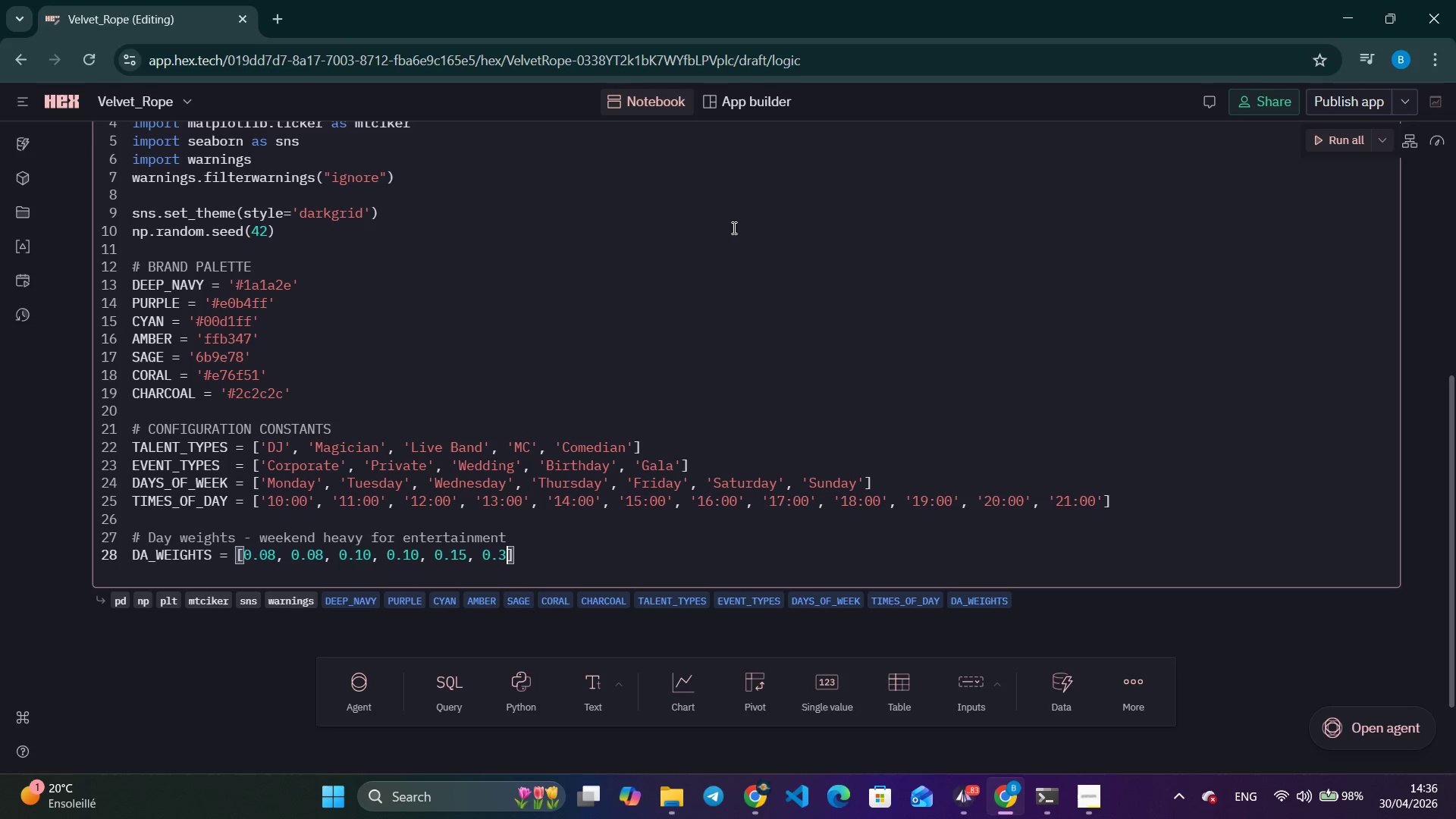 
key(Numpad3)
 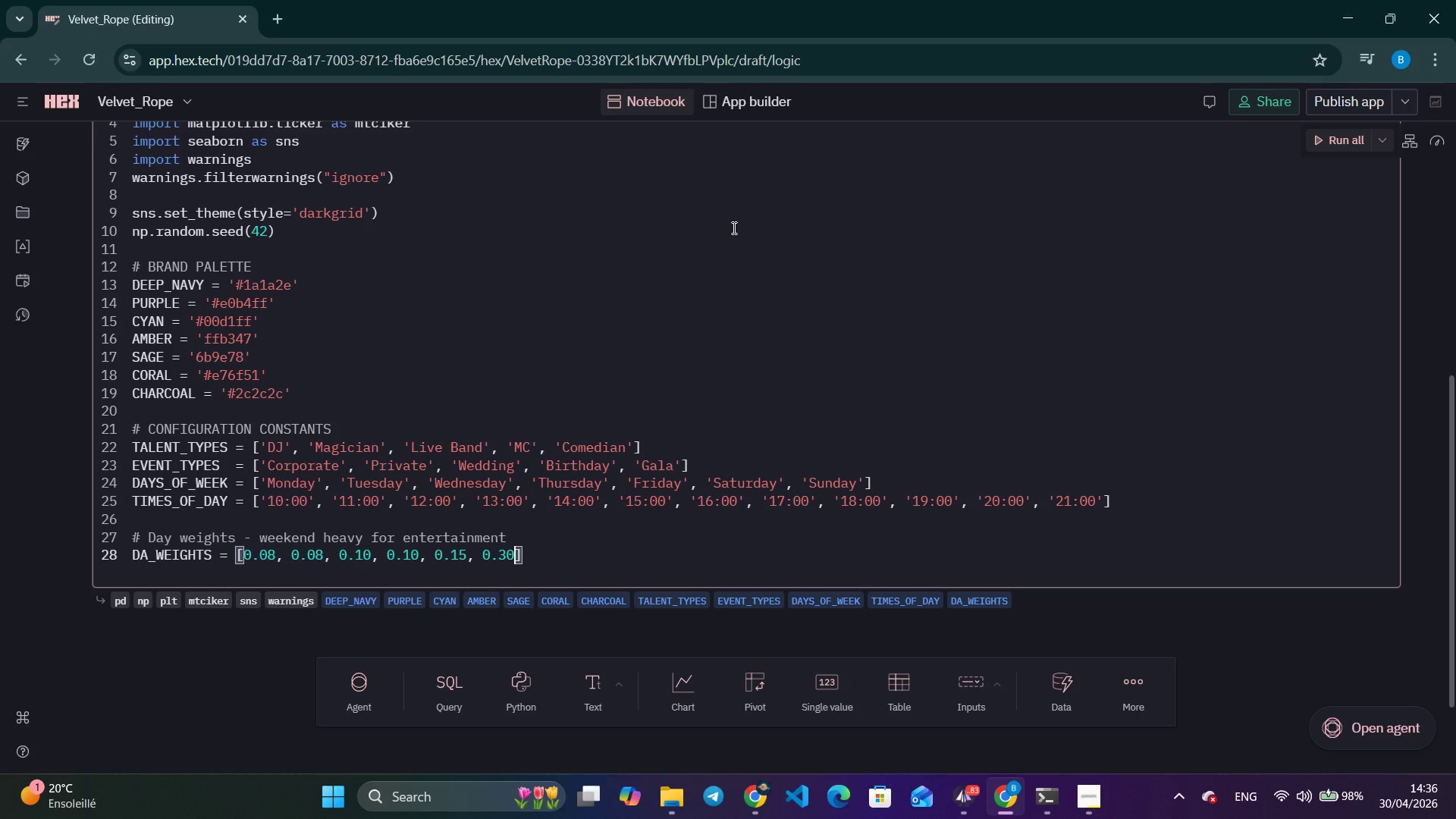 
key(Numpad0)
 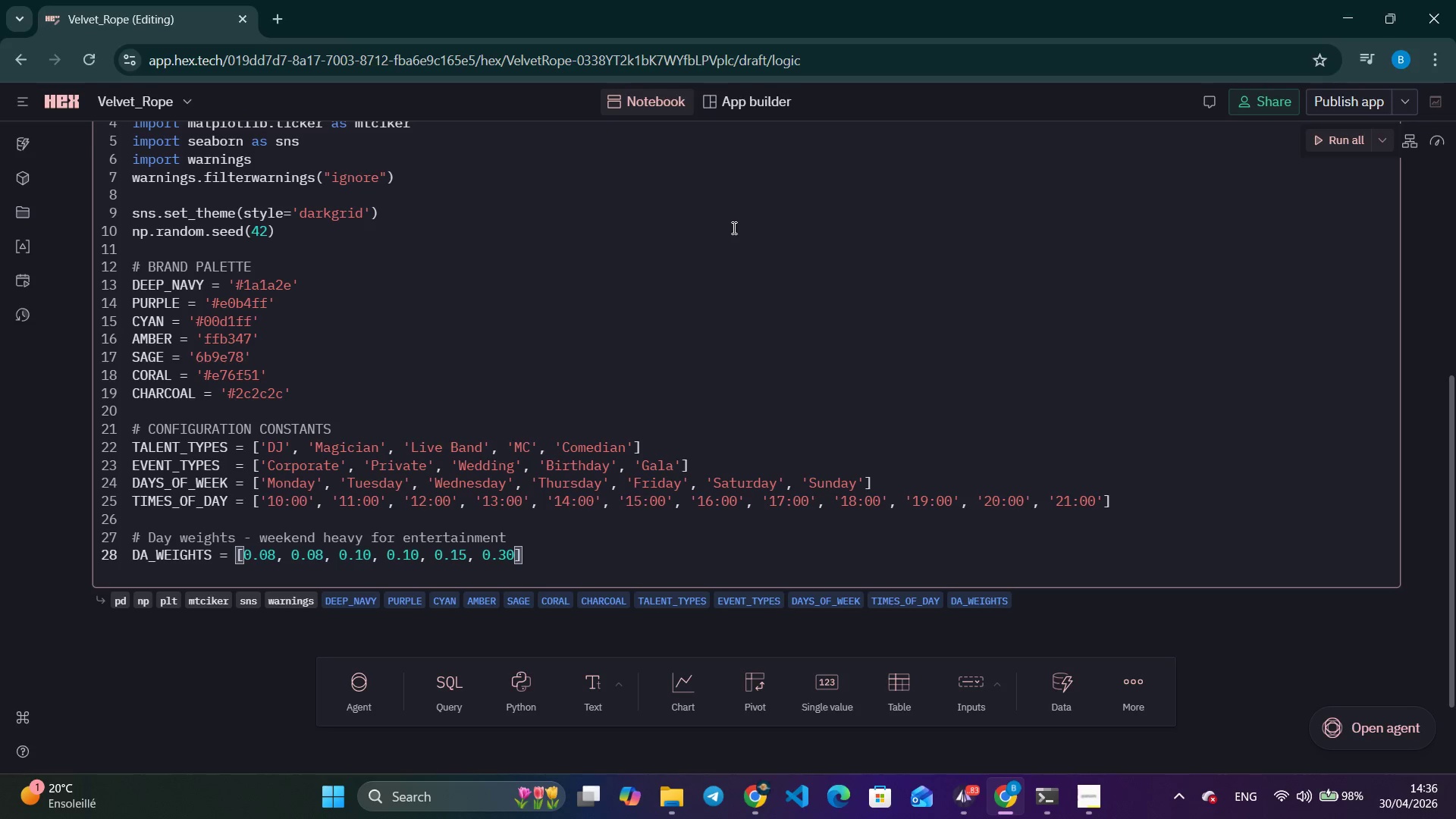 
key(Comma)
 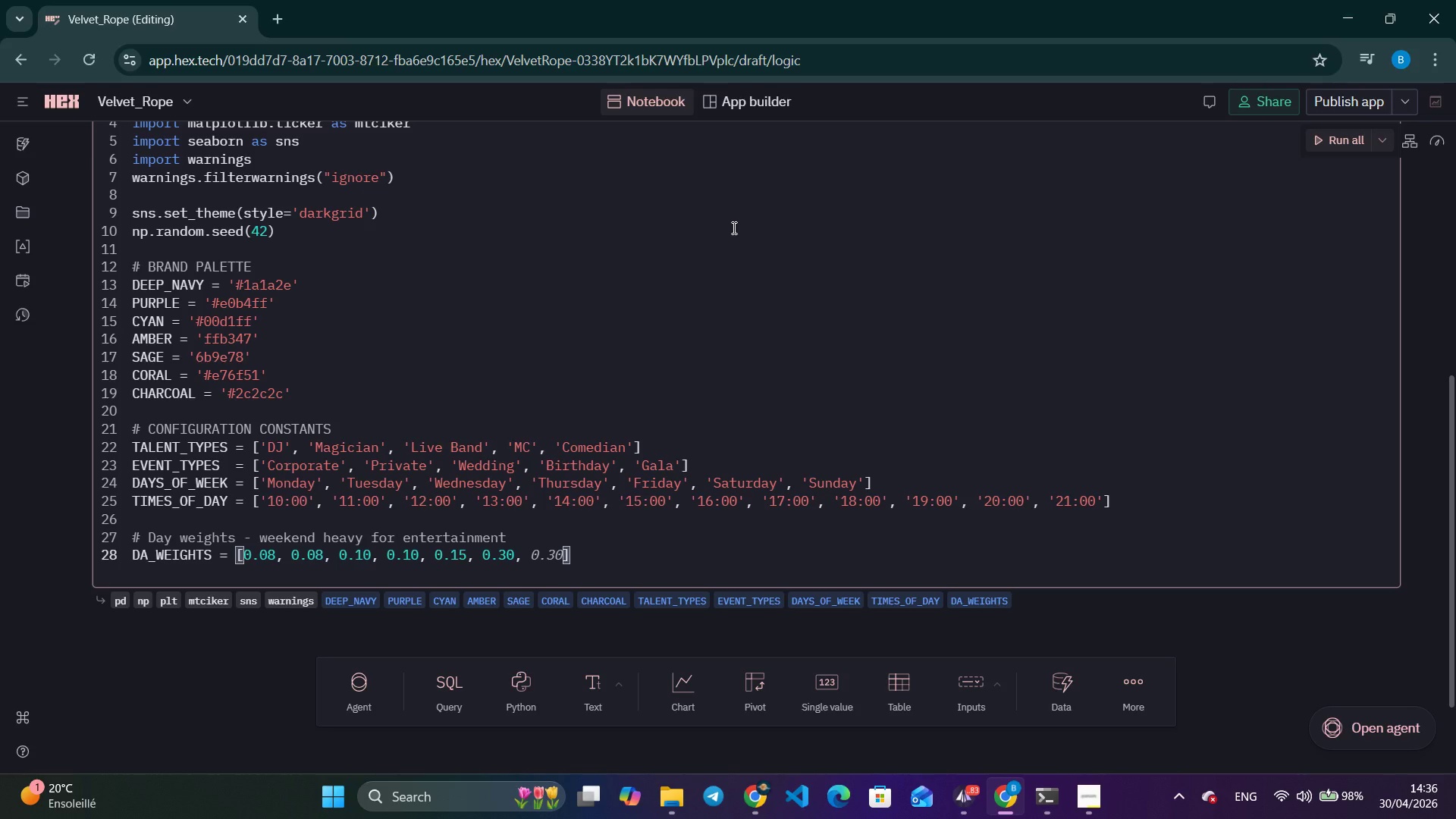 
key(Space)
 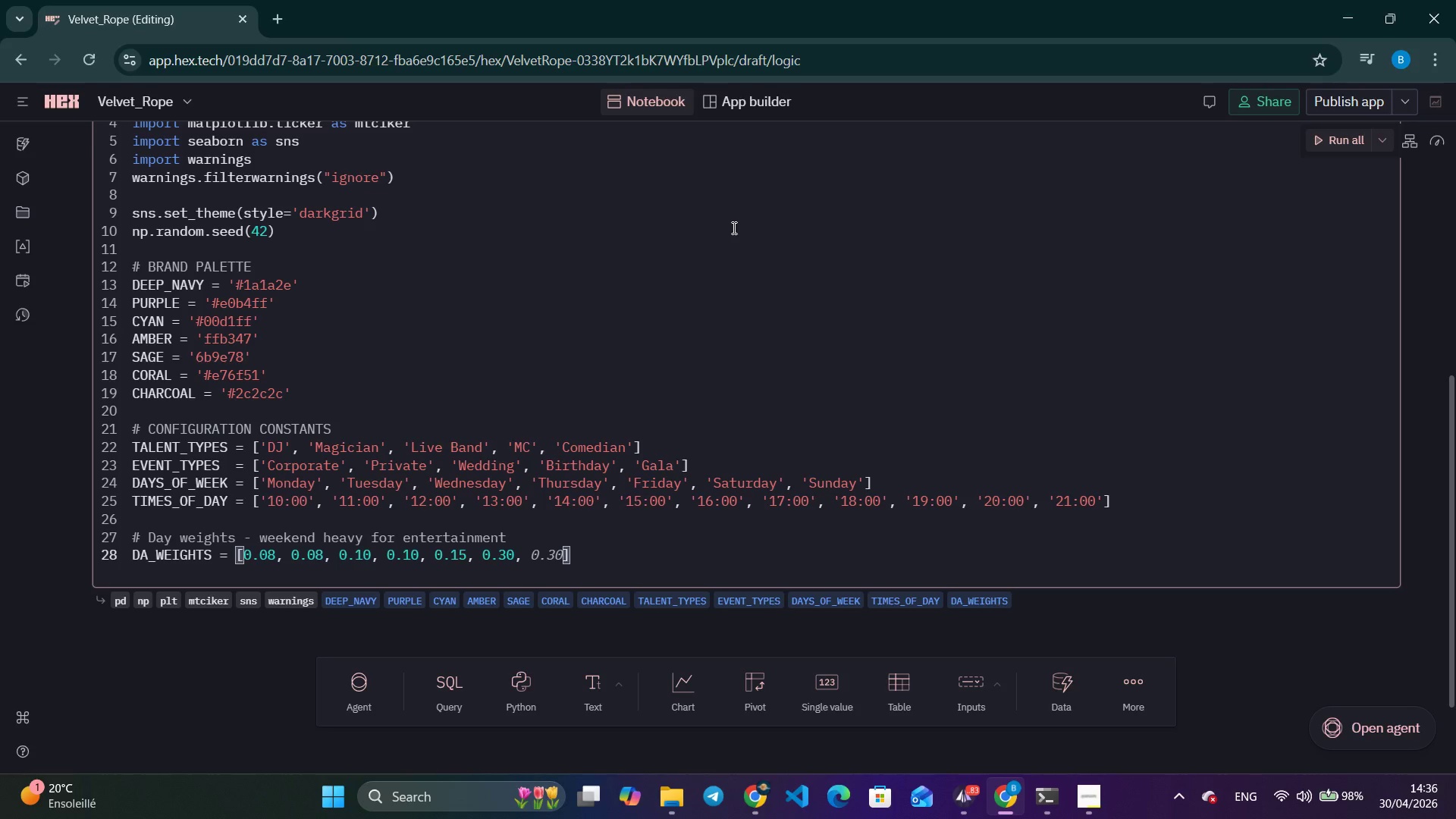 
key(Numpad0)
 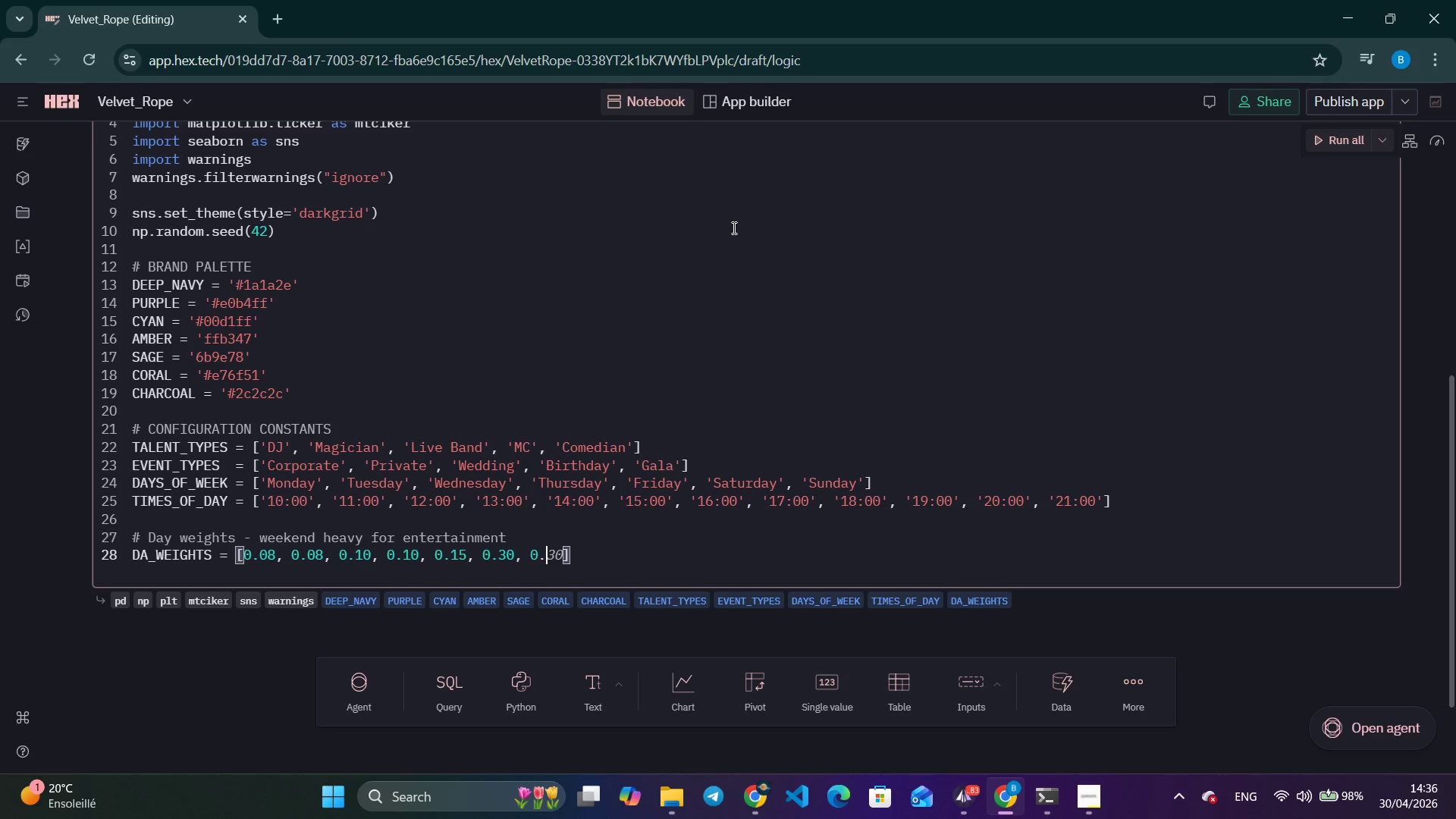 
key(NumpadDecimal)
 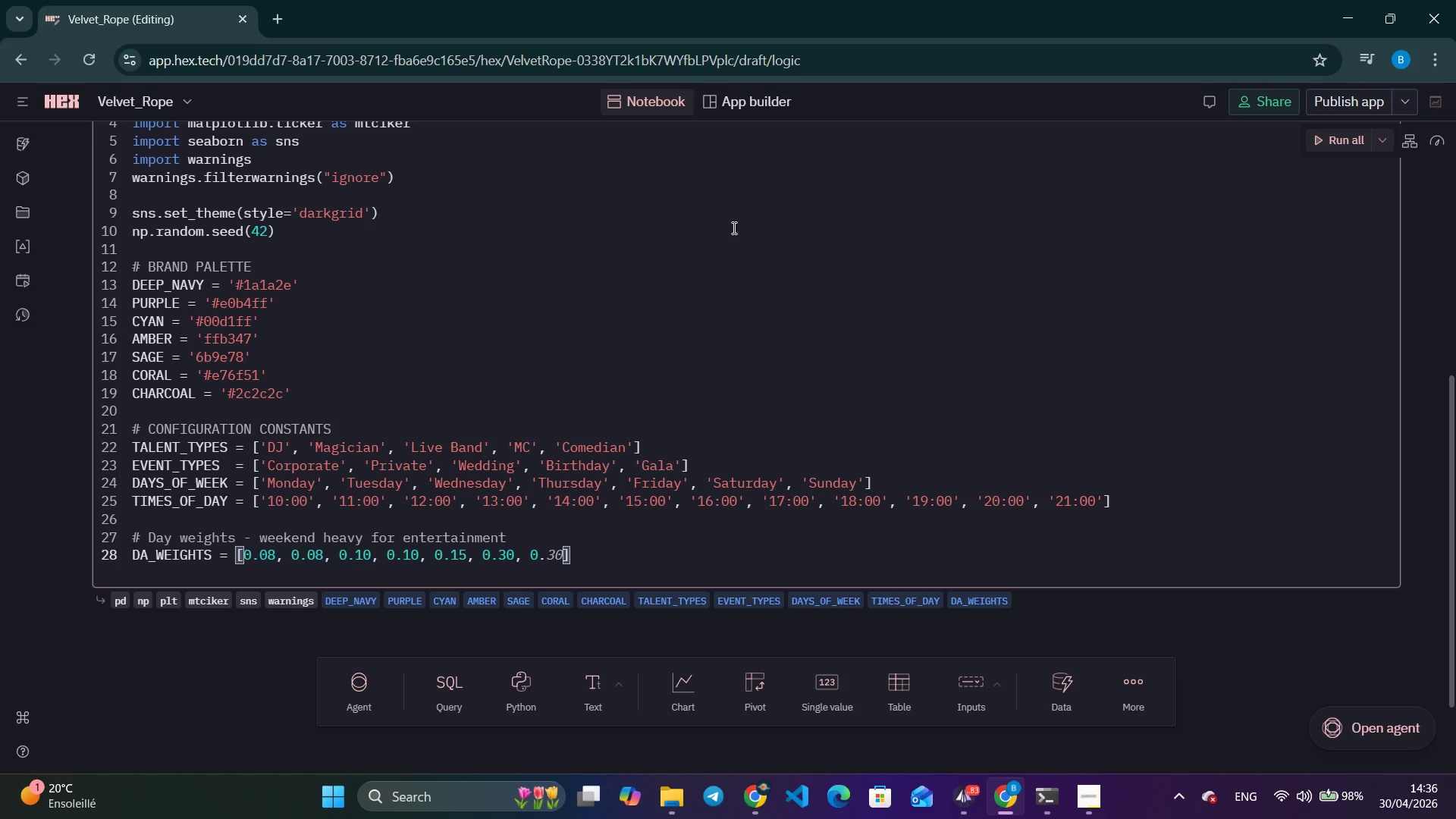 
key(Numpad1)
 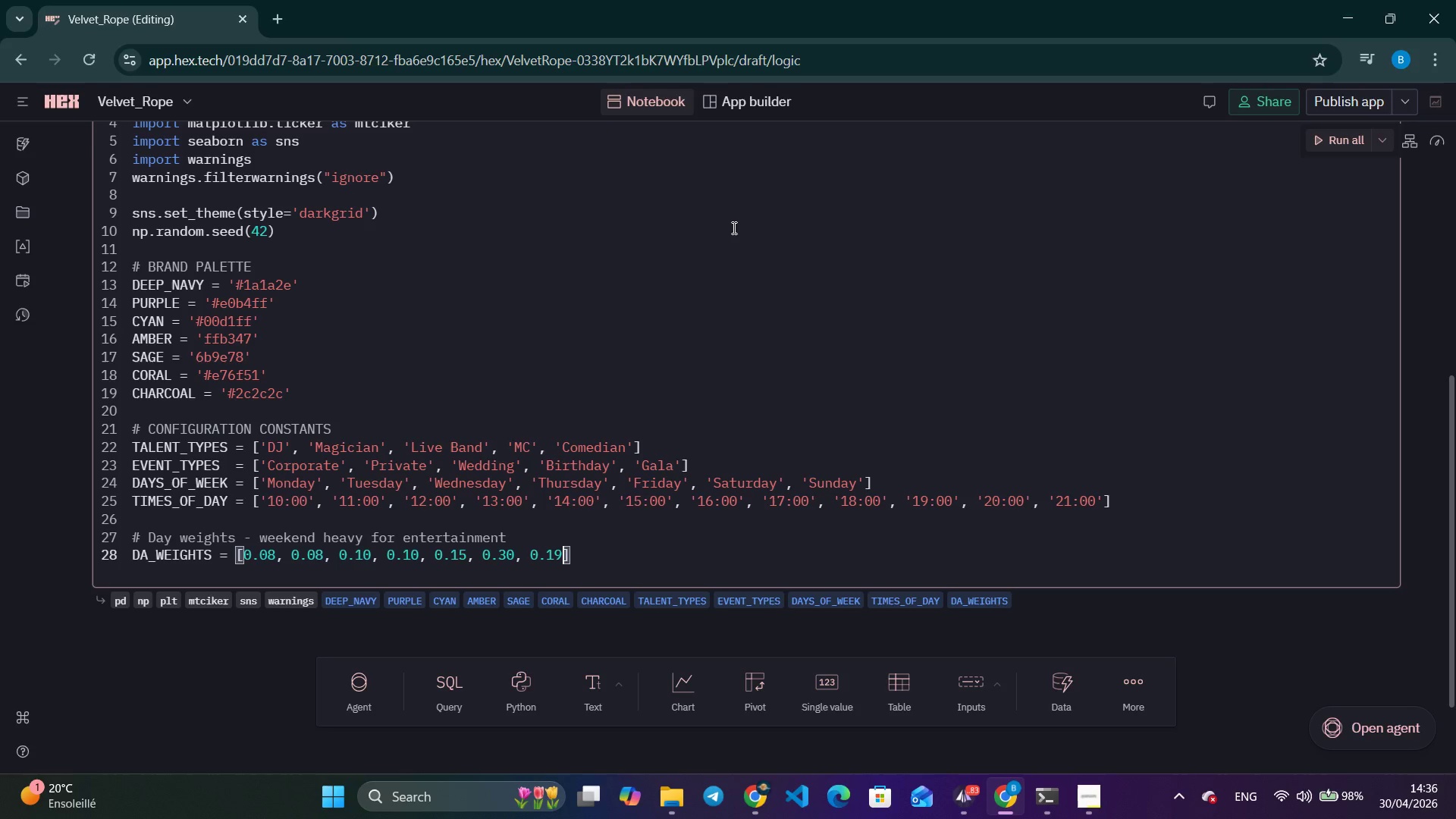 
key(Numpad9)
 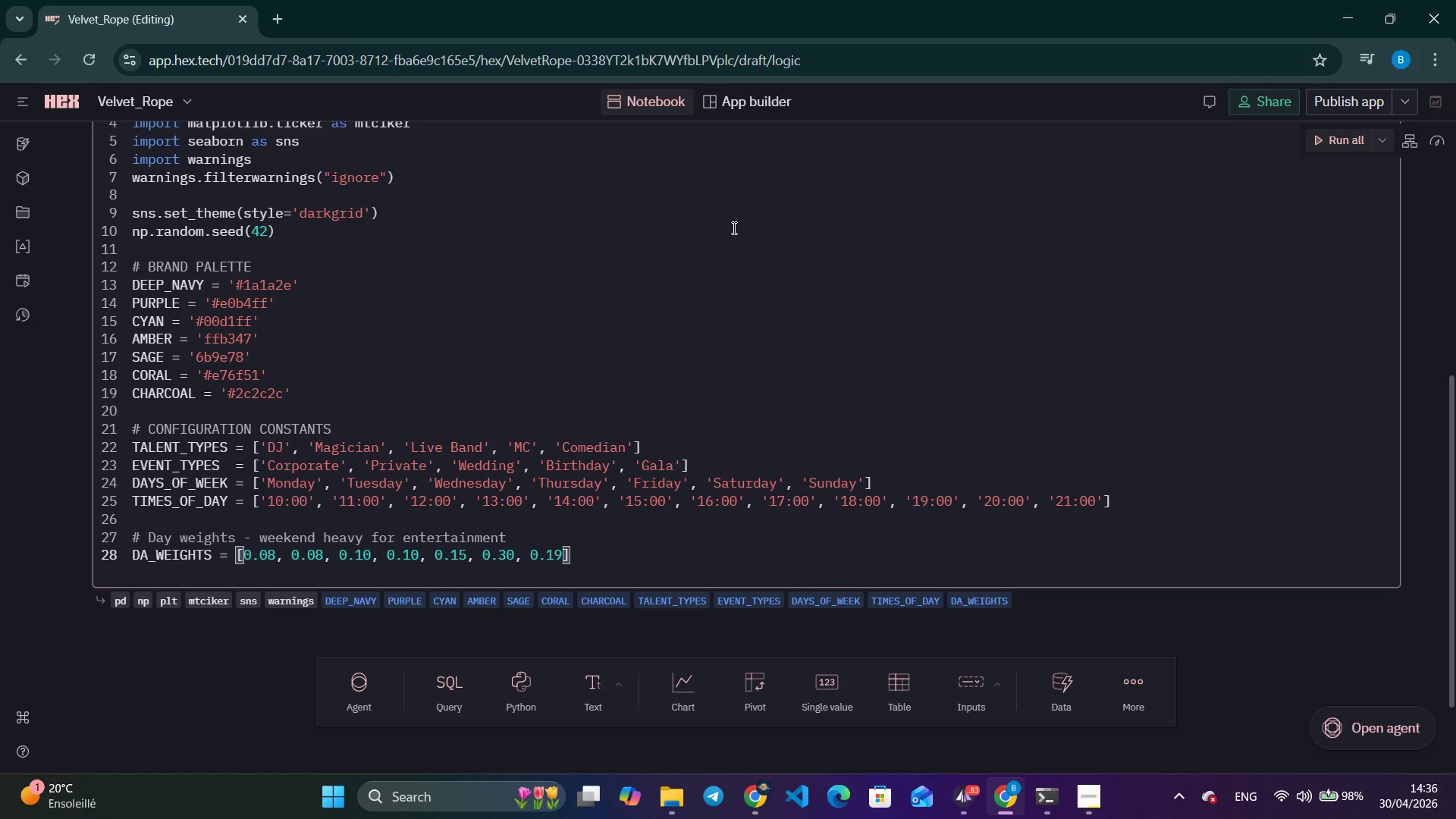 
key(ArrowRight)
 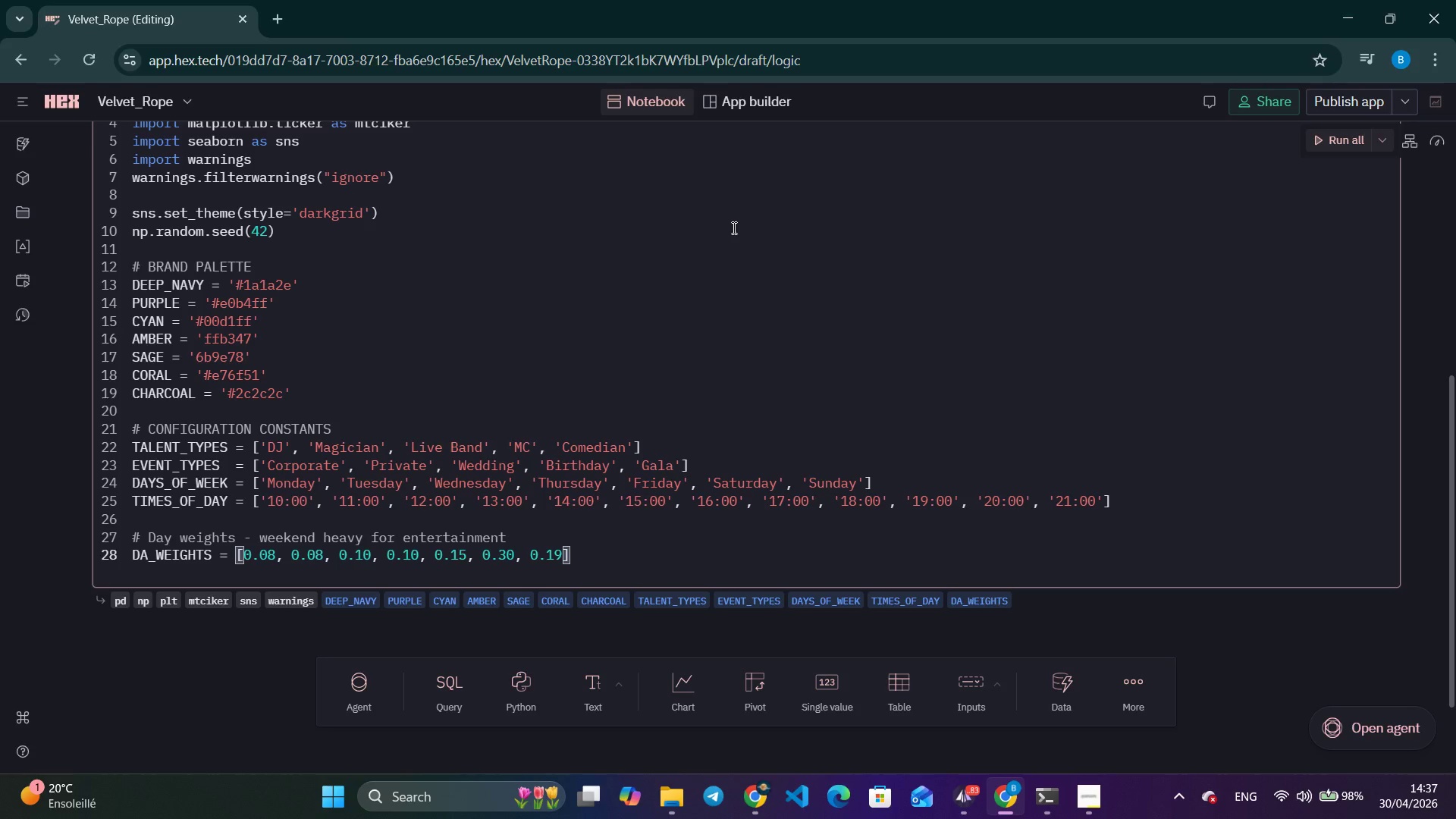 
wait(13.88)
 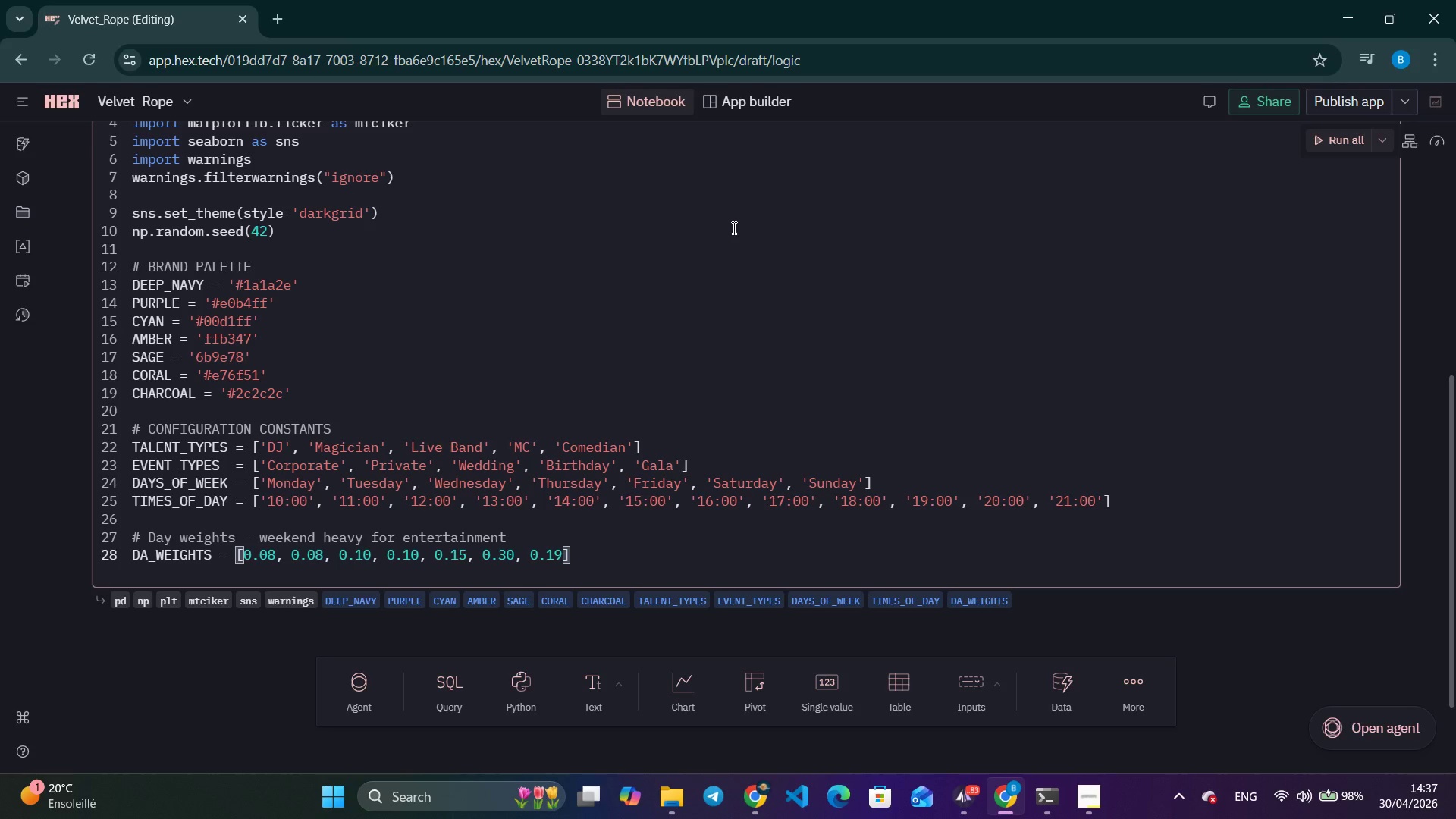 
key(Enter)
 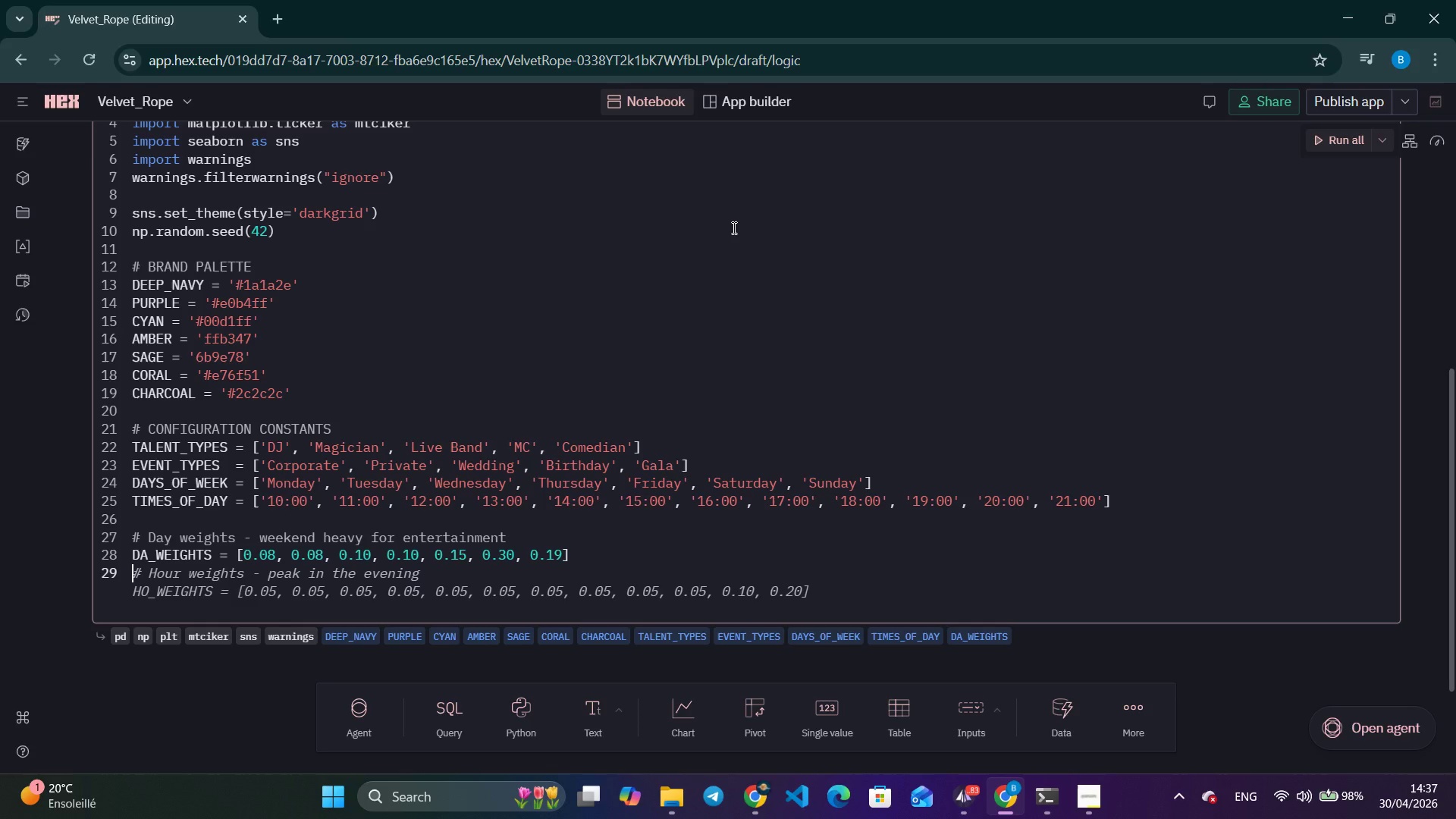 
wait(20.47)
 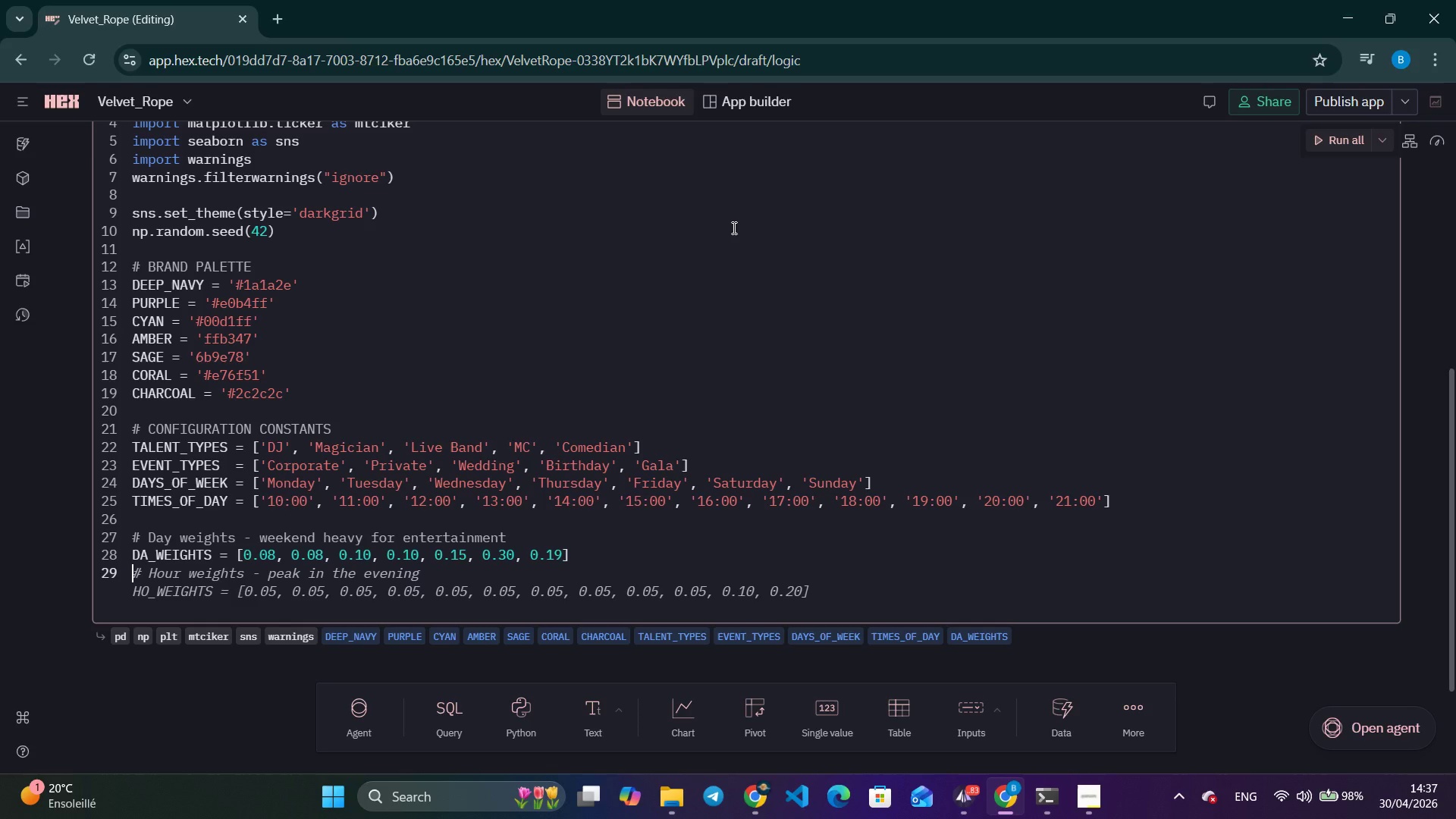 
type(# )
key(Backspace)
key(Backspace)
type(# Time weights - evening heaby)
key(Backspace)
key(Backspace)
type(vy)
 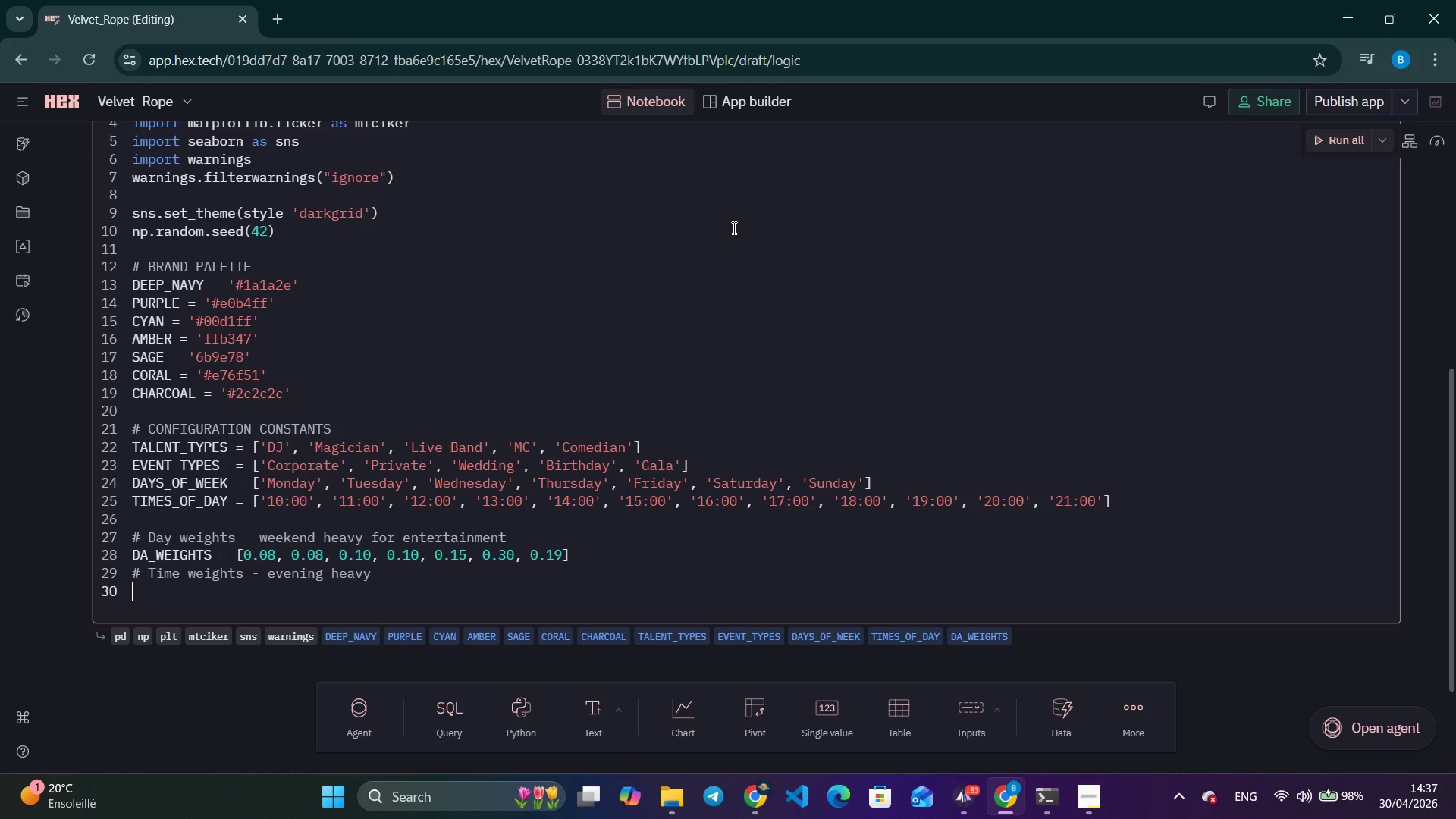 
 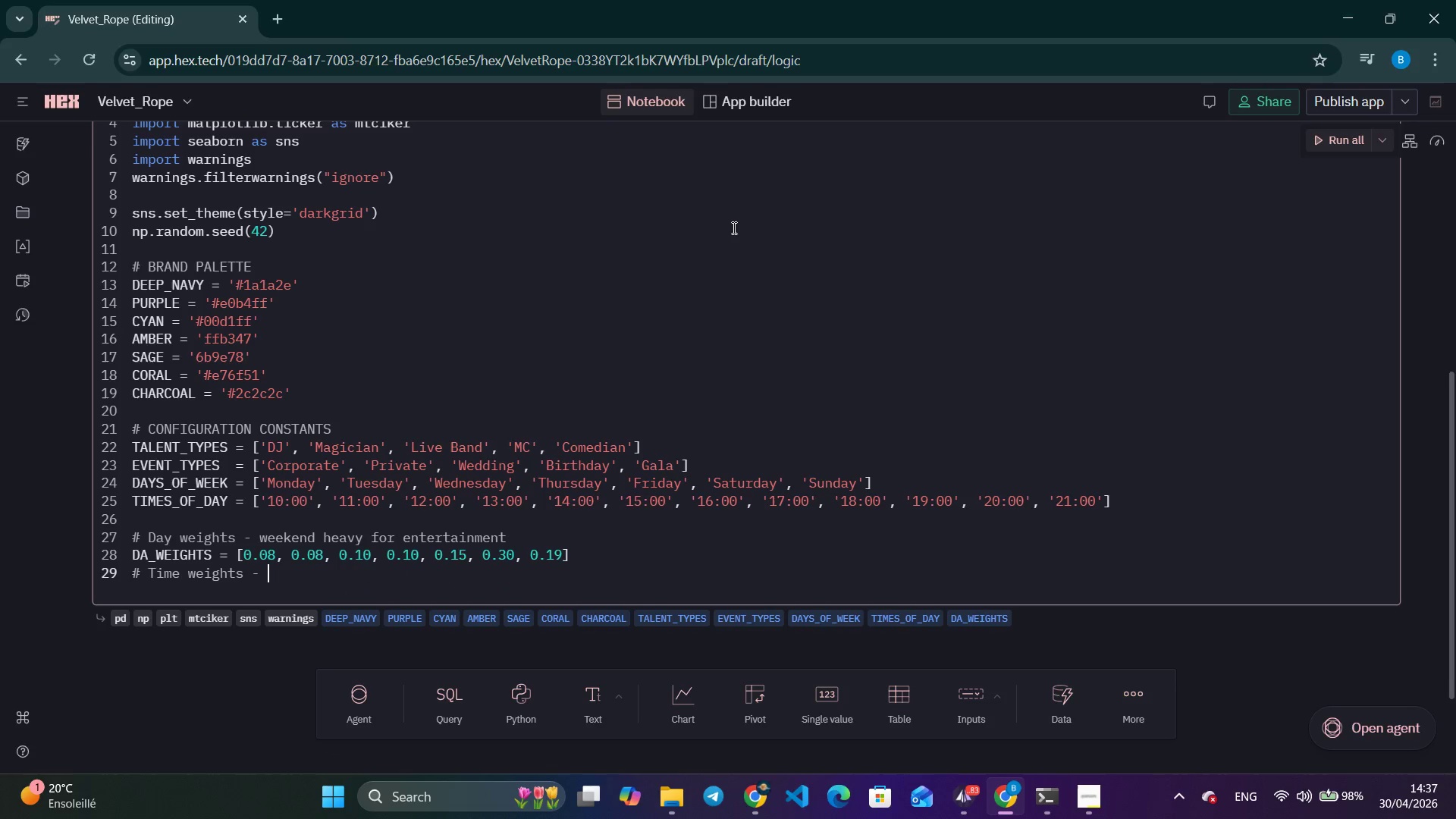 
key(Enter)
 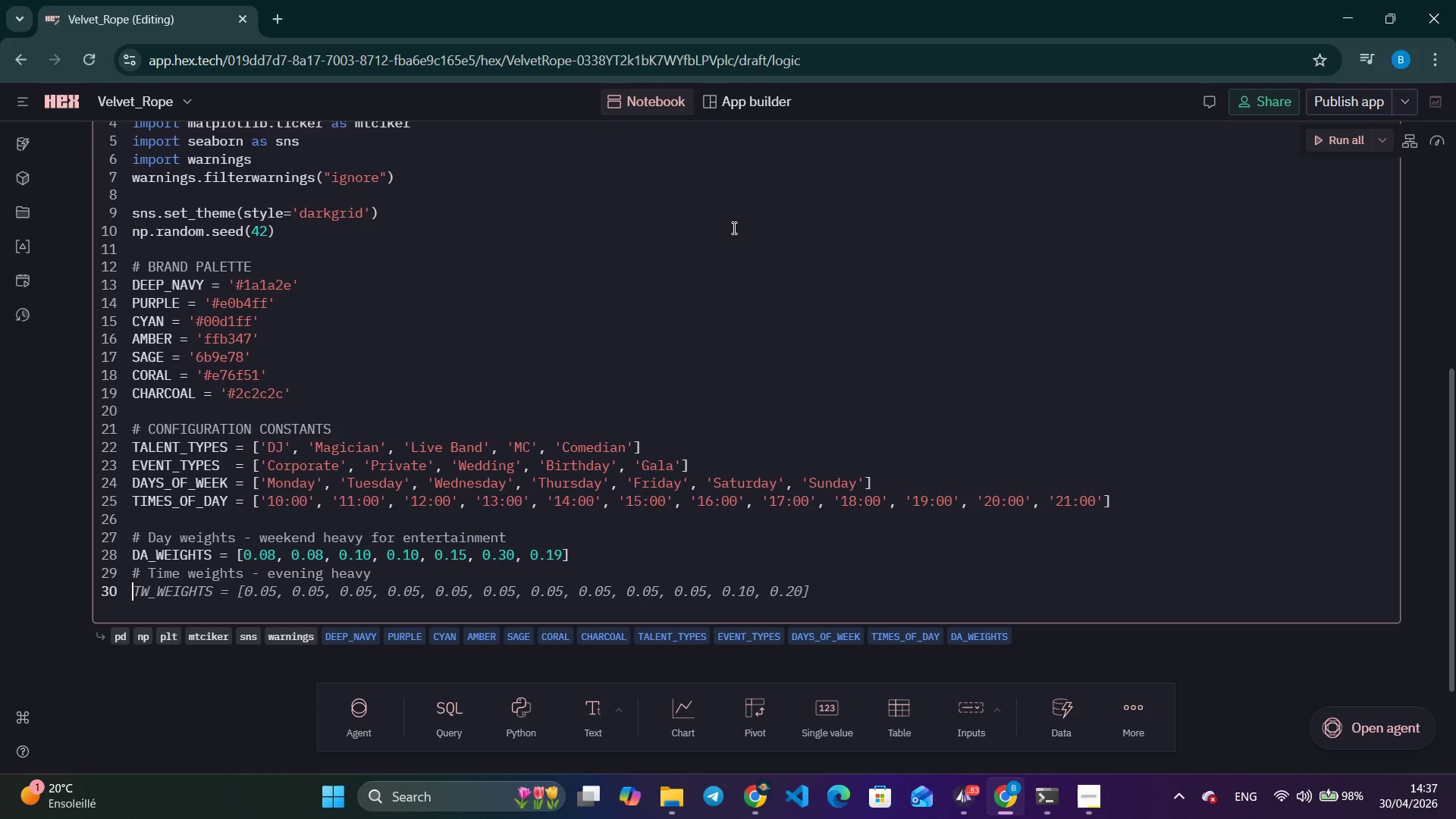 
type(TIME_WEIGHTS = [0.03, 0.04, 0.05, 0.06, 0.07, 0.08, 0.10, 0.12, 0.15, 0.14, 0.10, 0.06)
 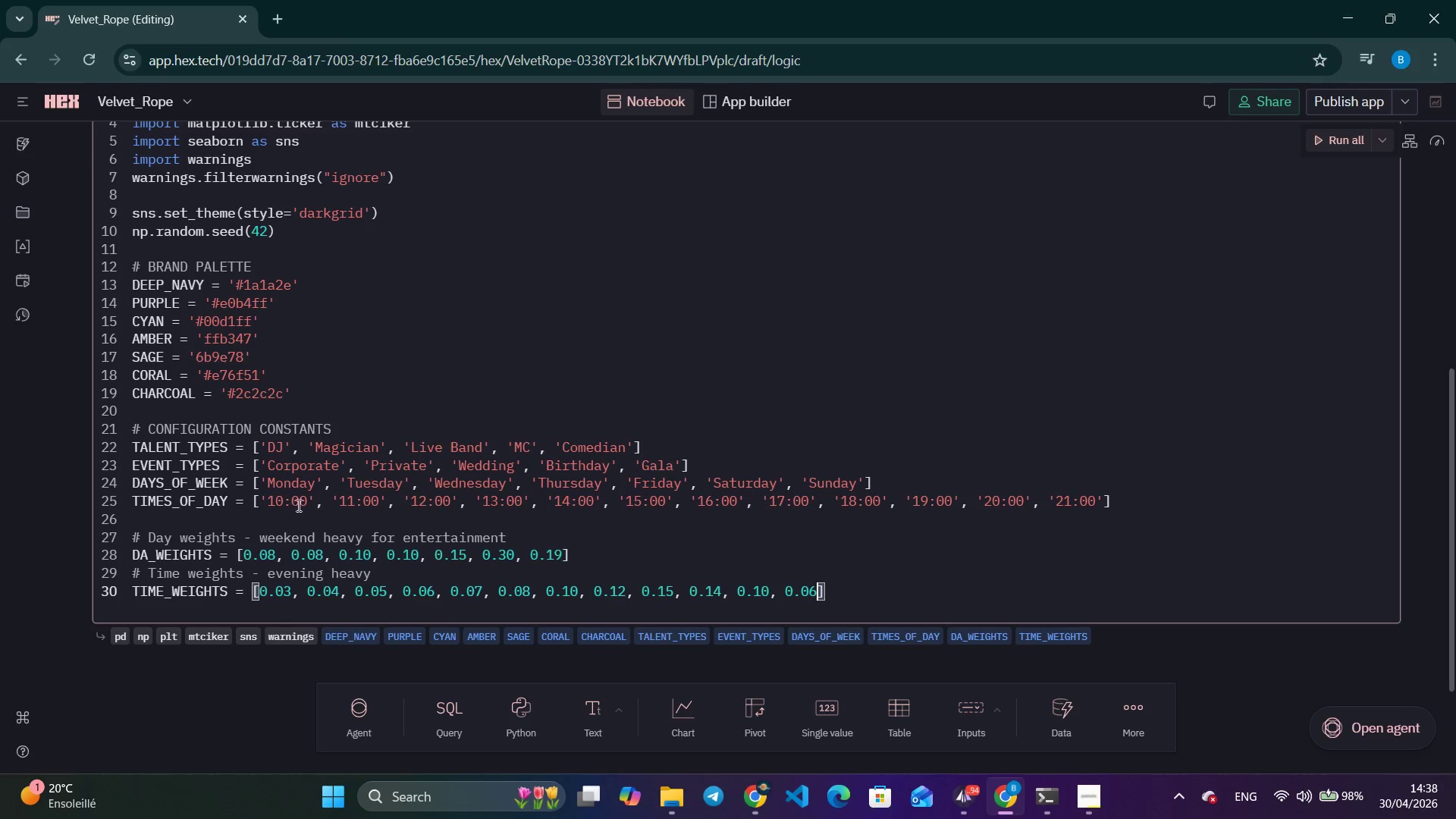 
wait(15.53)
 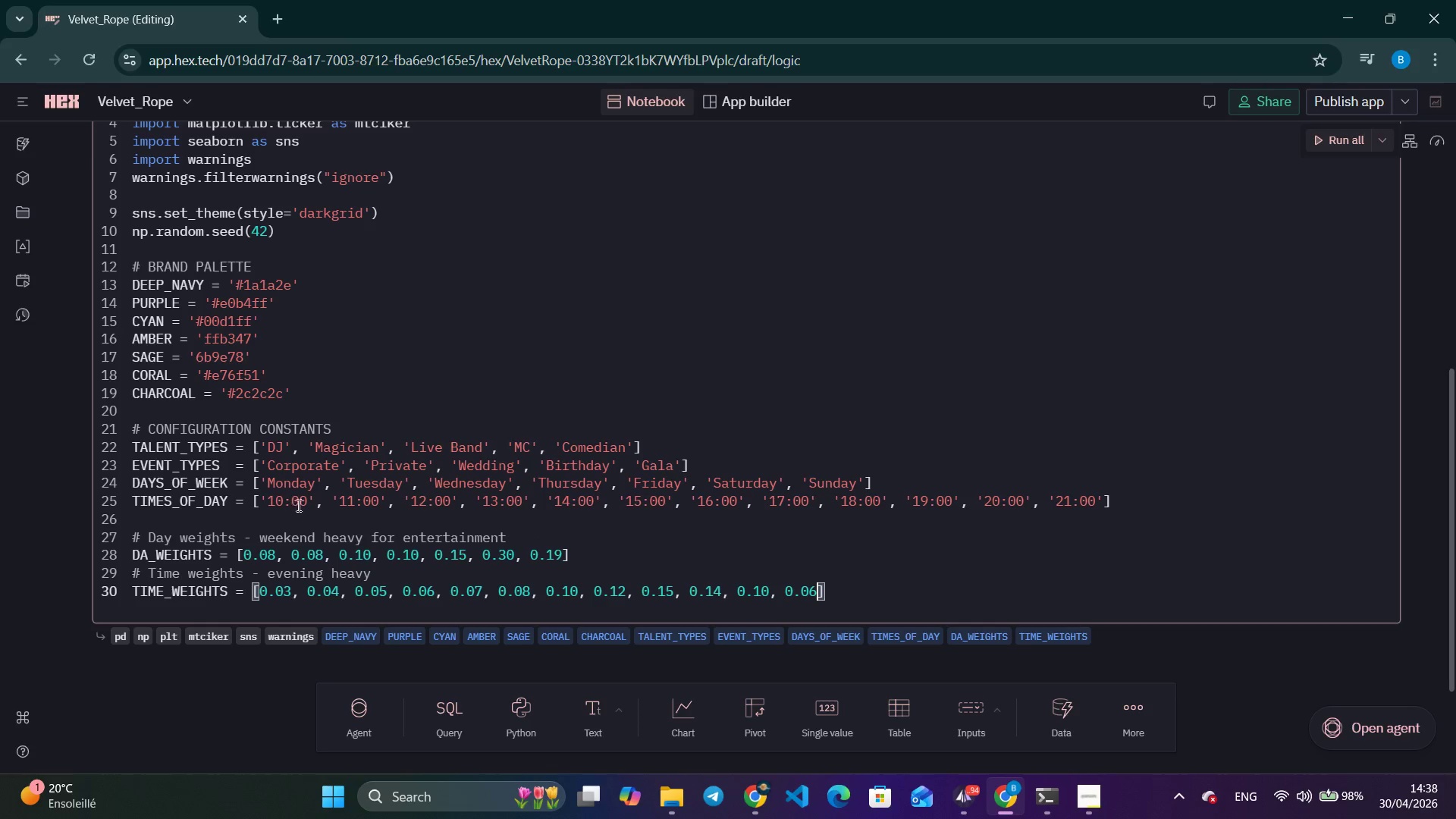 
left_click([845, 585])
 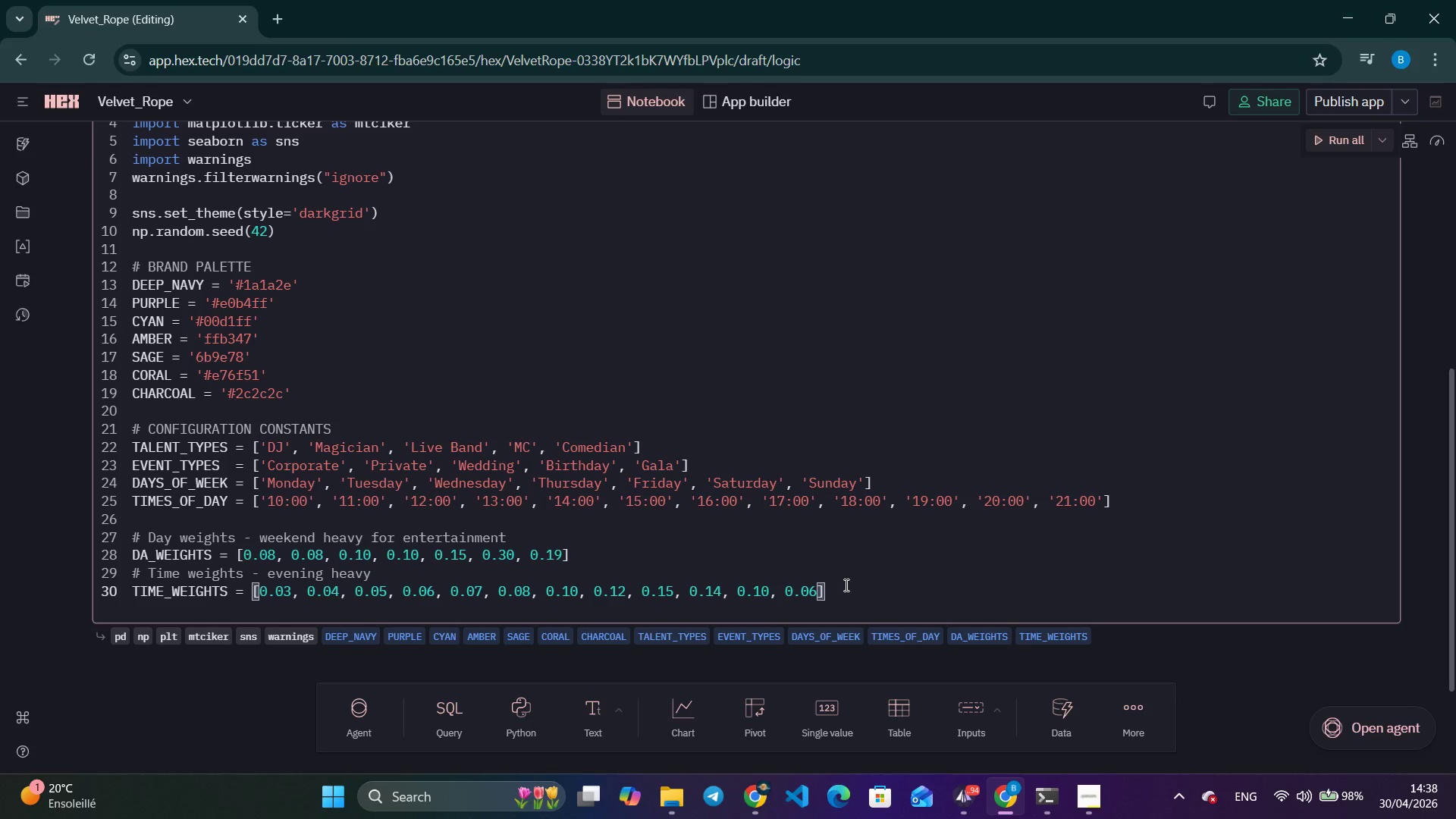 
key(Enter)
 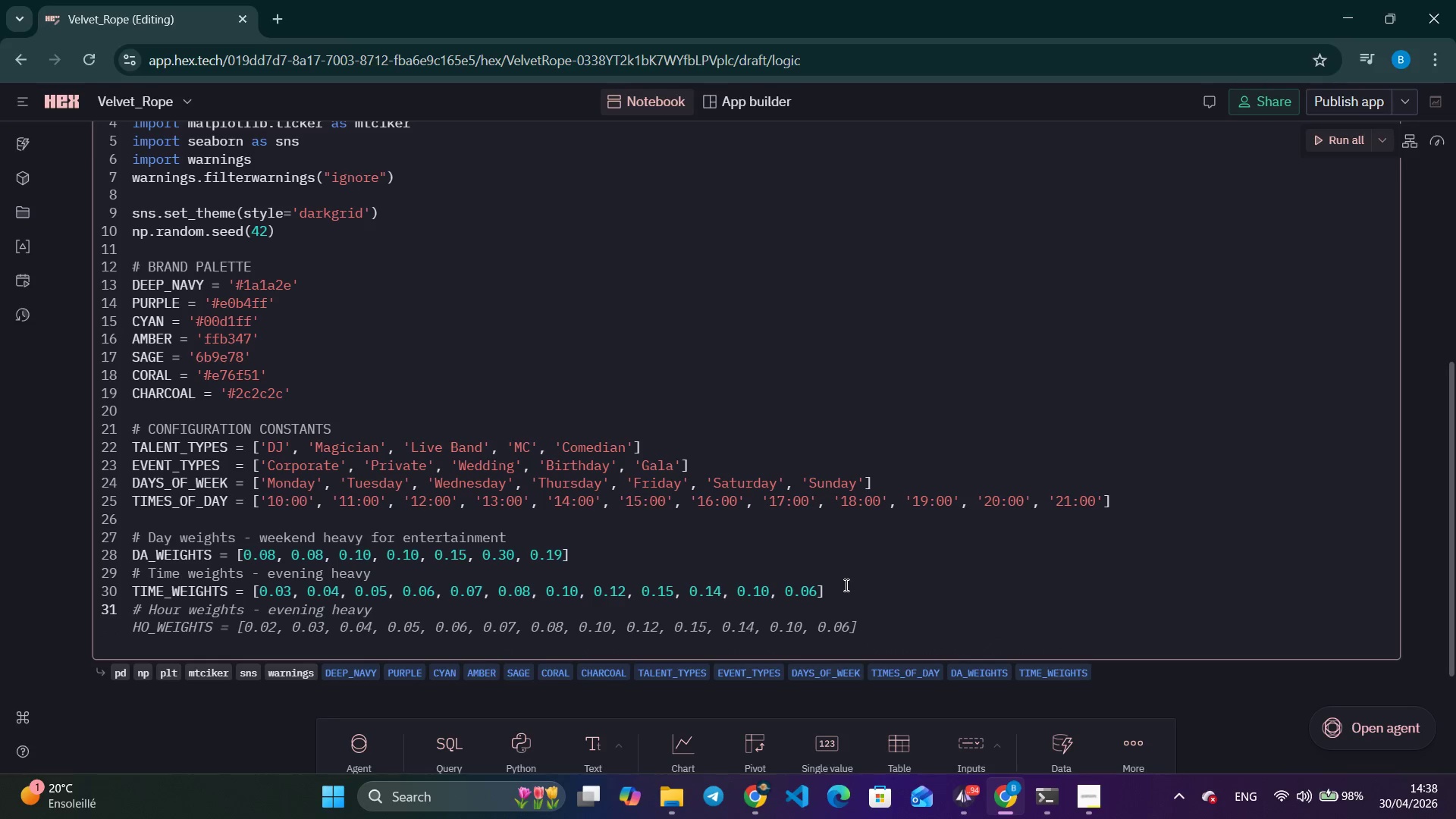 
type(# Talent weights - DJ and Live Band most common)
 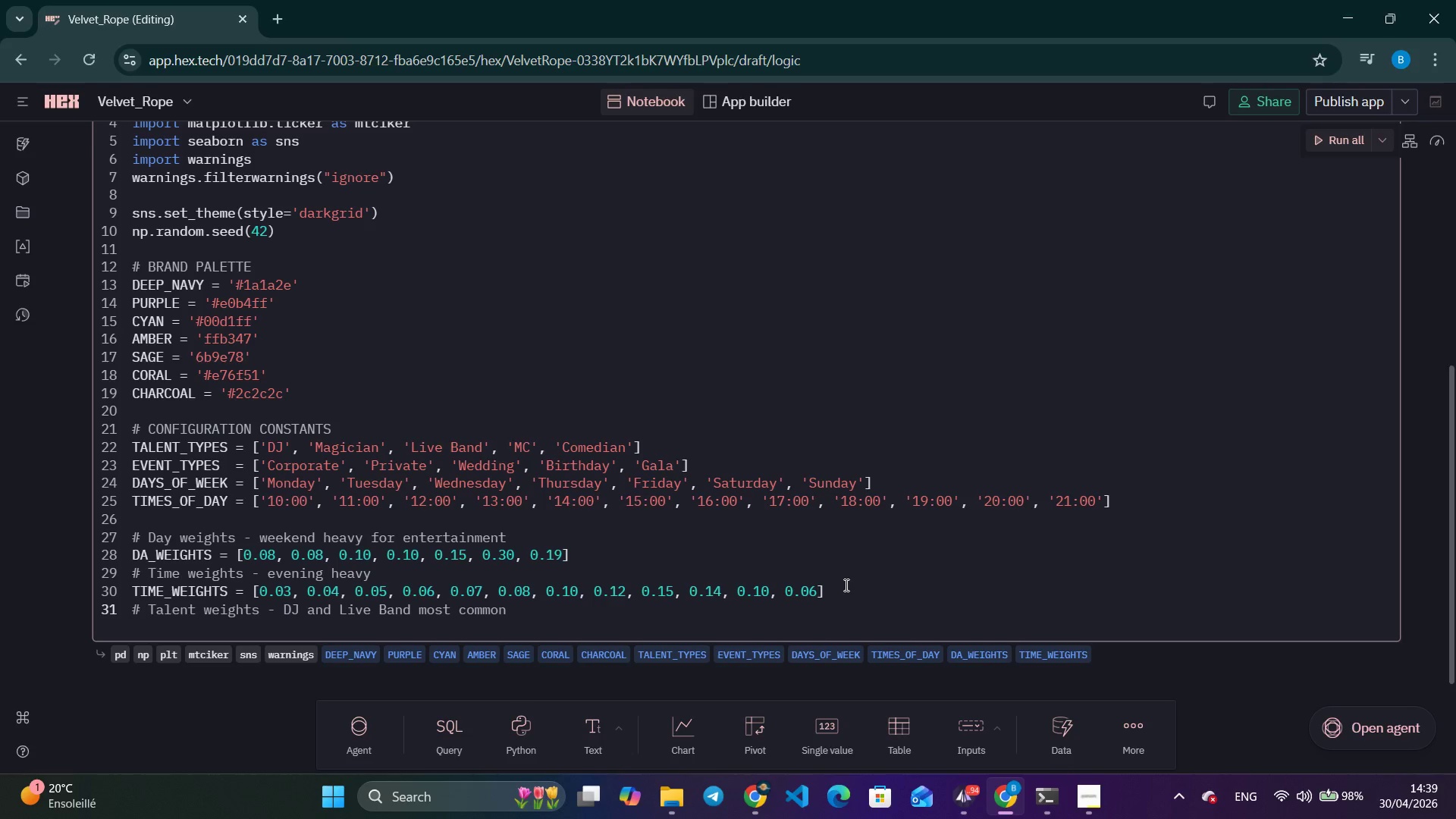 
key(Enter)
 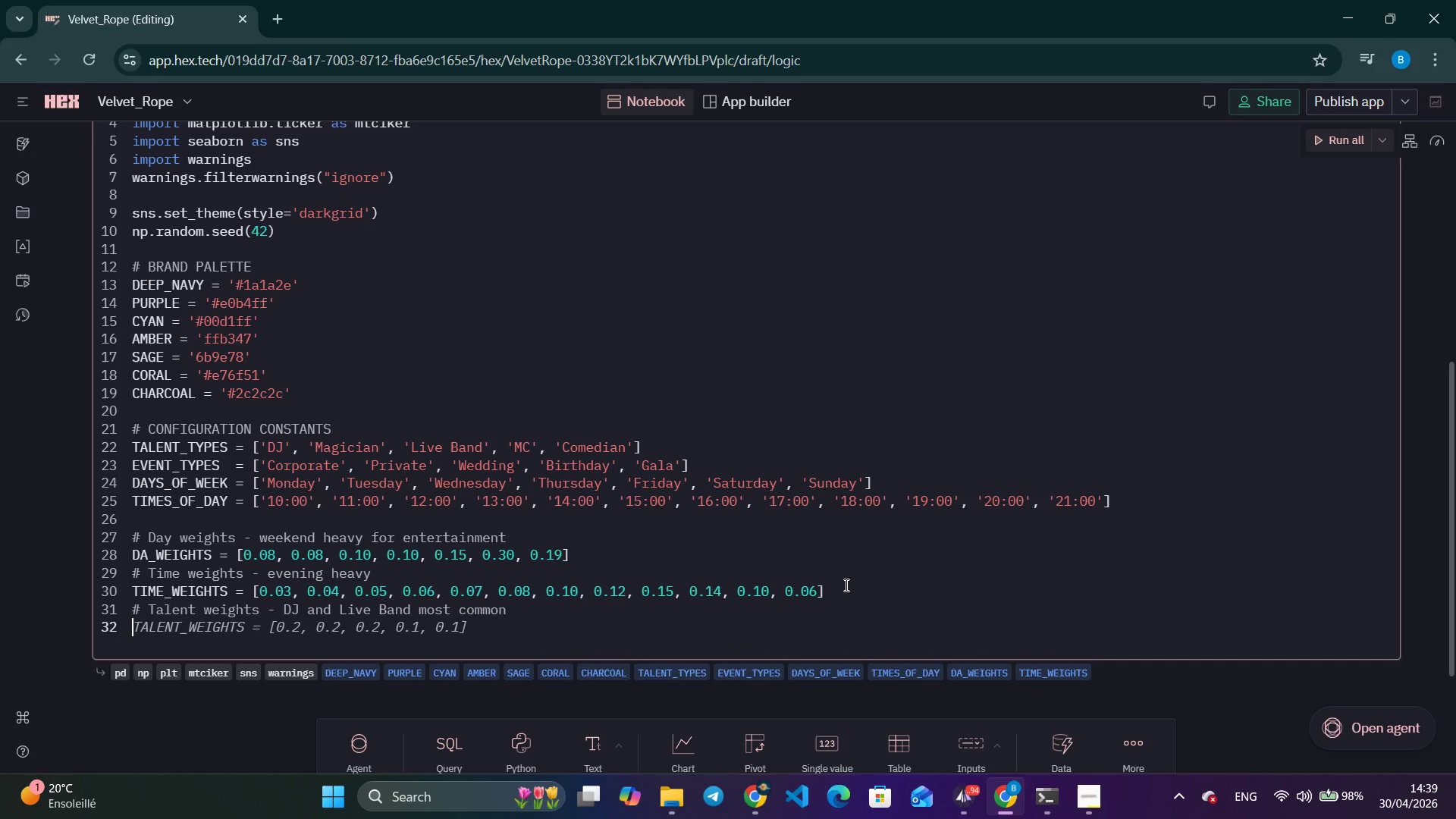 
type(TALENT_WEIGHTS = [0.28, 0.18, 0.22, 0.18, 0.14)
 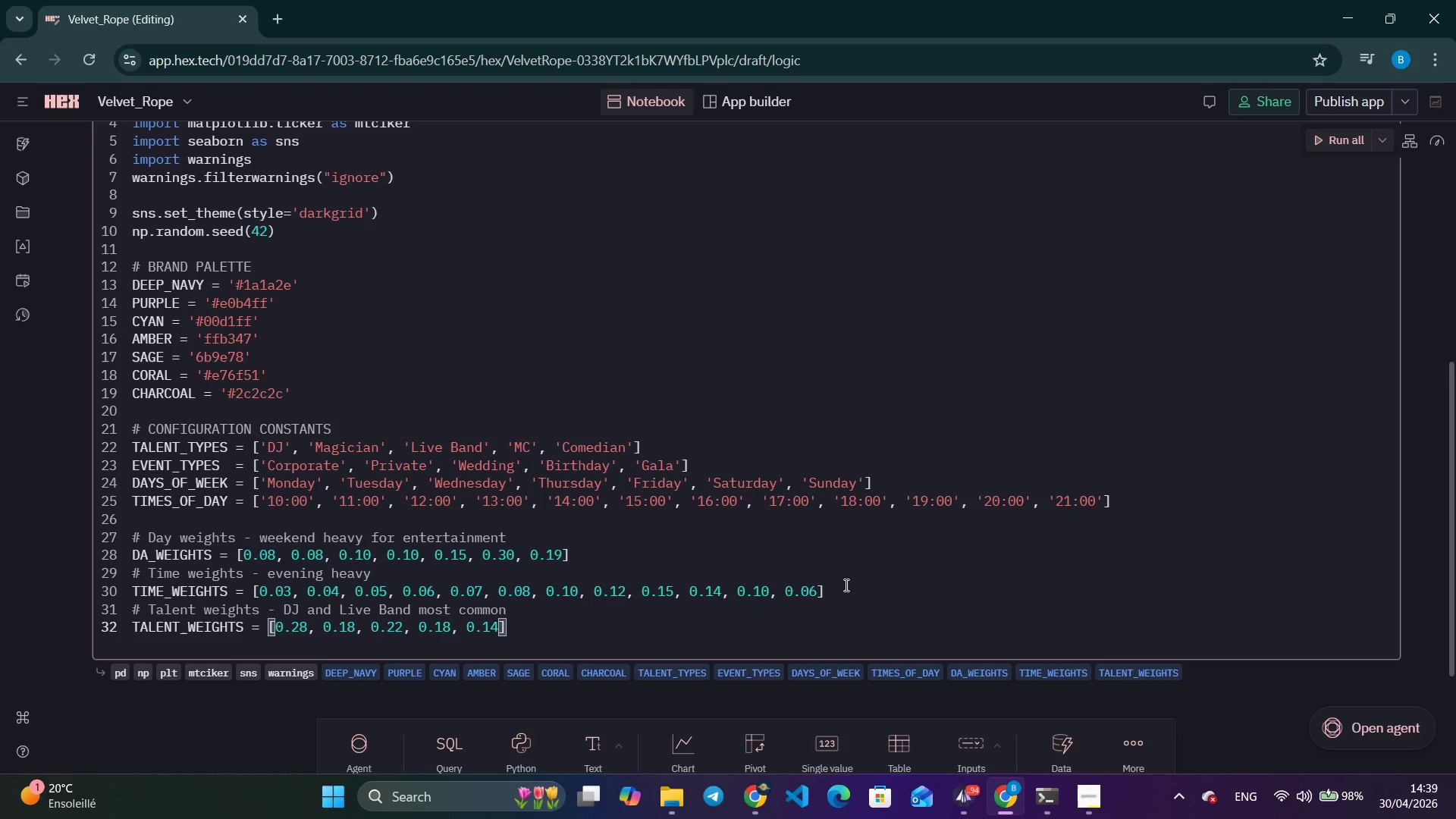 
wait(5.59)
 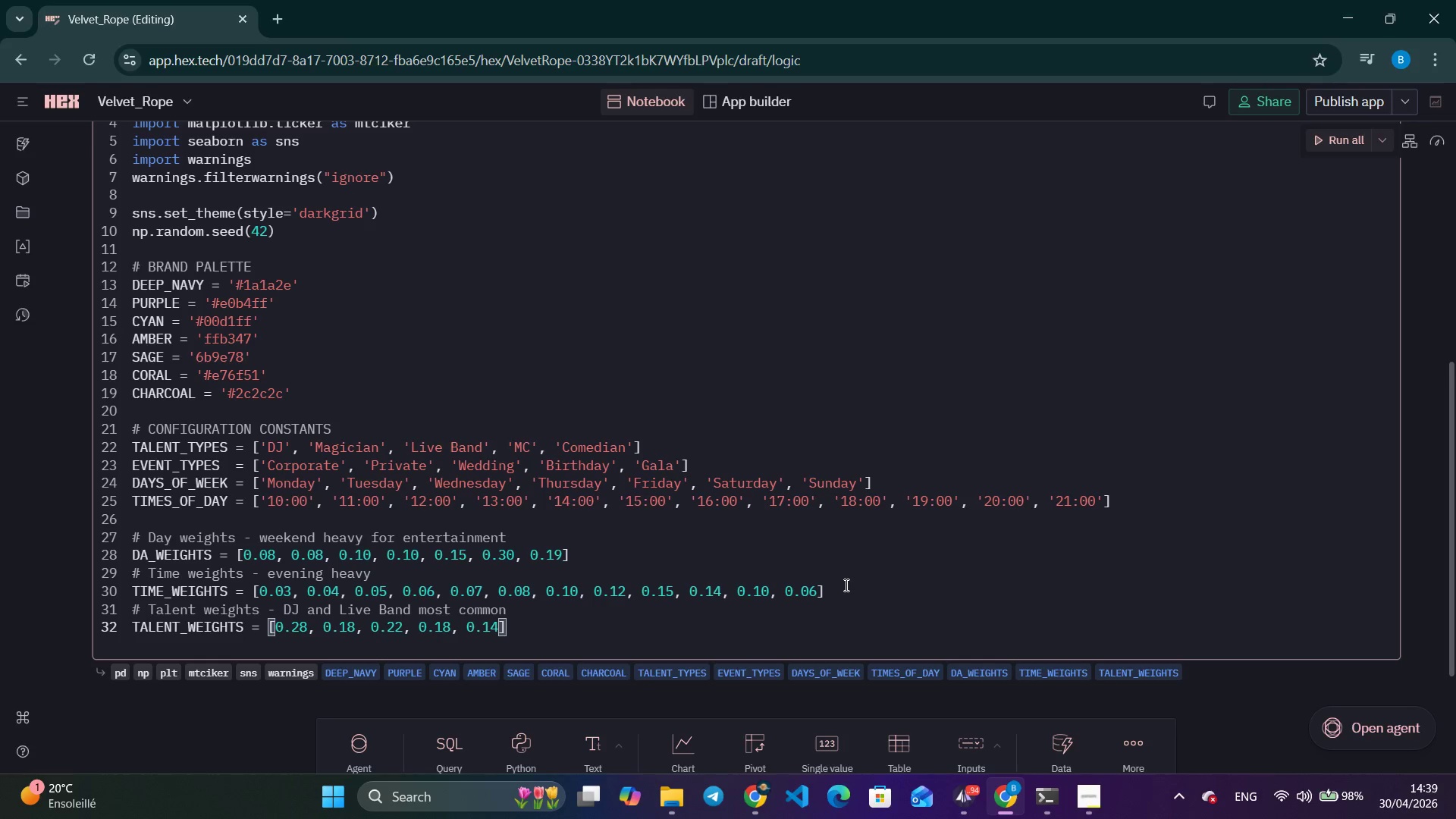 
key(ArrowRight)
 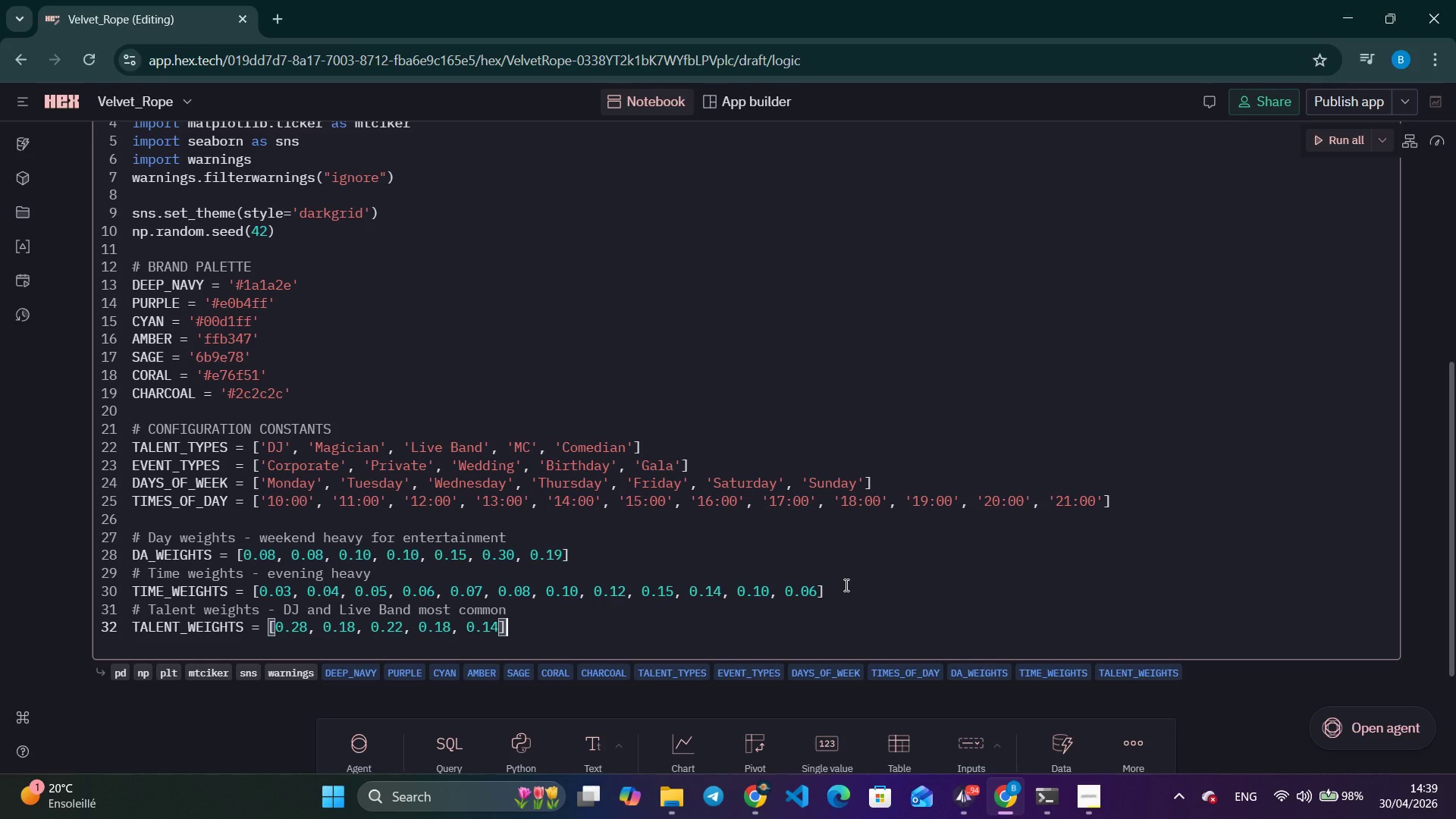 
key(Enter)
 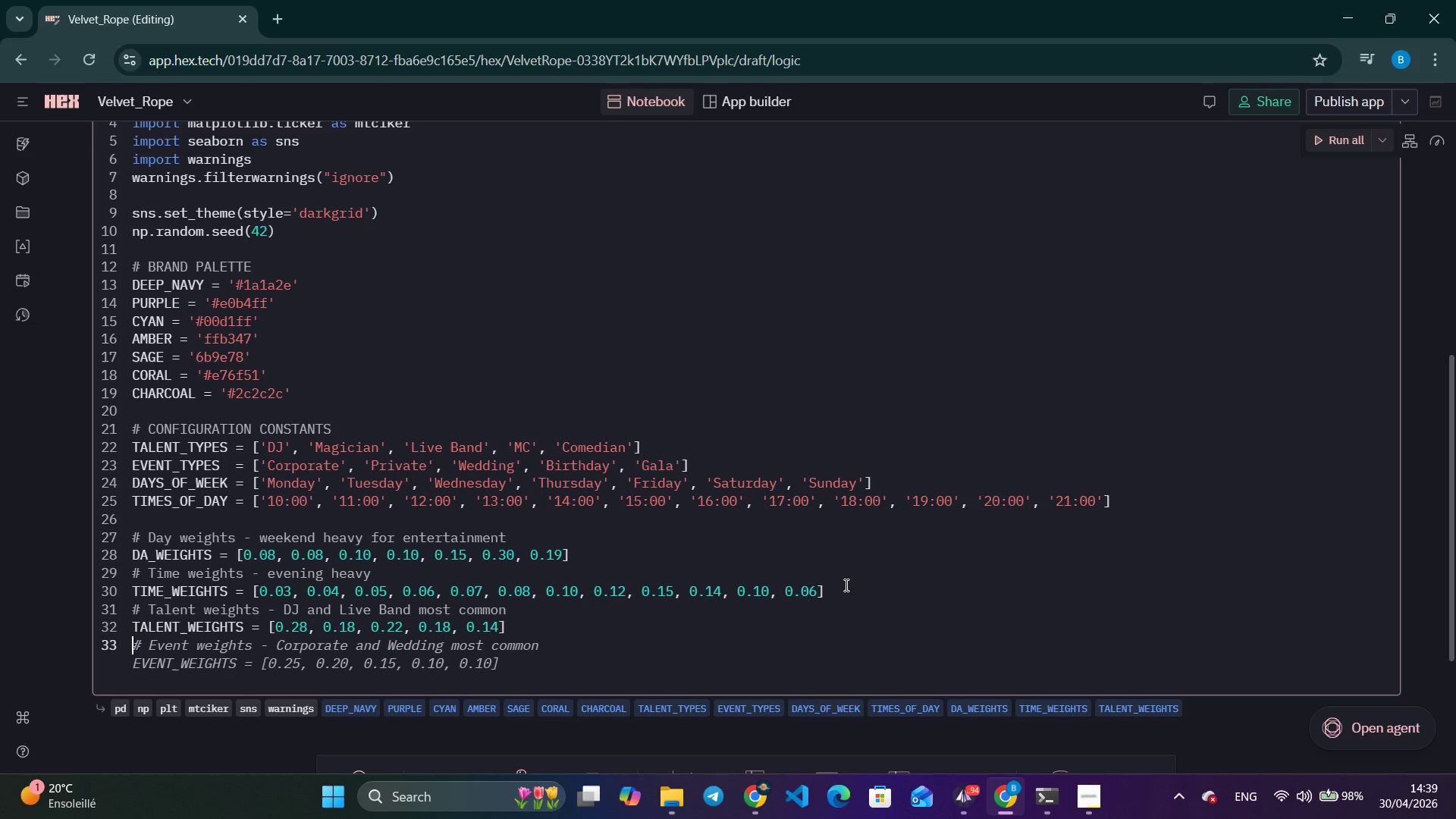 
key(Enter)
 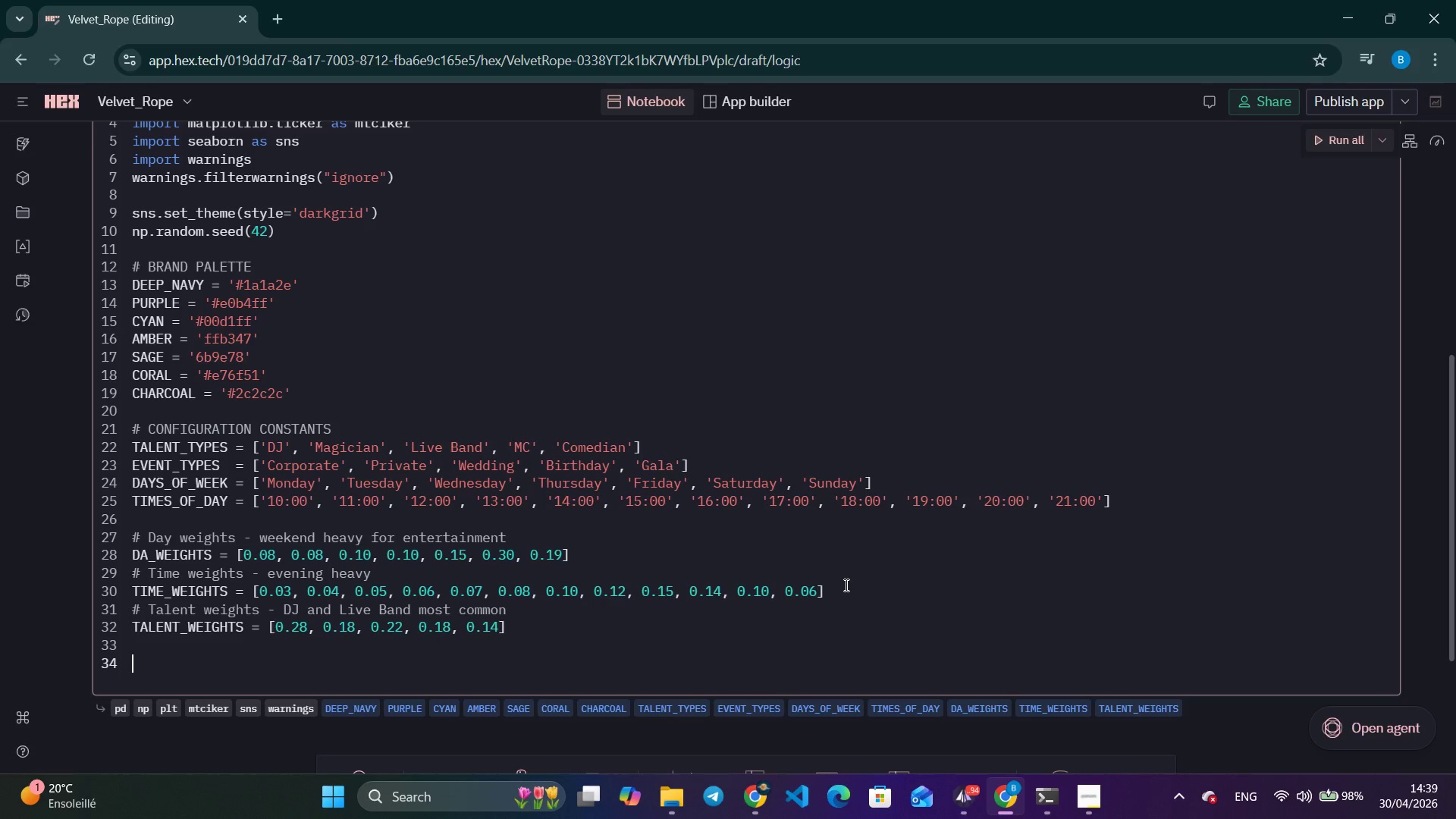 
type(# TALENT-SPECI)
key(Backspace)
key(Backspace)
key(Backspace)
key(Backspace)
key(Backspace)
key(Backspace)
key(Backspace)
key(Backspace)
key(Backspace)
key(Backspace)
key(Backspace)
key(Backspace)
type(Tae)
key(Backspace)
type(lent-specific rae)
key(Backspace)
type(te, durai)
key(Backspace)
type(tion, and leat)
key(Backspace)
type(d time profils)
key(Backspace)
type(es)
 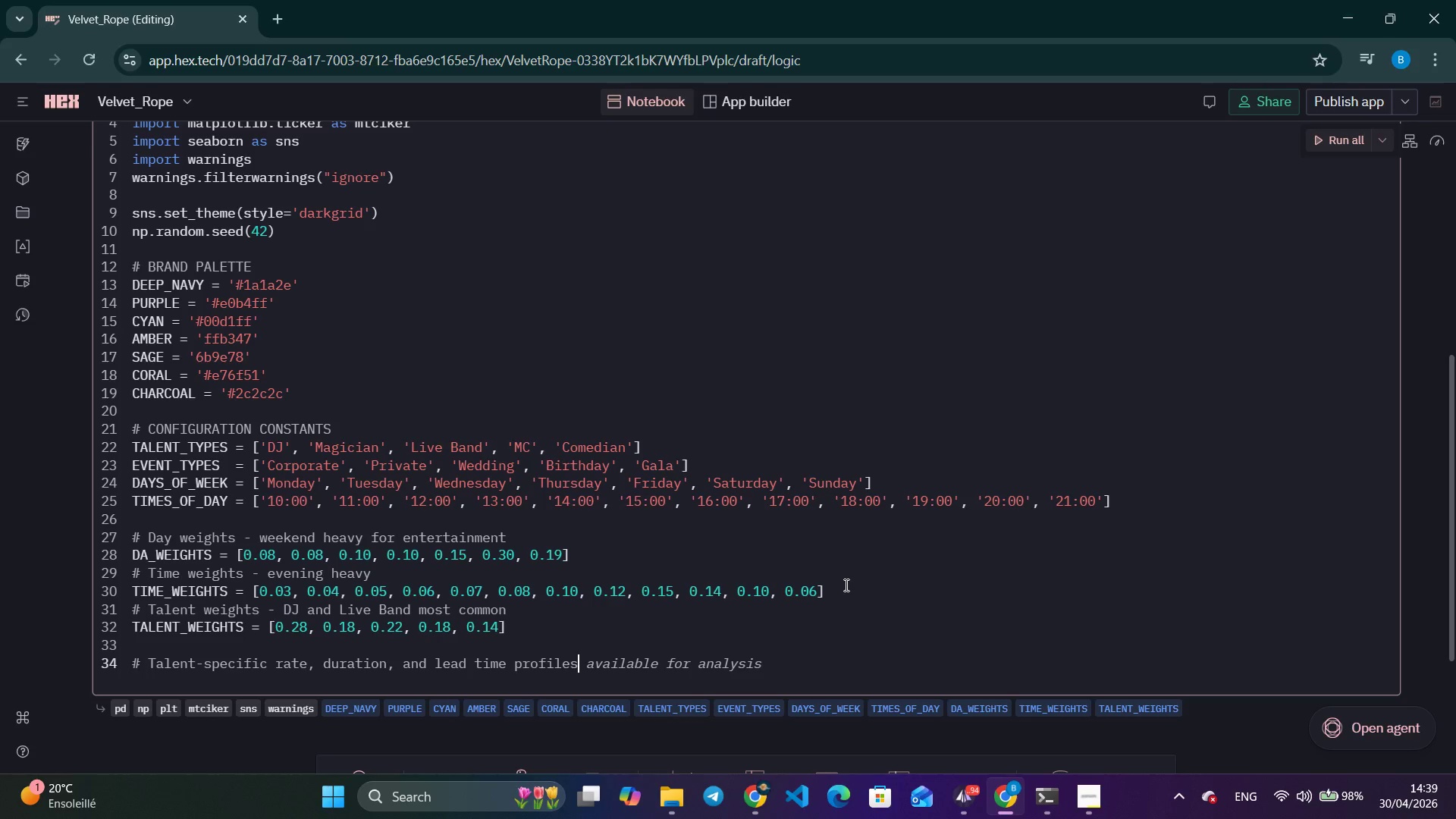 
key(Enter)
 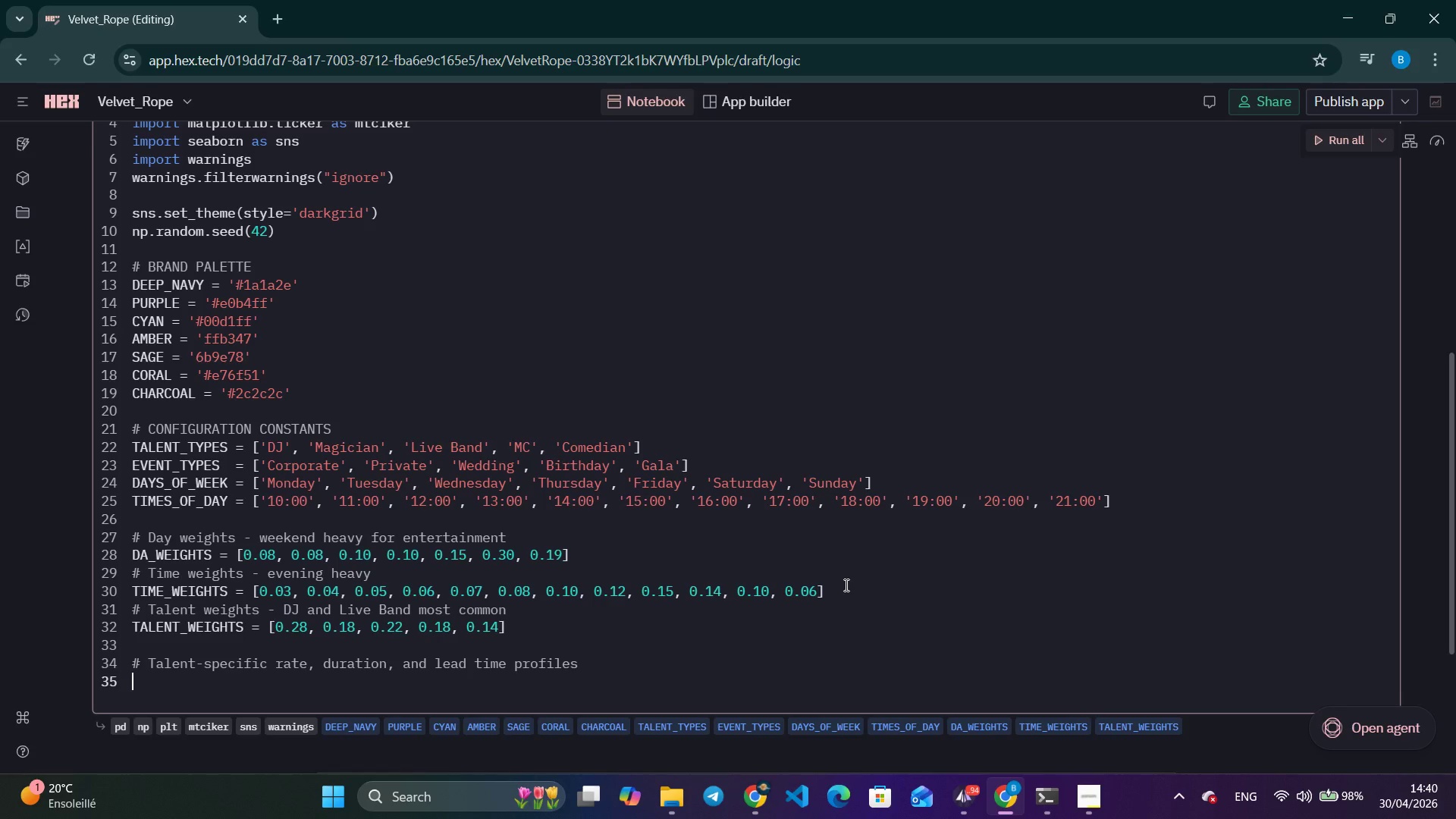 
type(TALEN_PROFILE = {)
 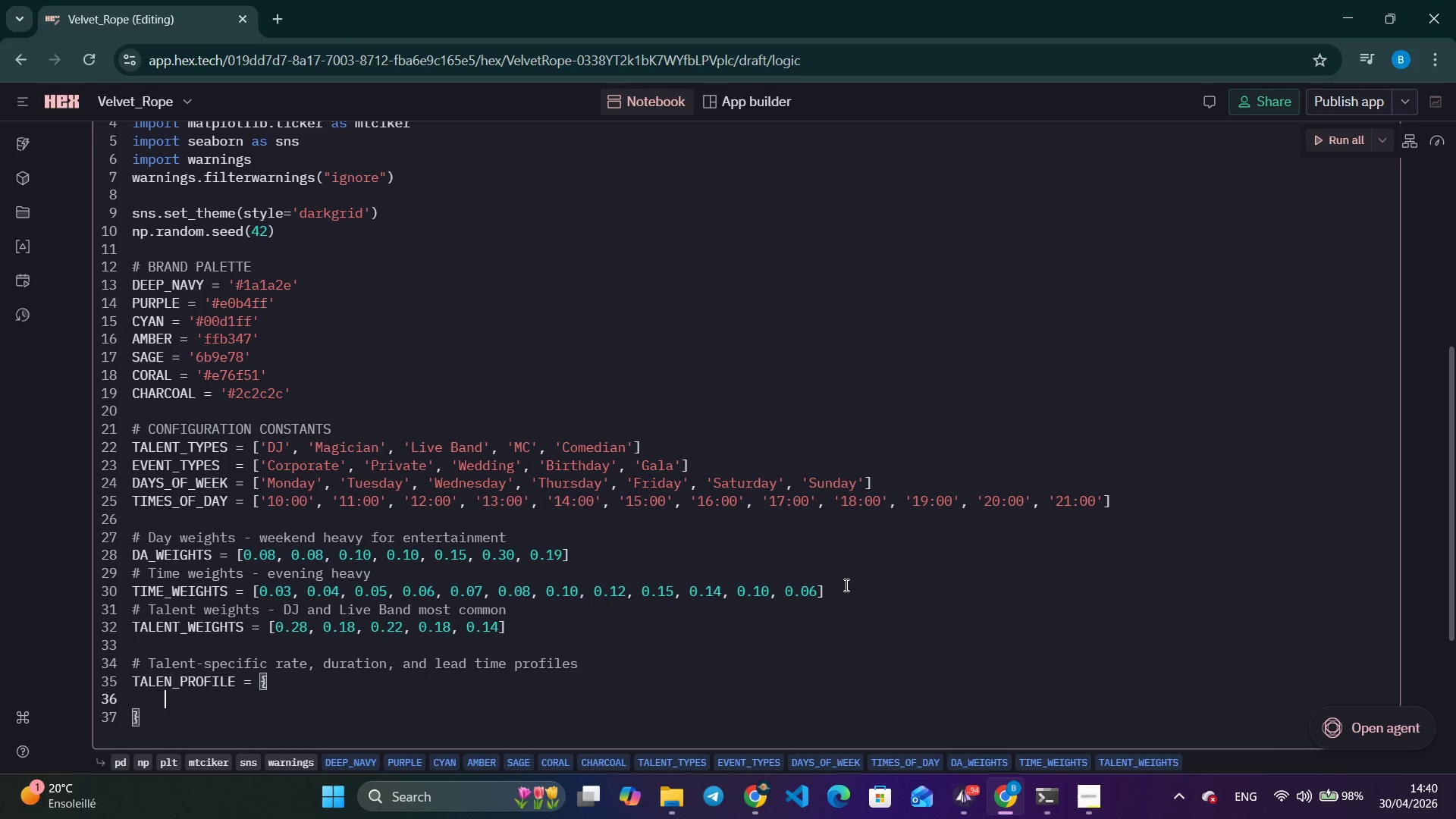 
 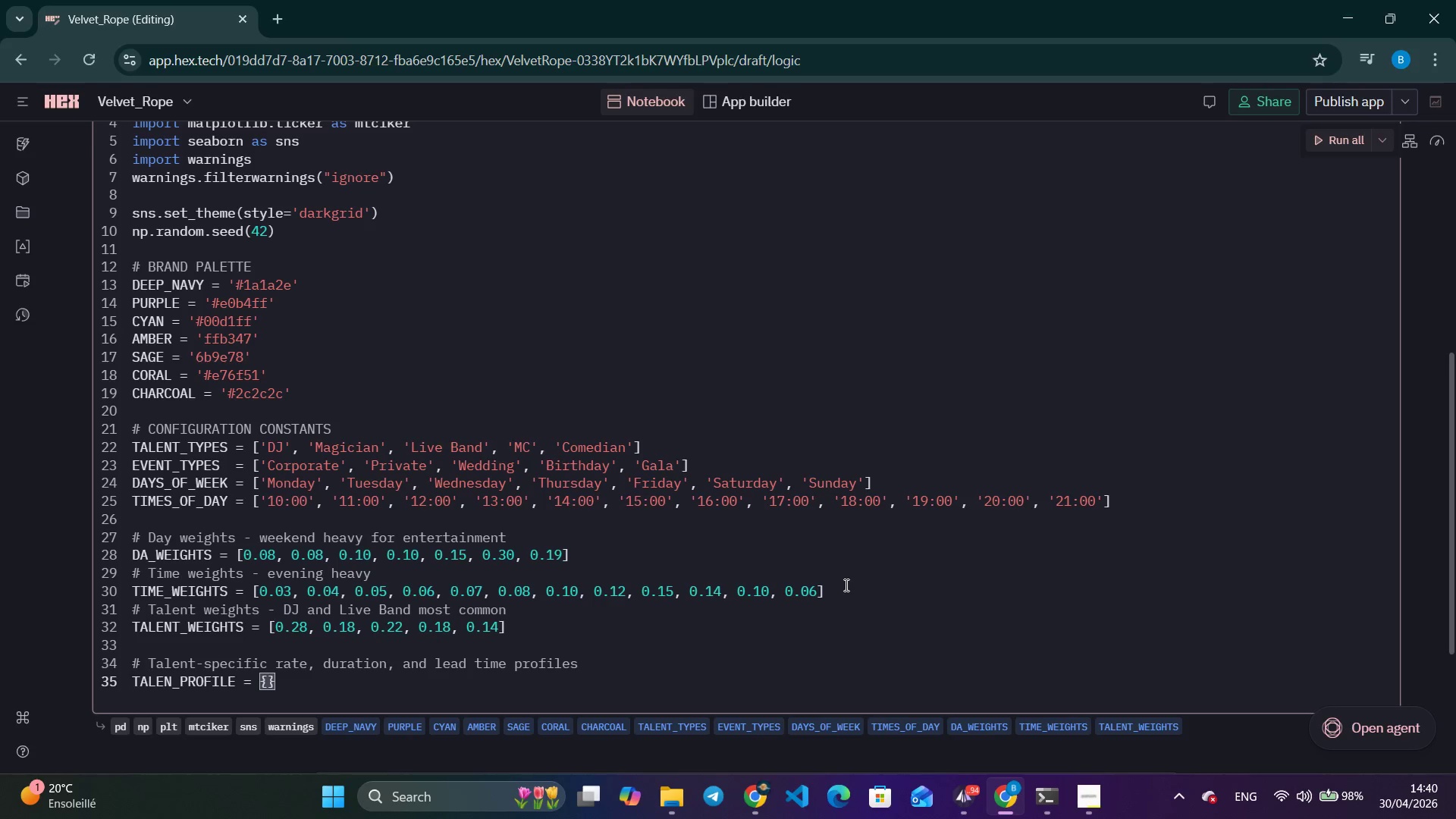 
key(Enter)
 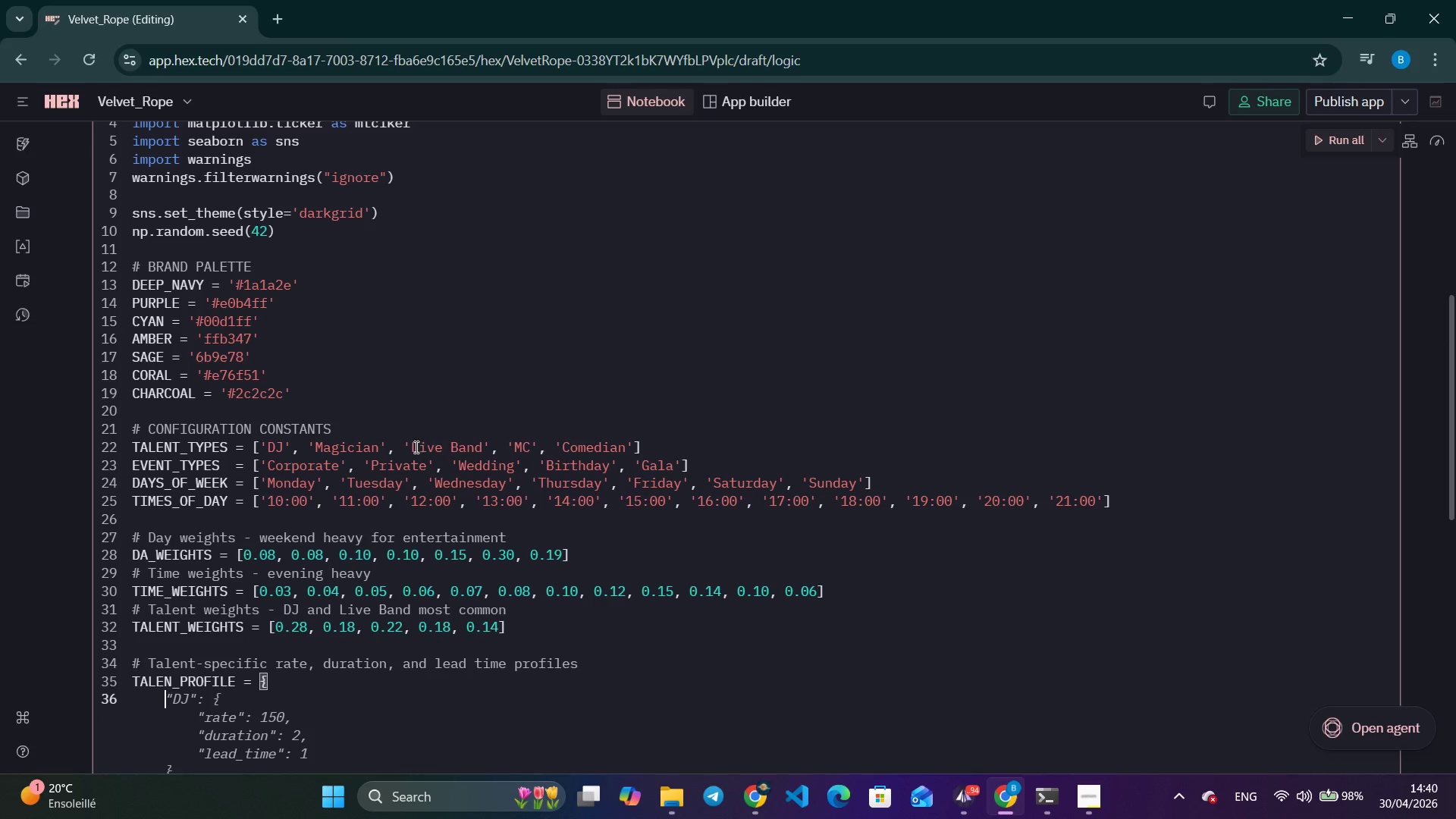 
scroll: coordinate [522, 443], scroll_direction: down, amount: 6.0
 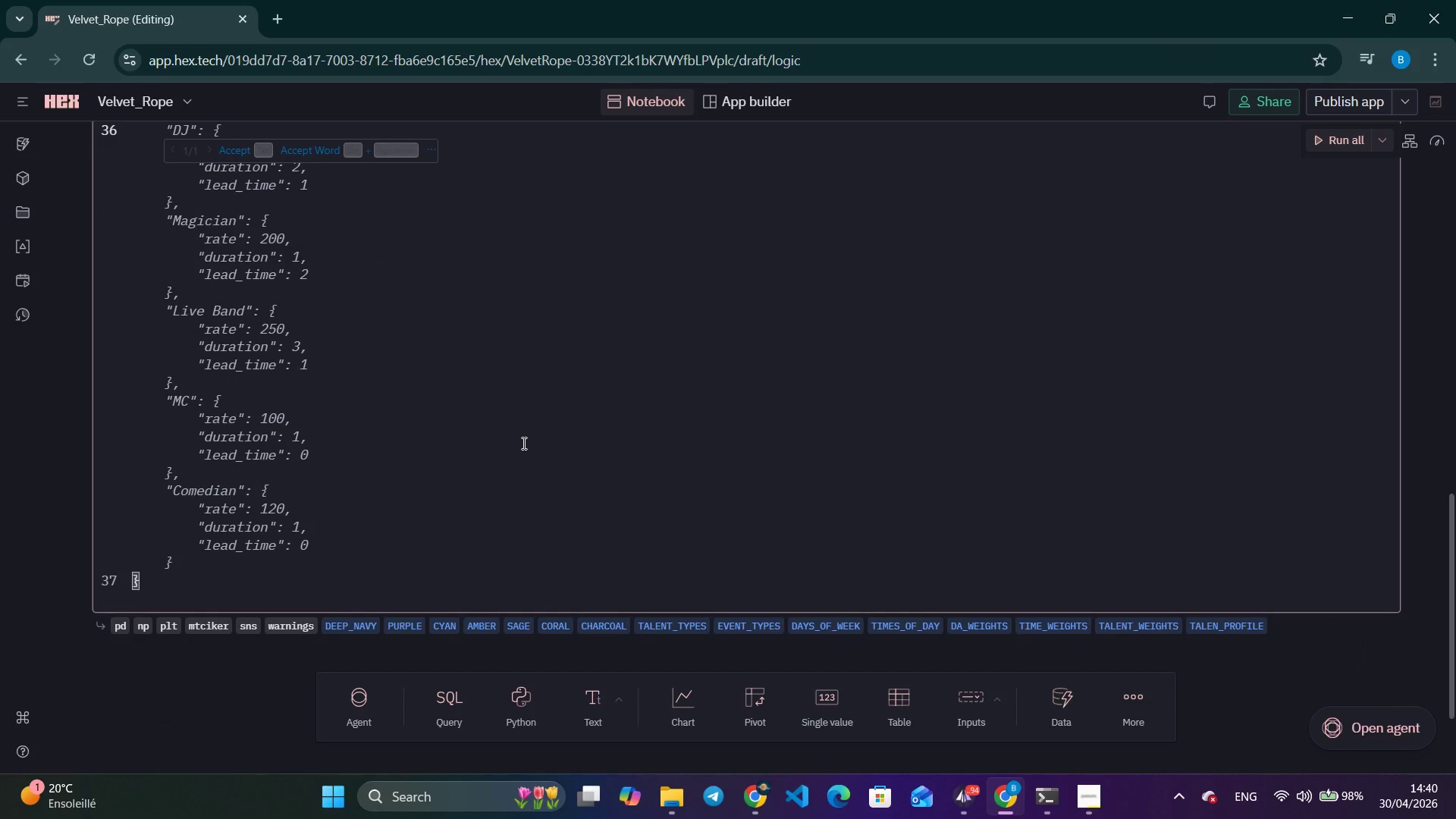 
scroll: coordinate [522, 443], scroll_direction: up, amount: 2.0
 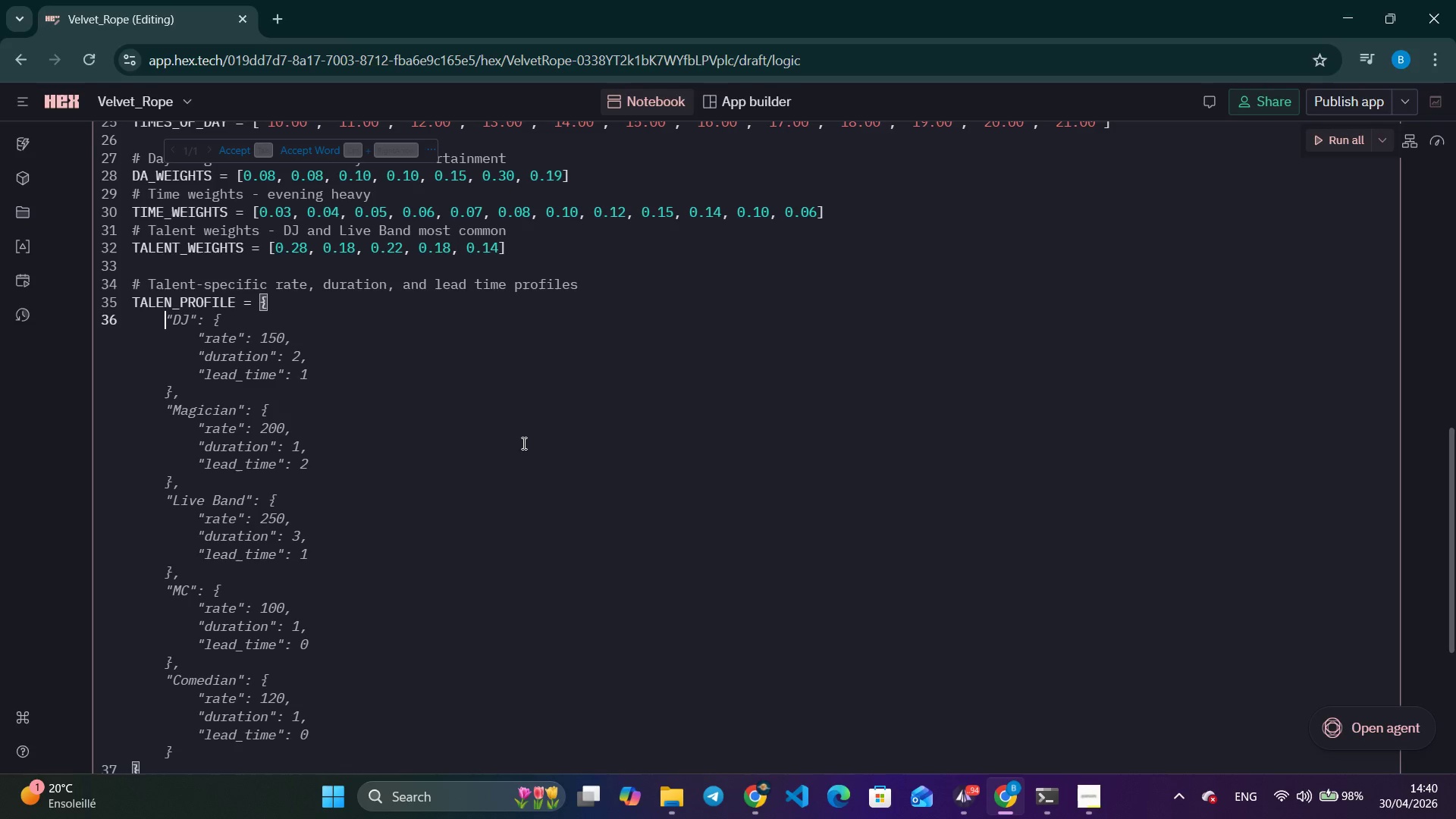 
type('DJ)
 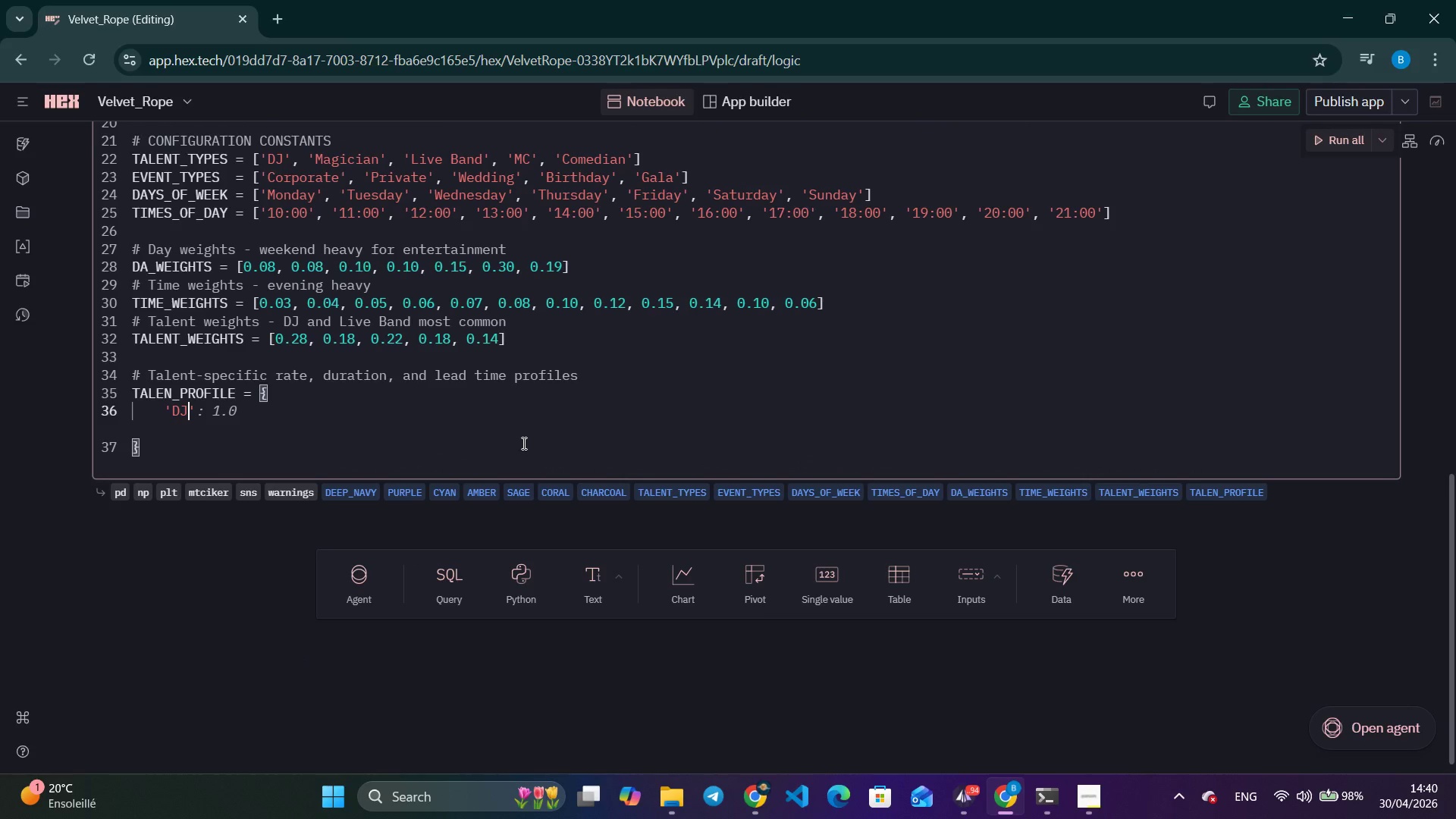 
key(ArrowRight)
 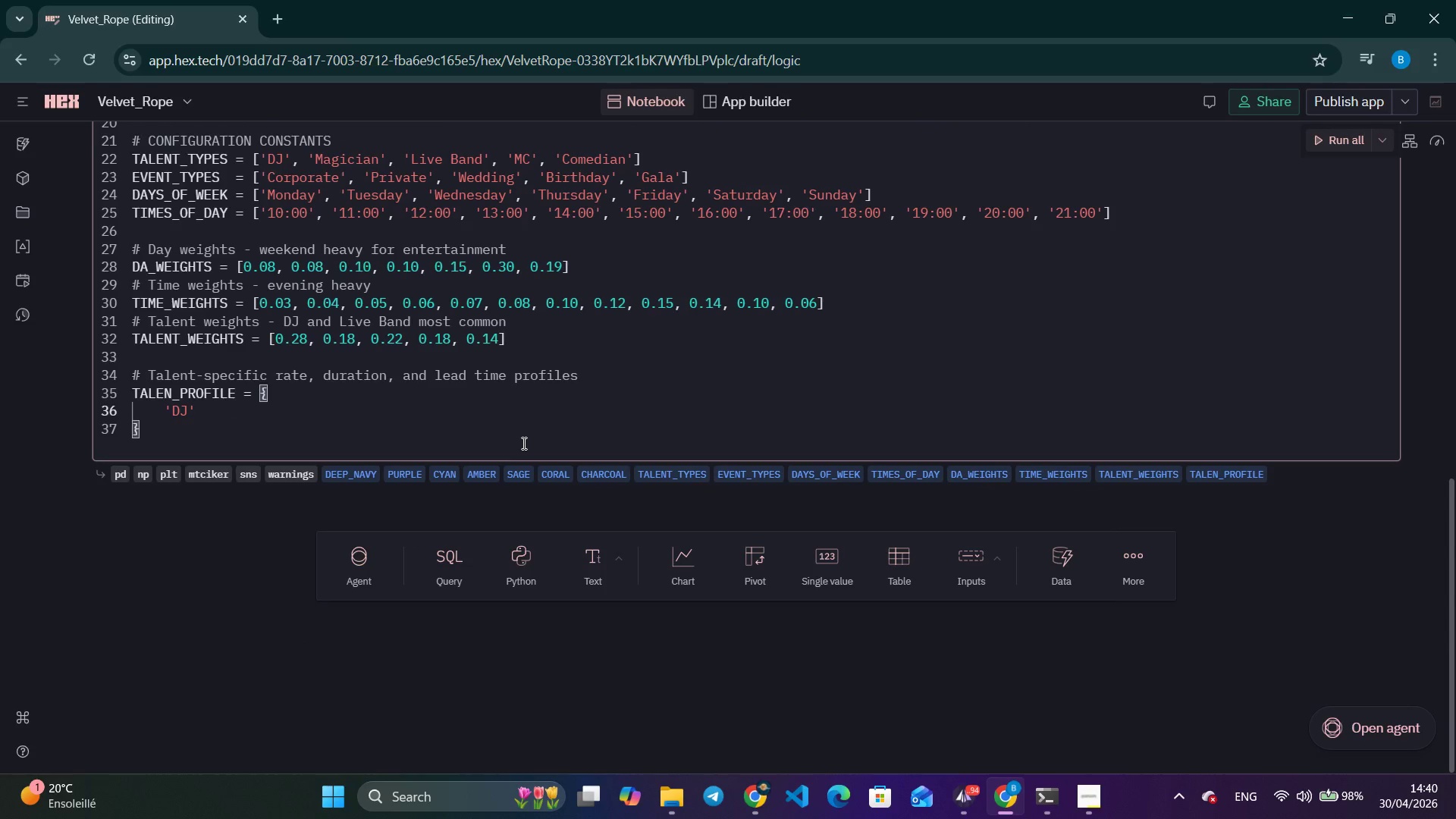 
hold_key(key=Space, duration=0.62)
 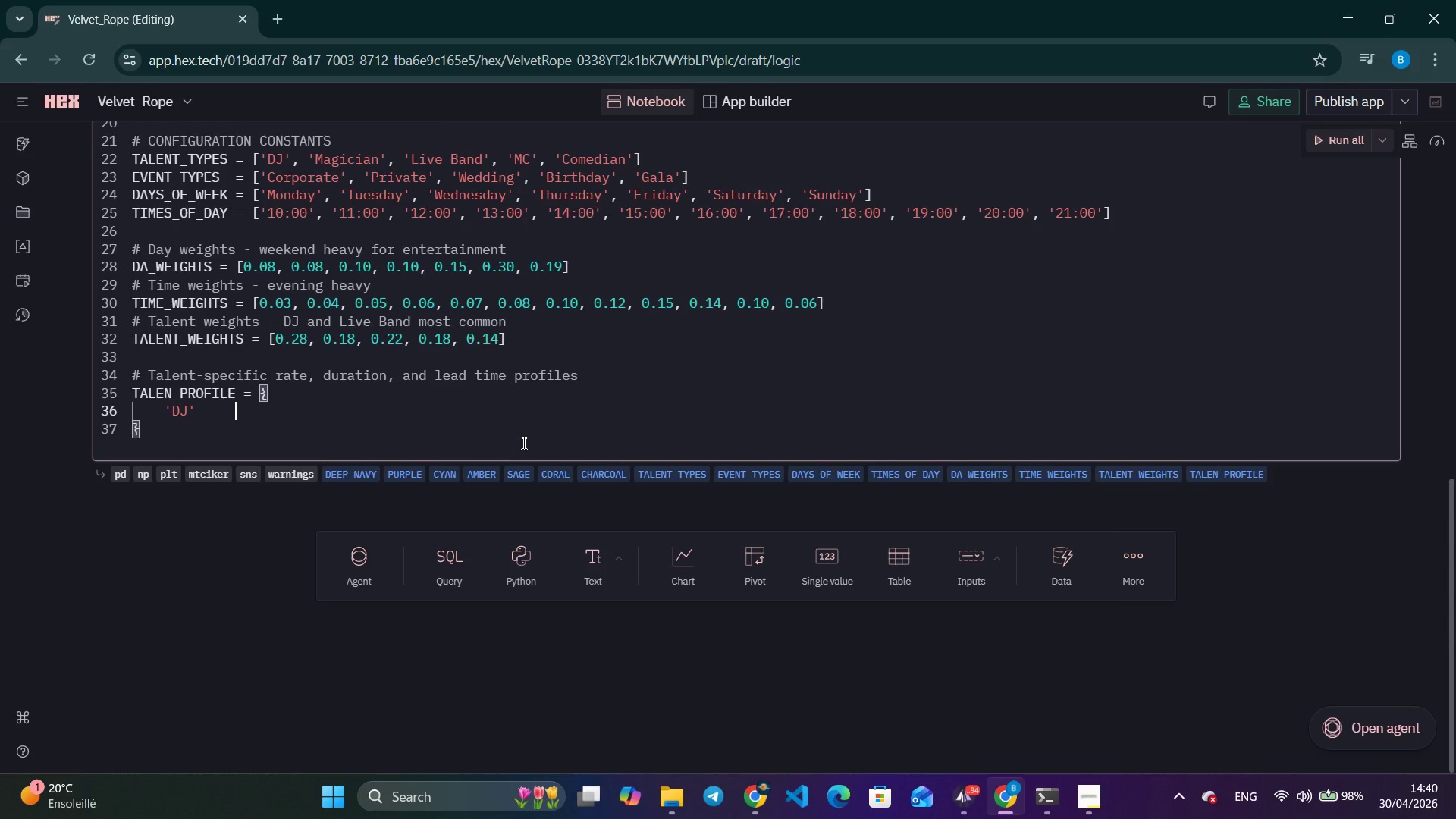 
type(: {'rate_mean)
 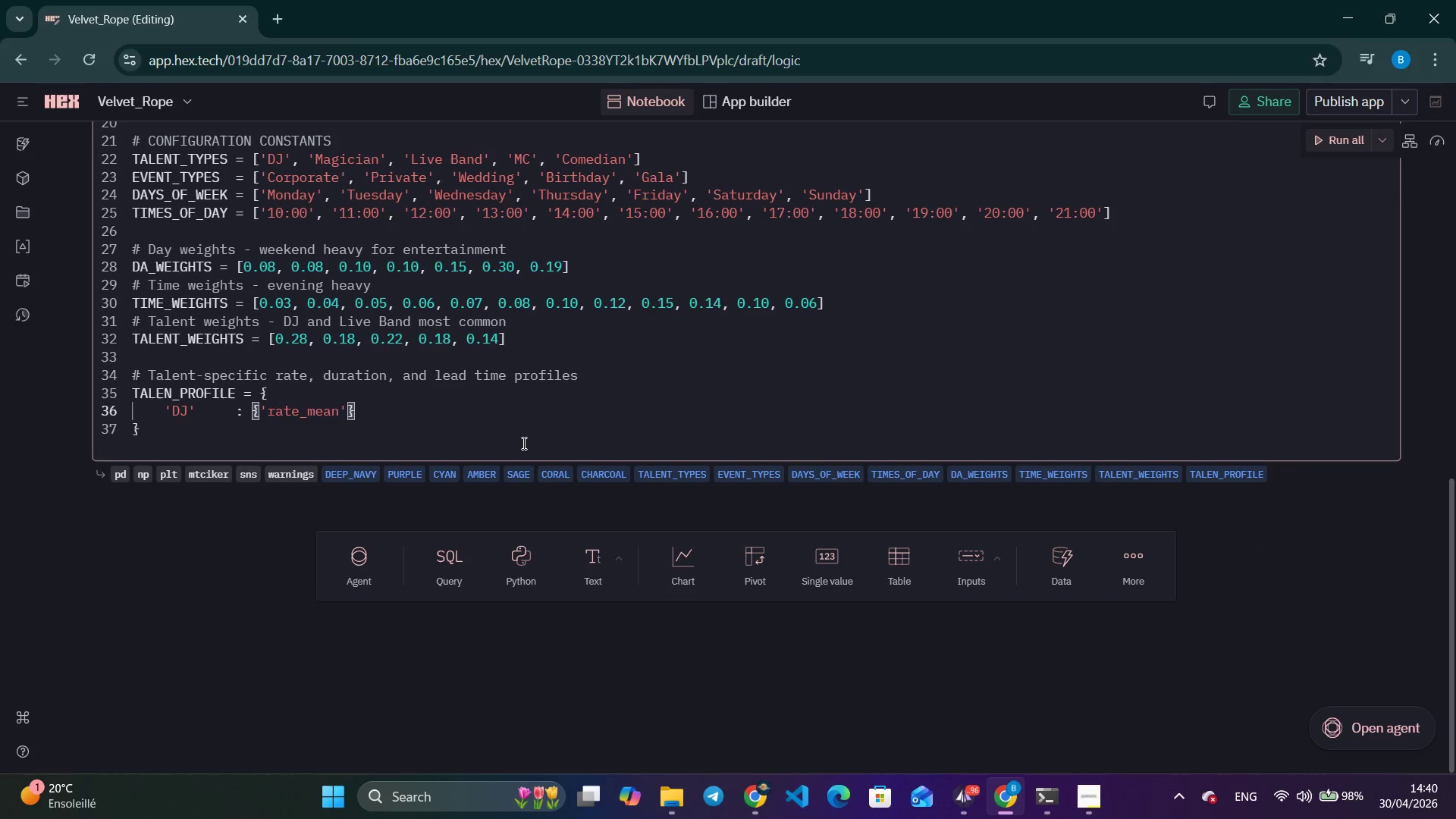 
key(ArrowRight)
 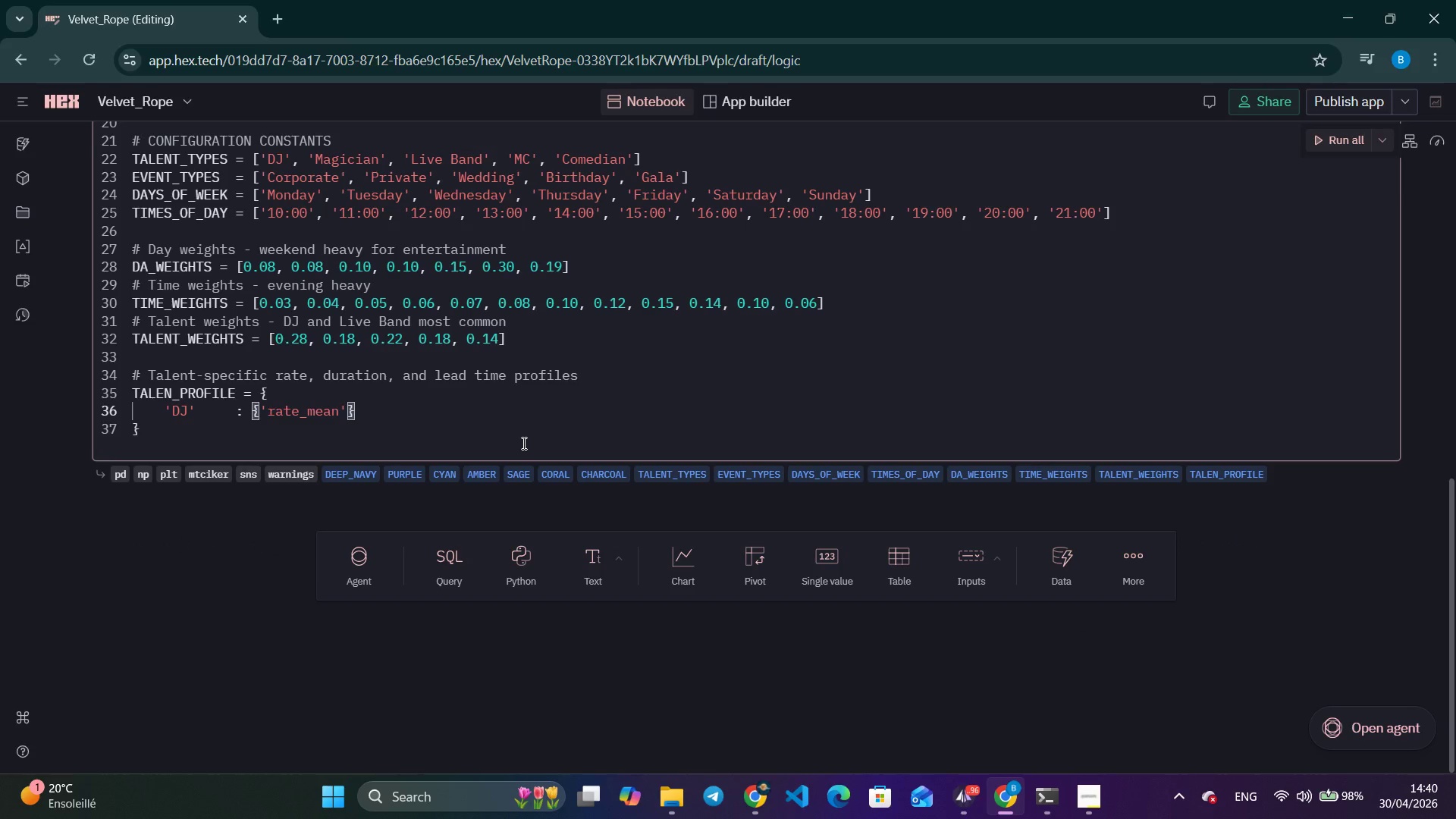 
type(: 2800, 'rate_std)
 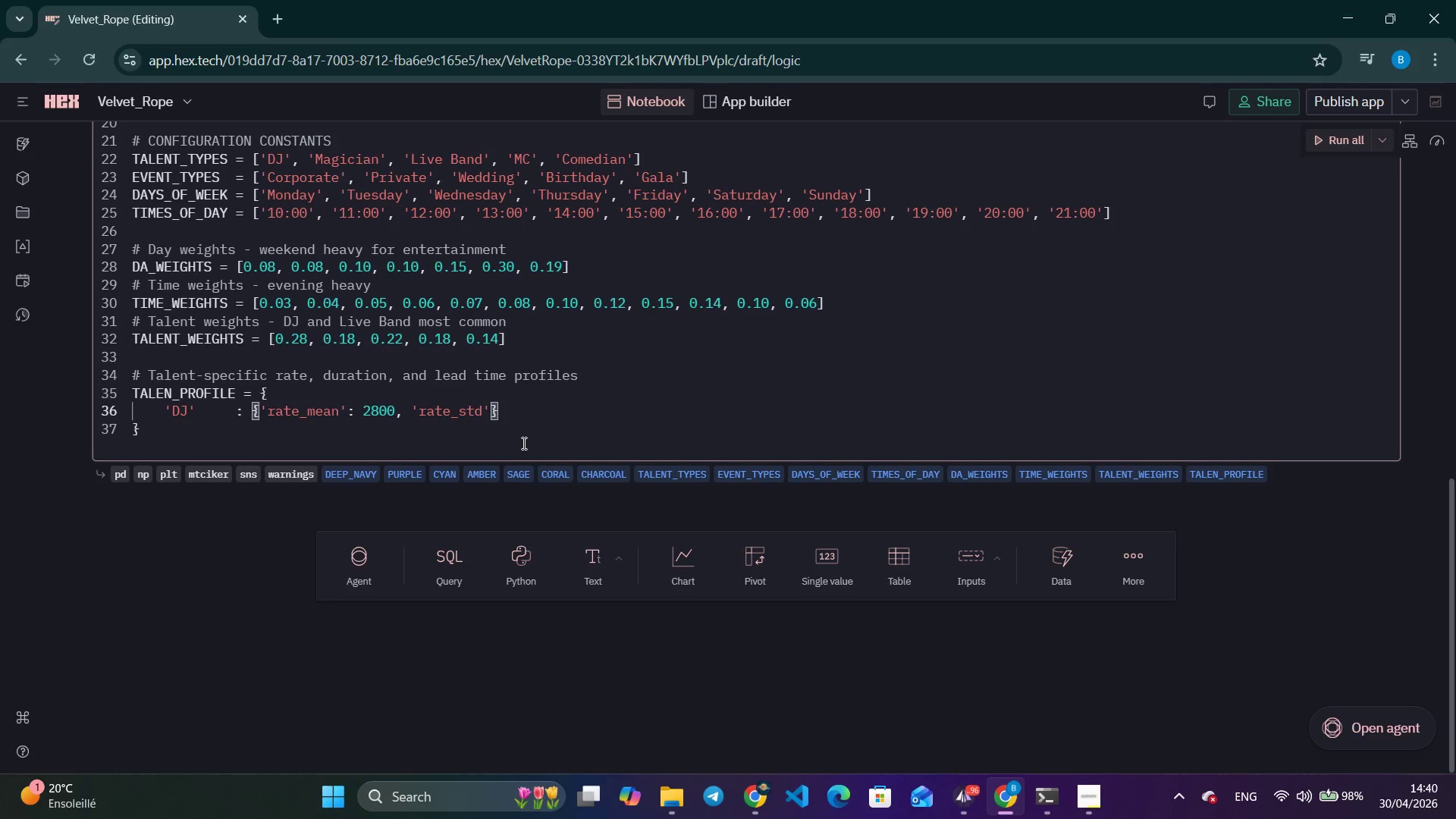 
key(ArrowRight)
 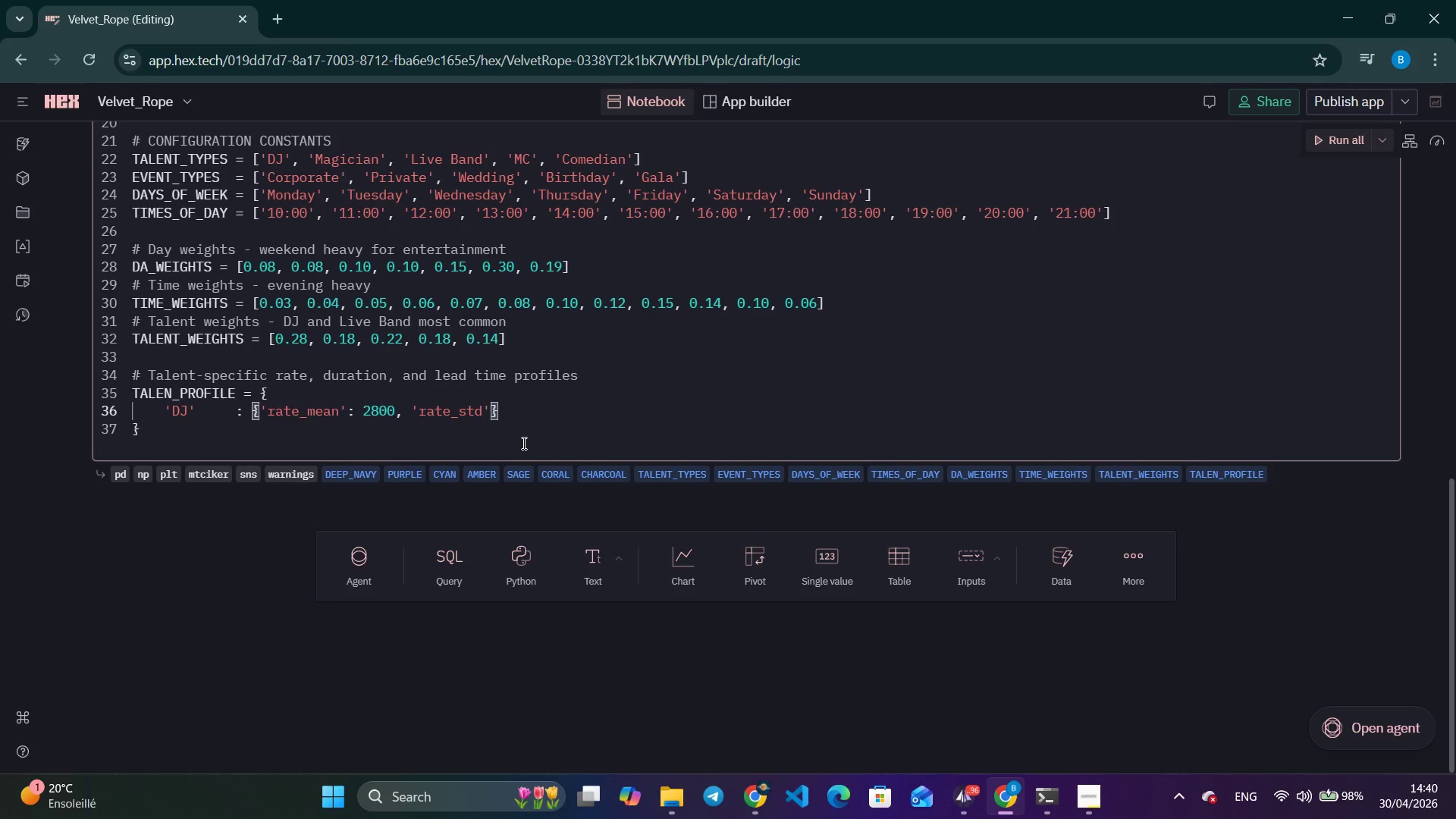 
type(: 600, 'dur_mean)
 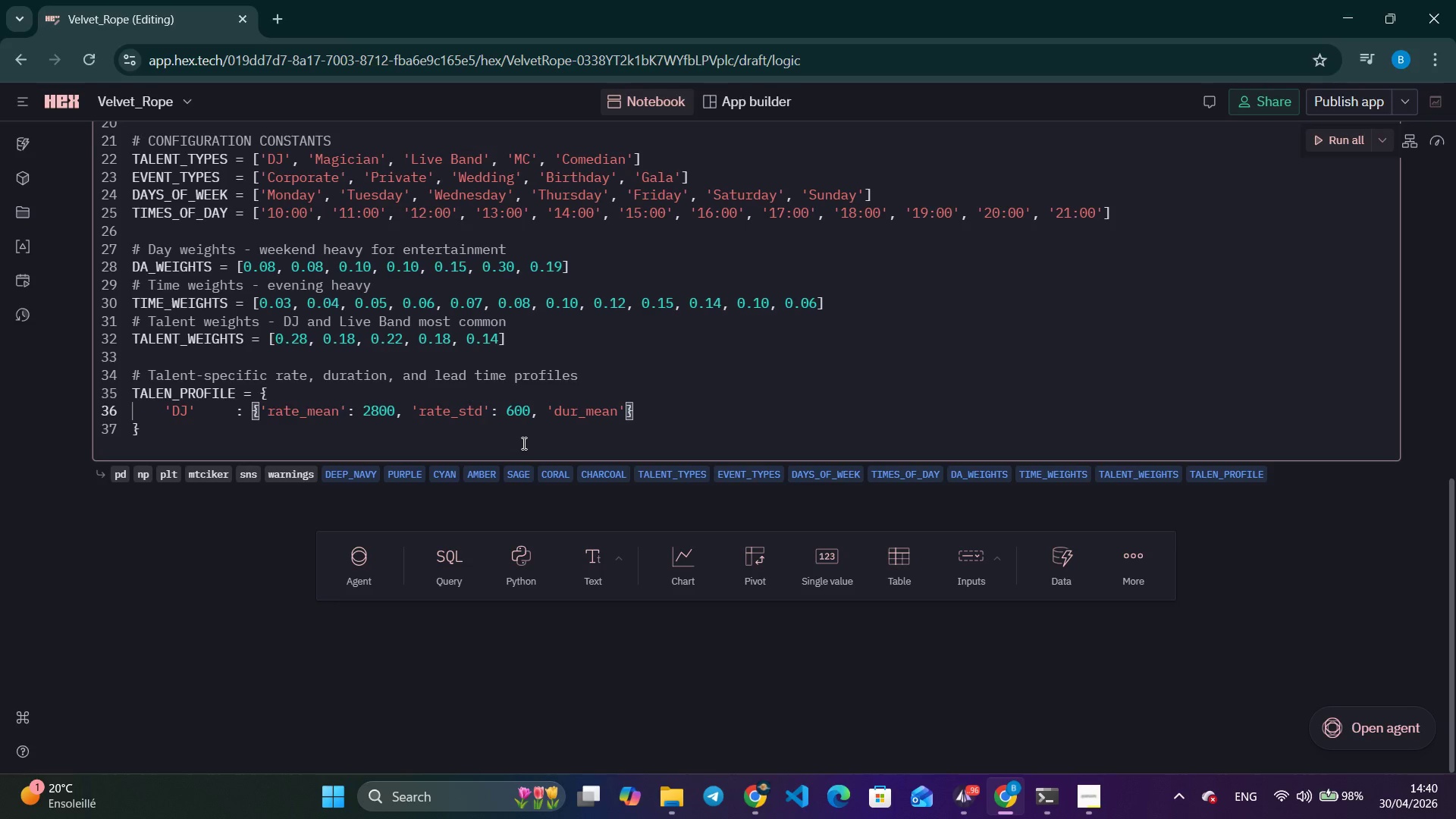 
key(ArrowRight)
 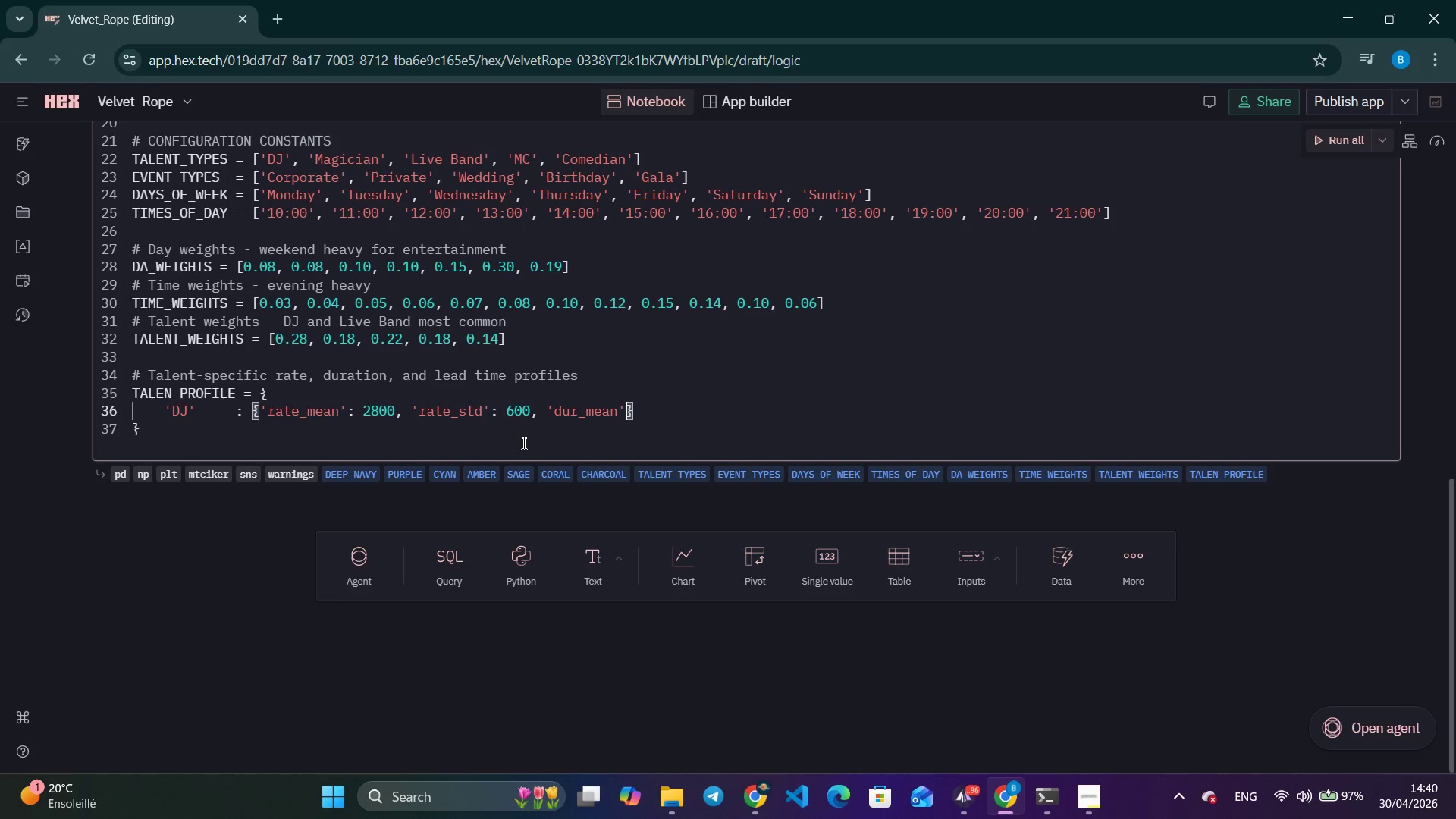 
key(Shift+ShiftLeft)
 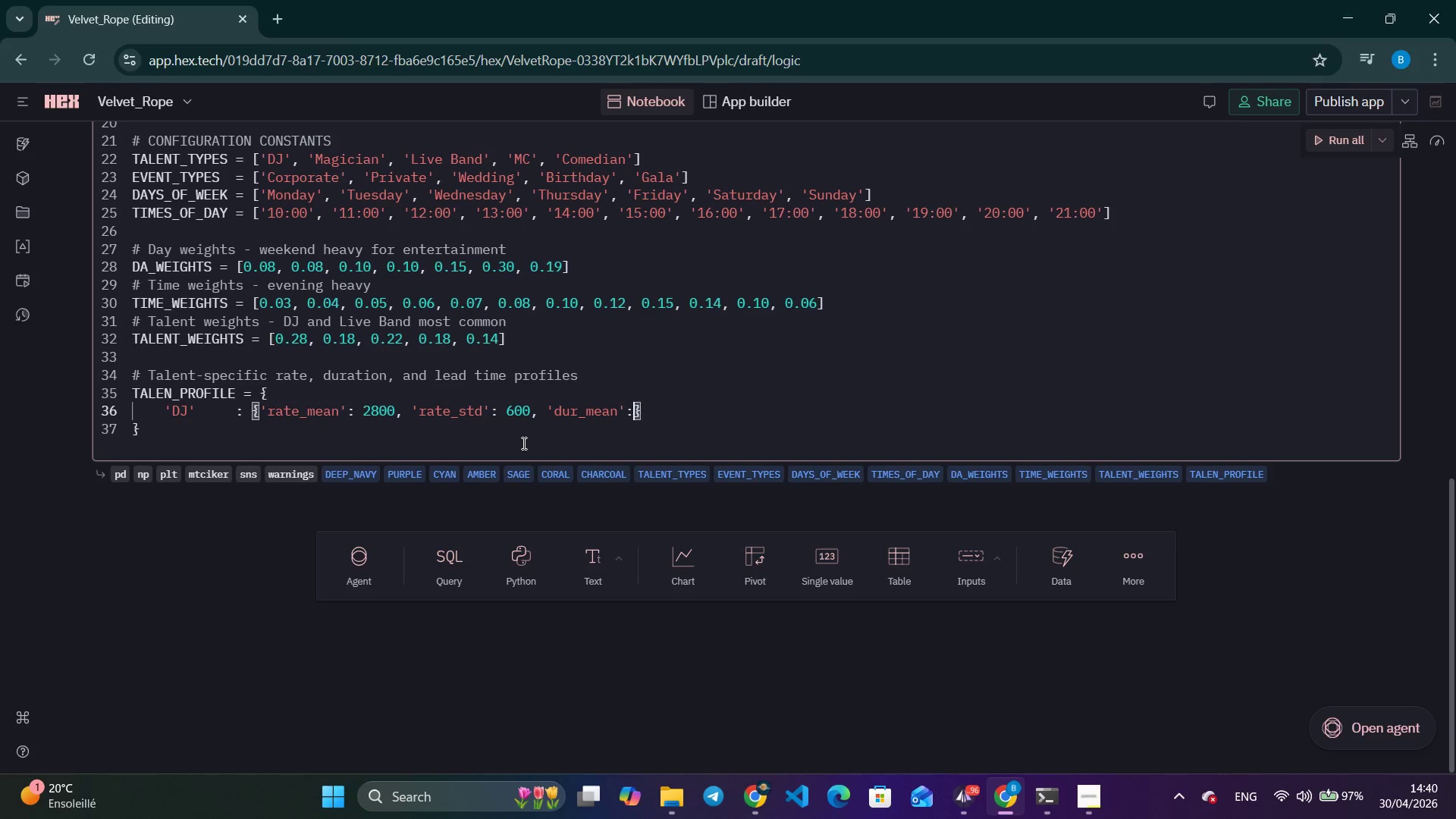 
key(Shift+Semicolon)
 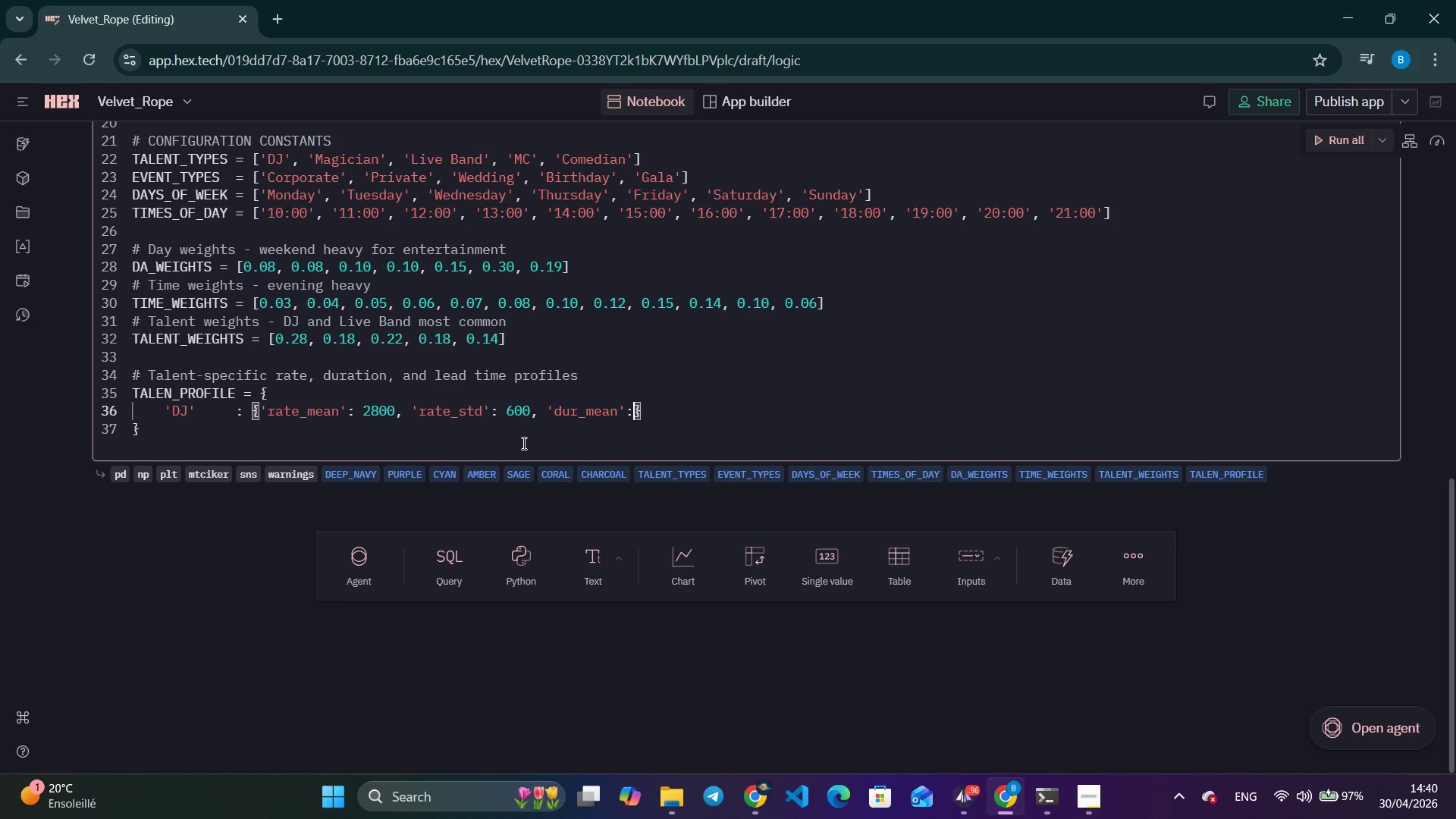 
key(Space)
 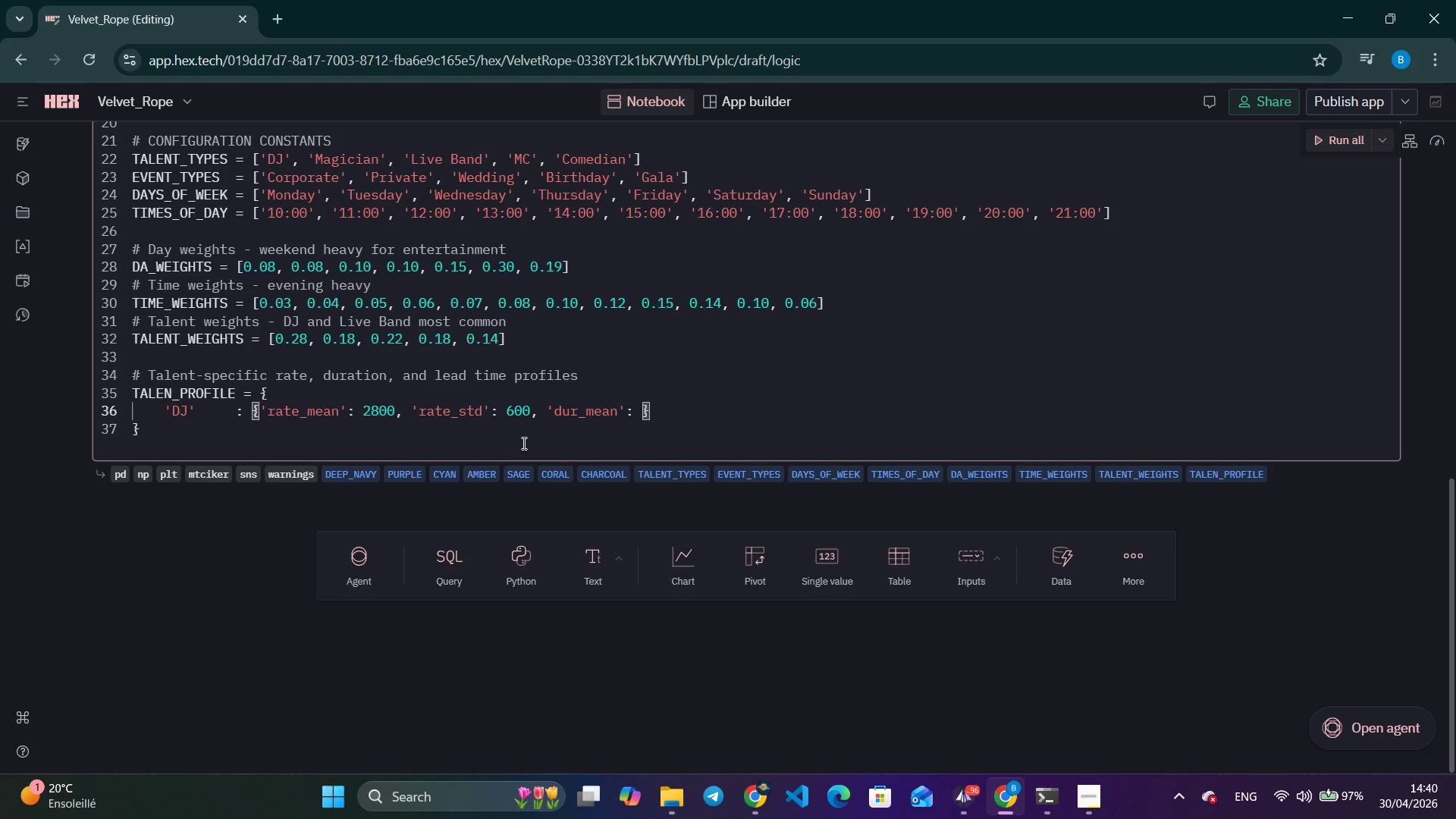 
key(4)
 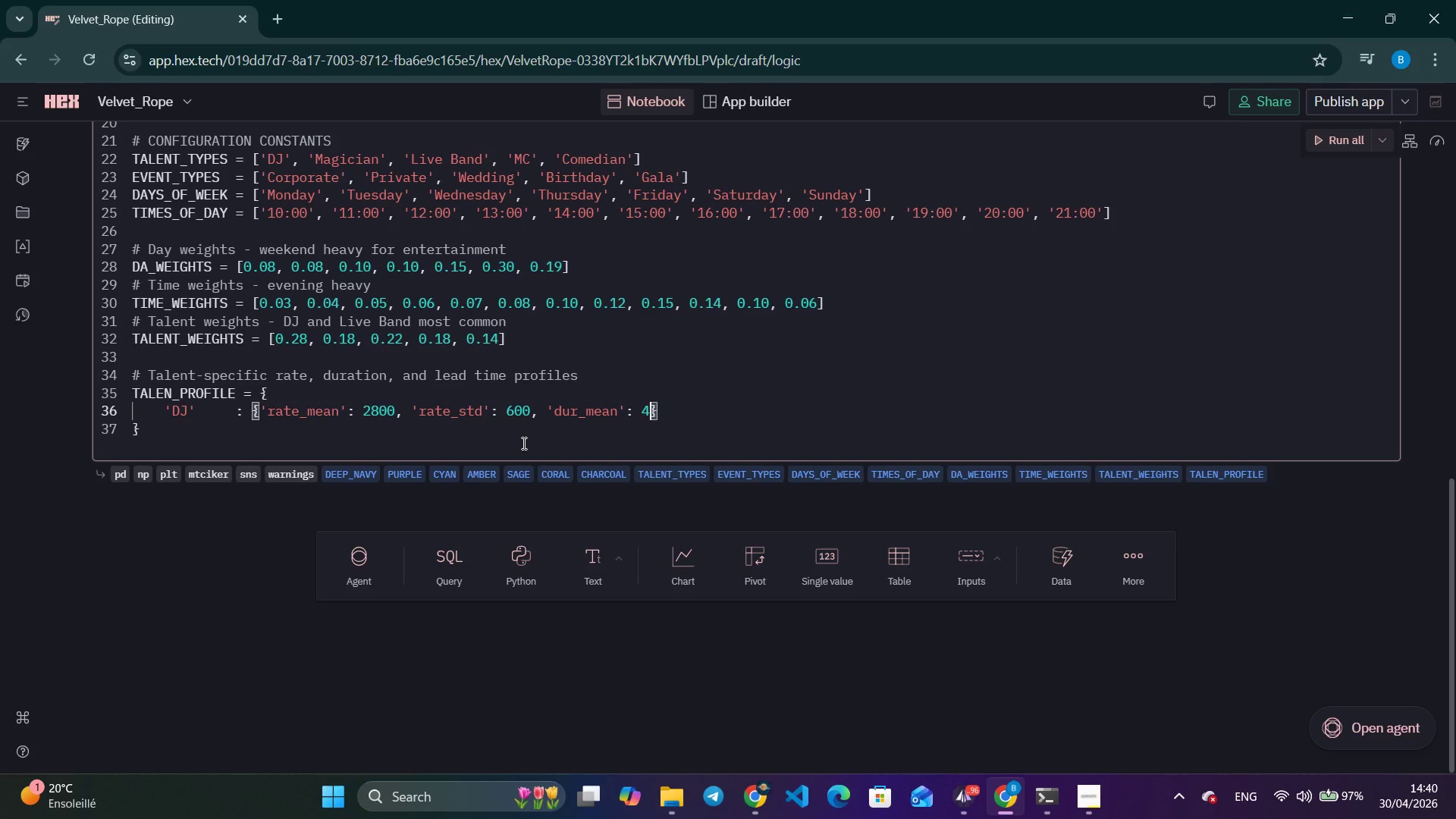 
key(Period)
 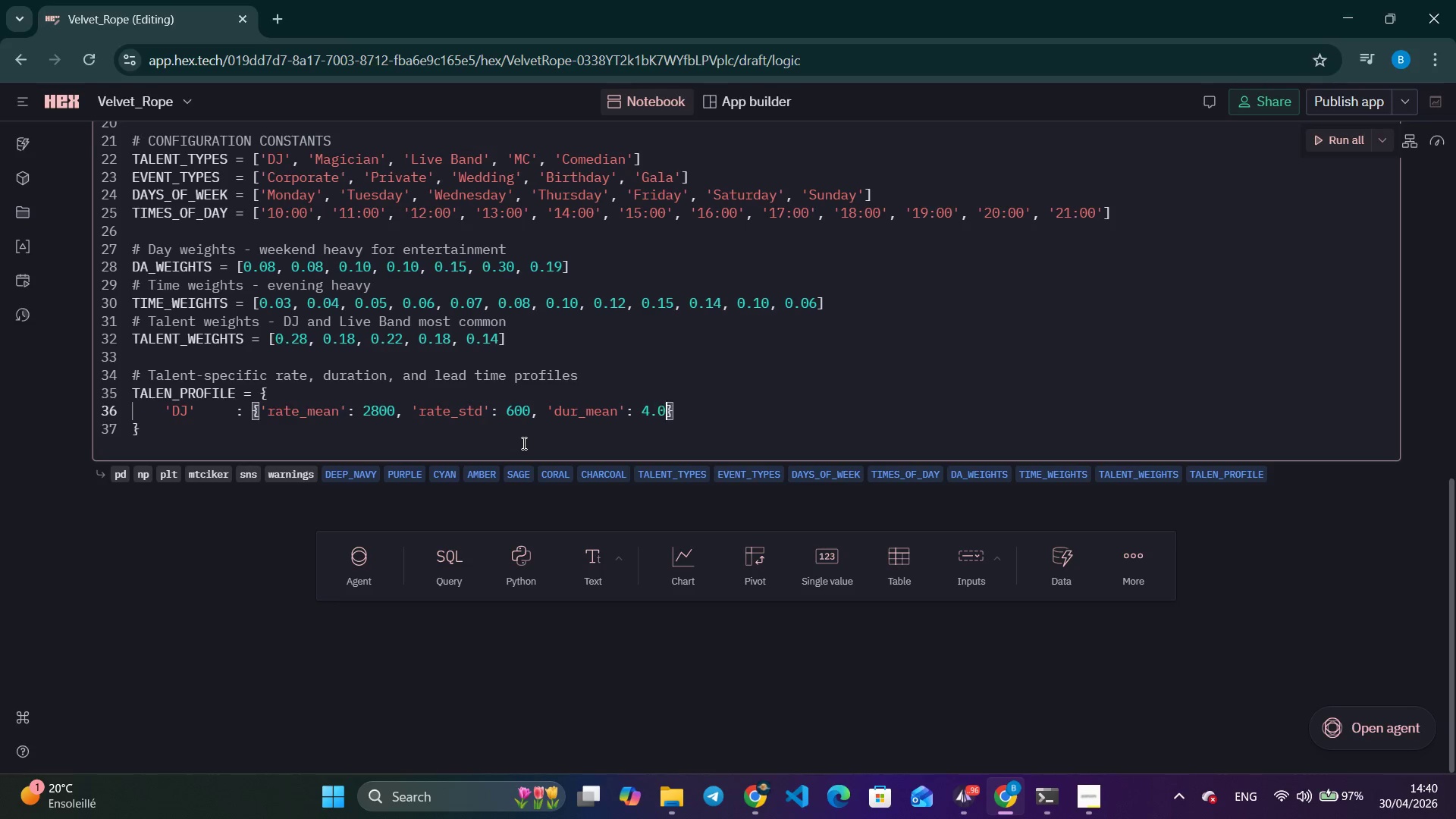 
key(0)
 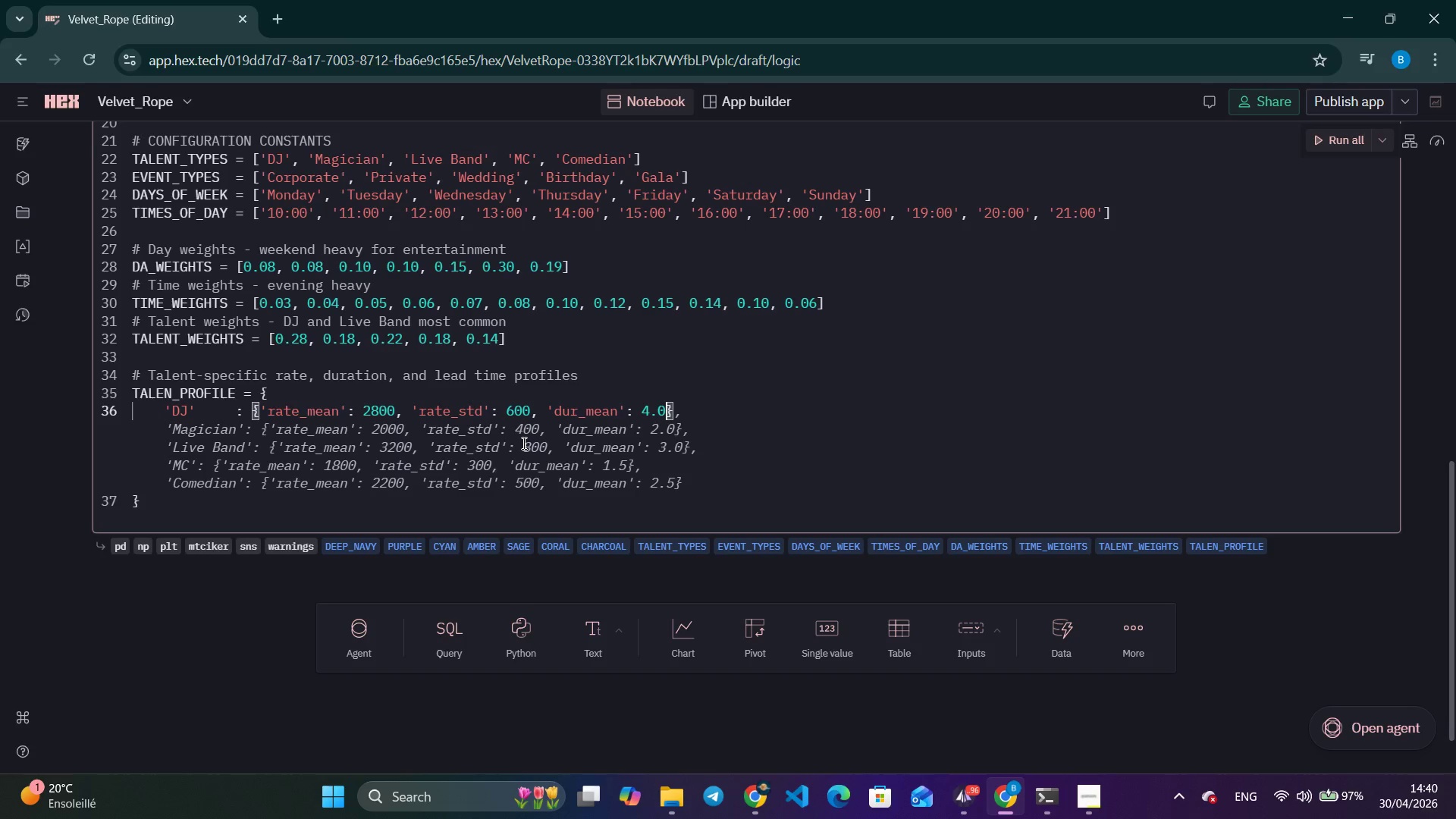 
wait(10.28)
 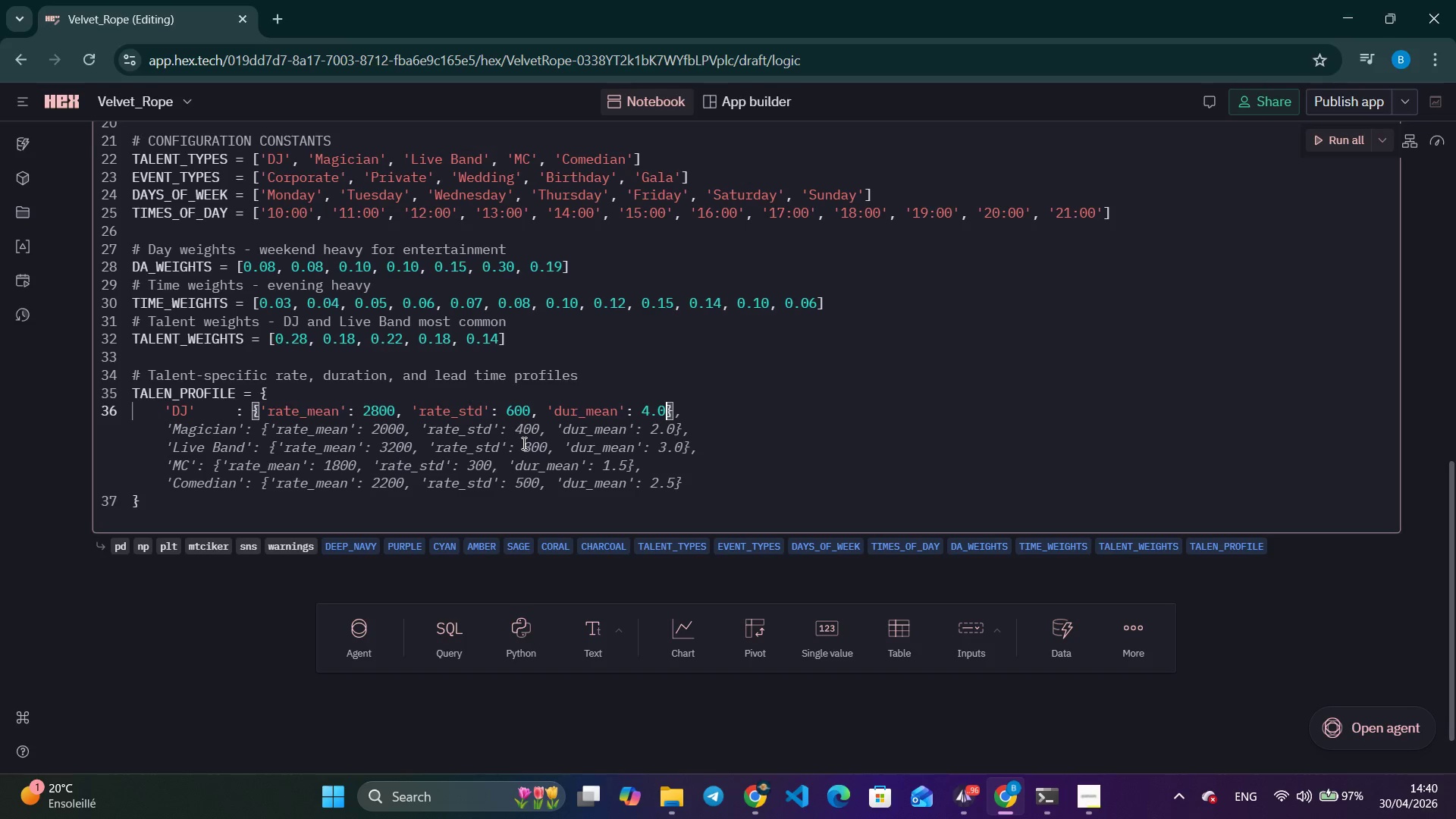 
type(, 'dur_std)
 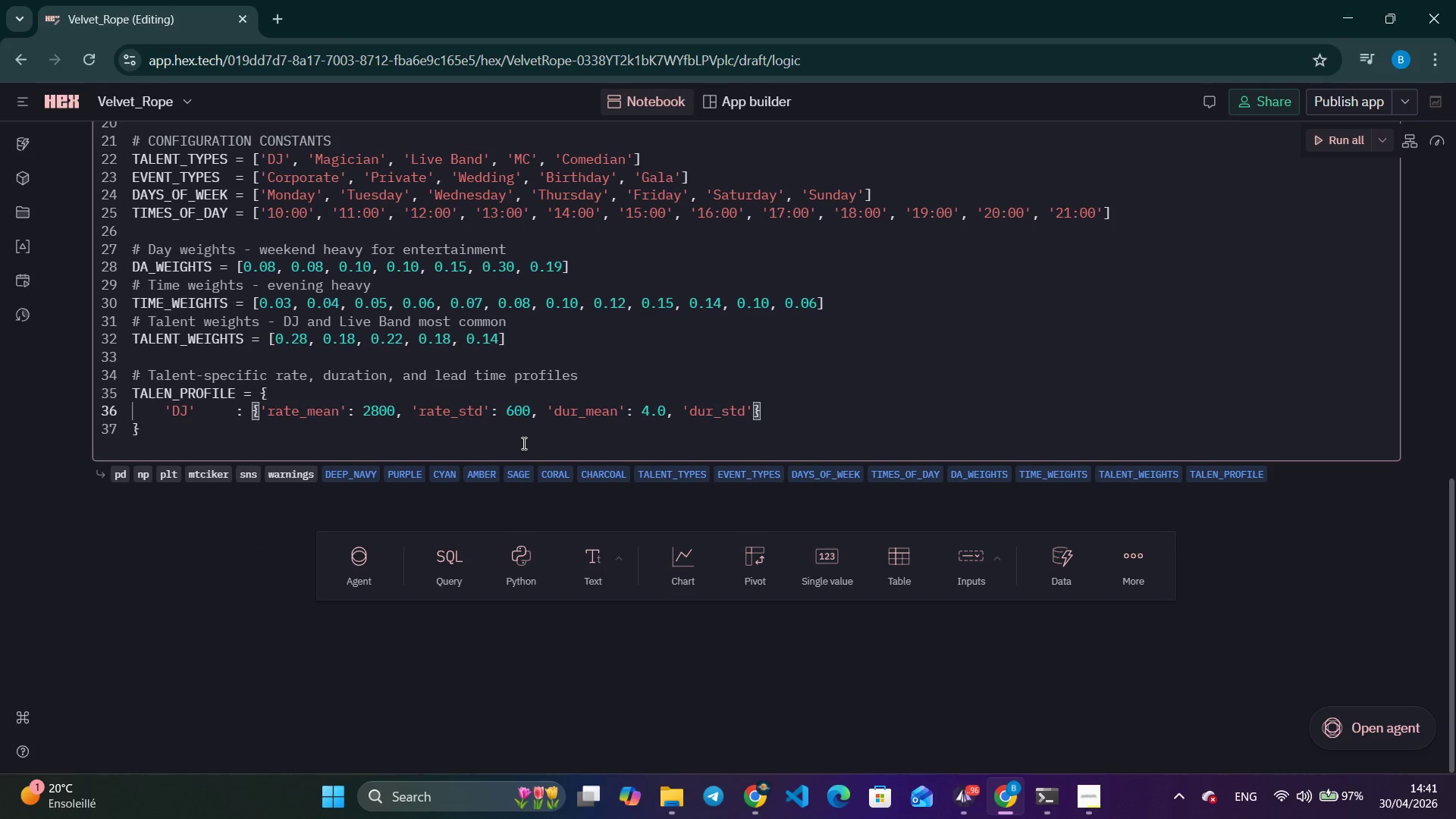 
key(ArrowRight)
 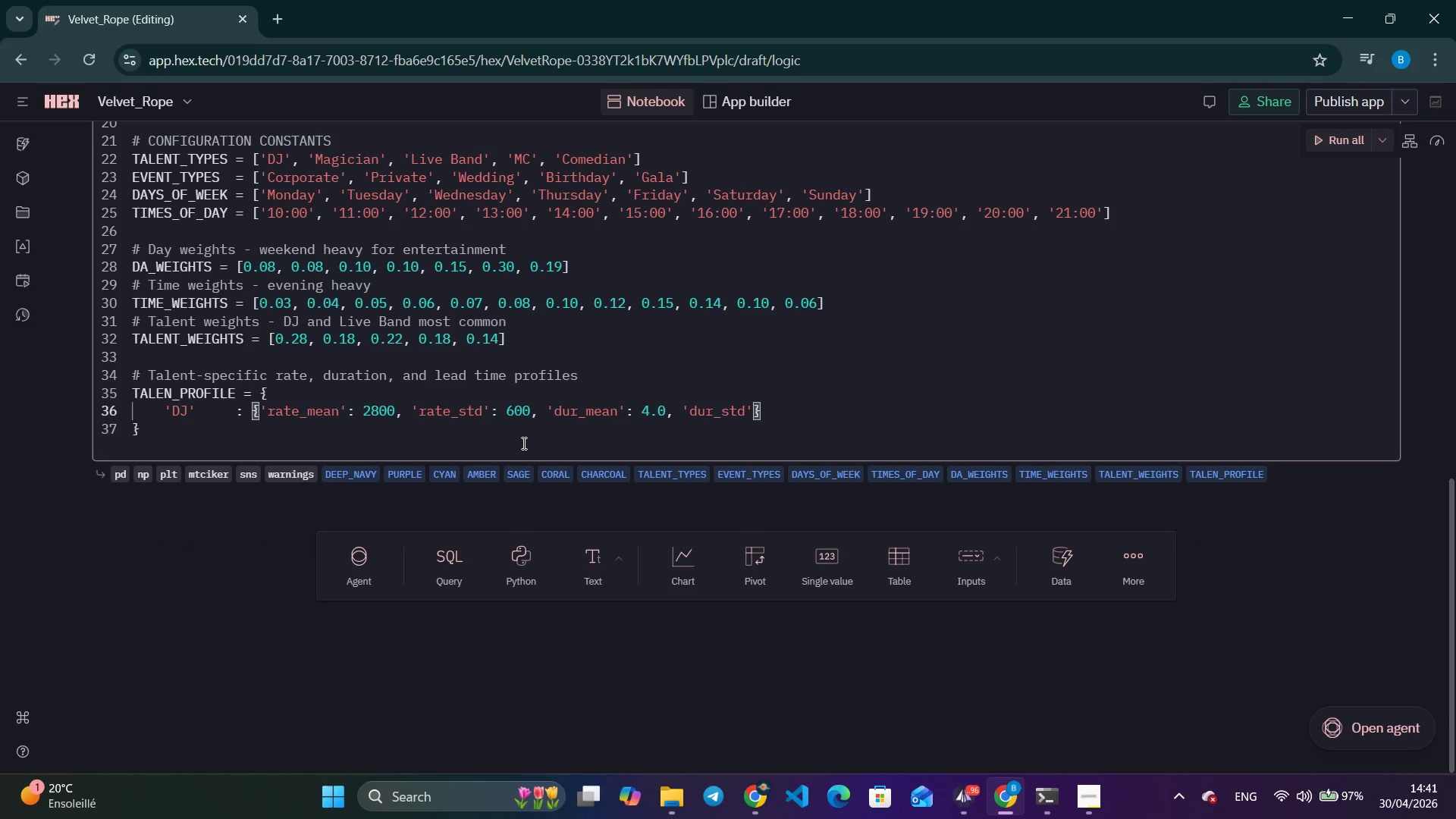 
key(Shift+ShiftLeft)
 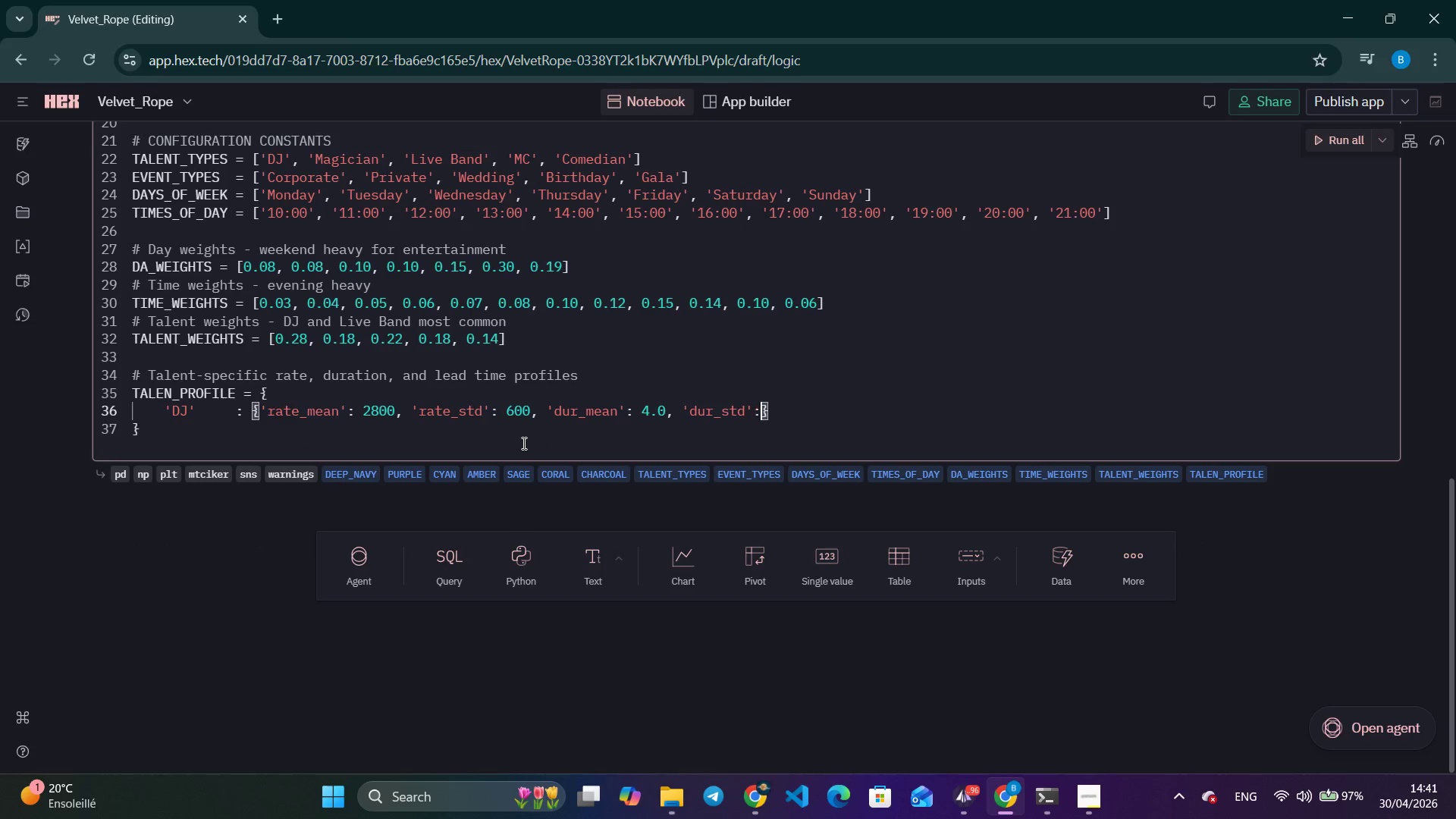 
key(Shift+Semicolon)
 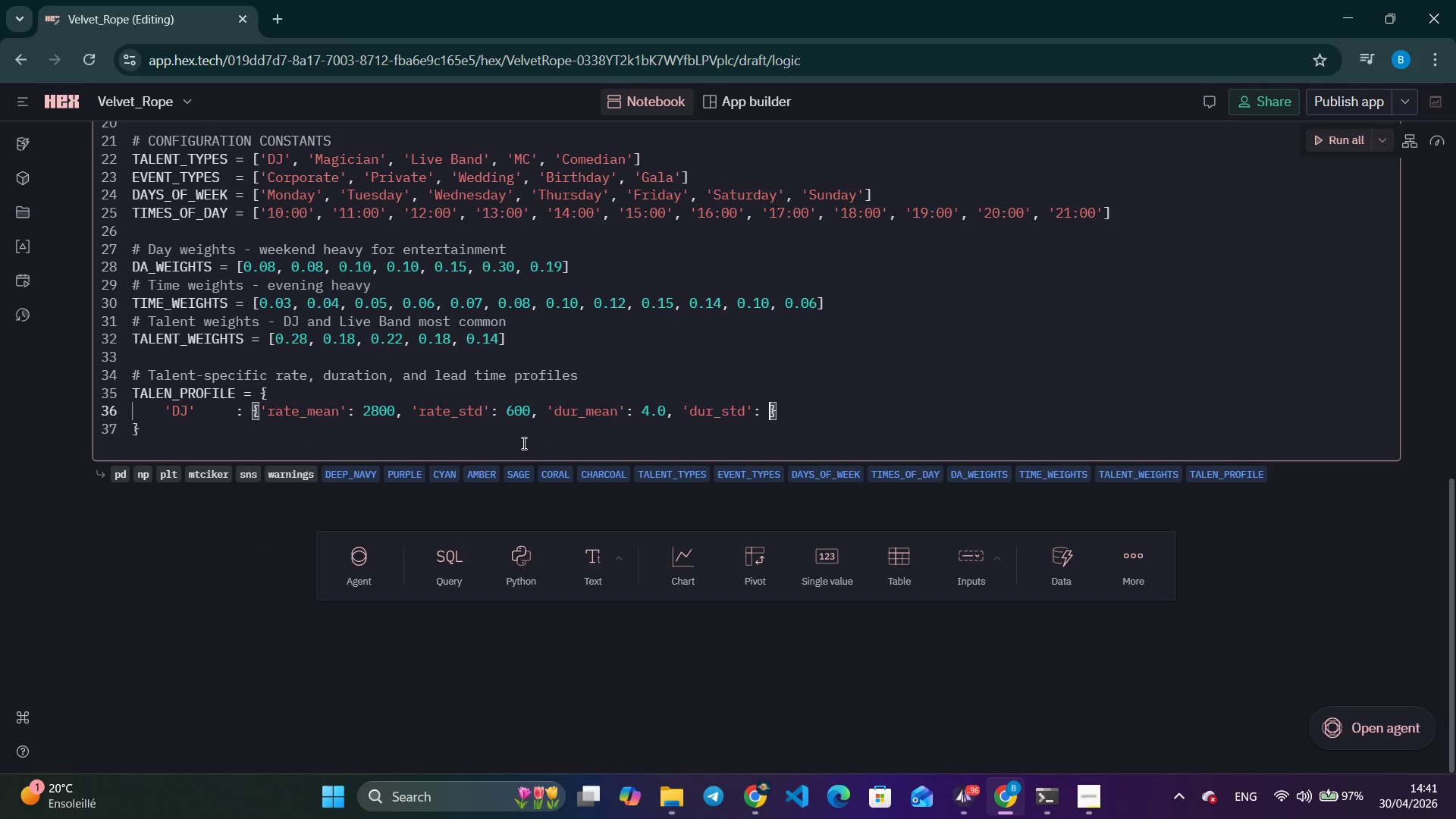 
key(Space)
 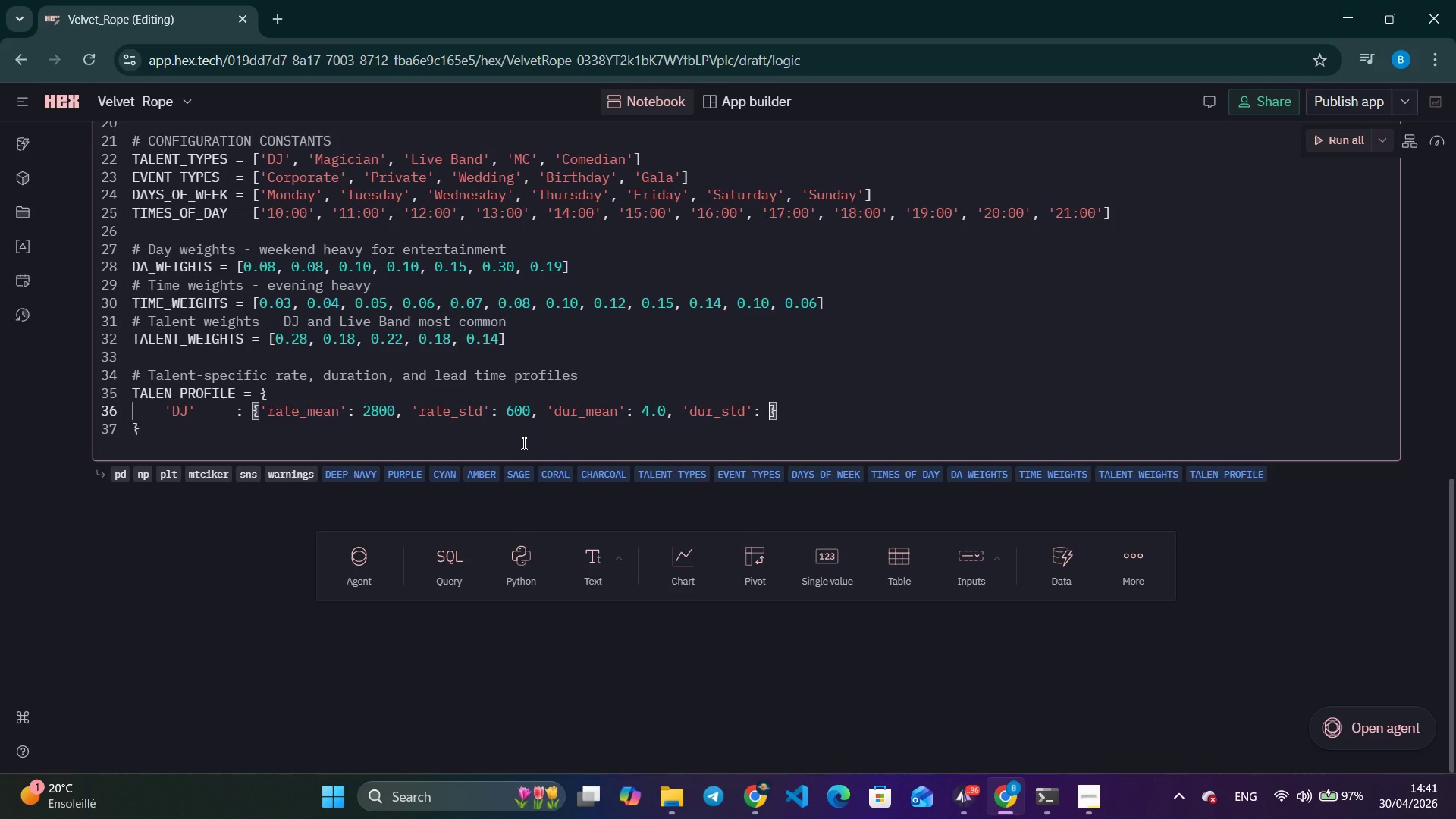 
key(1)
 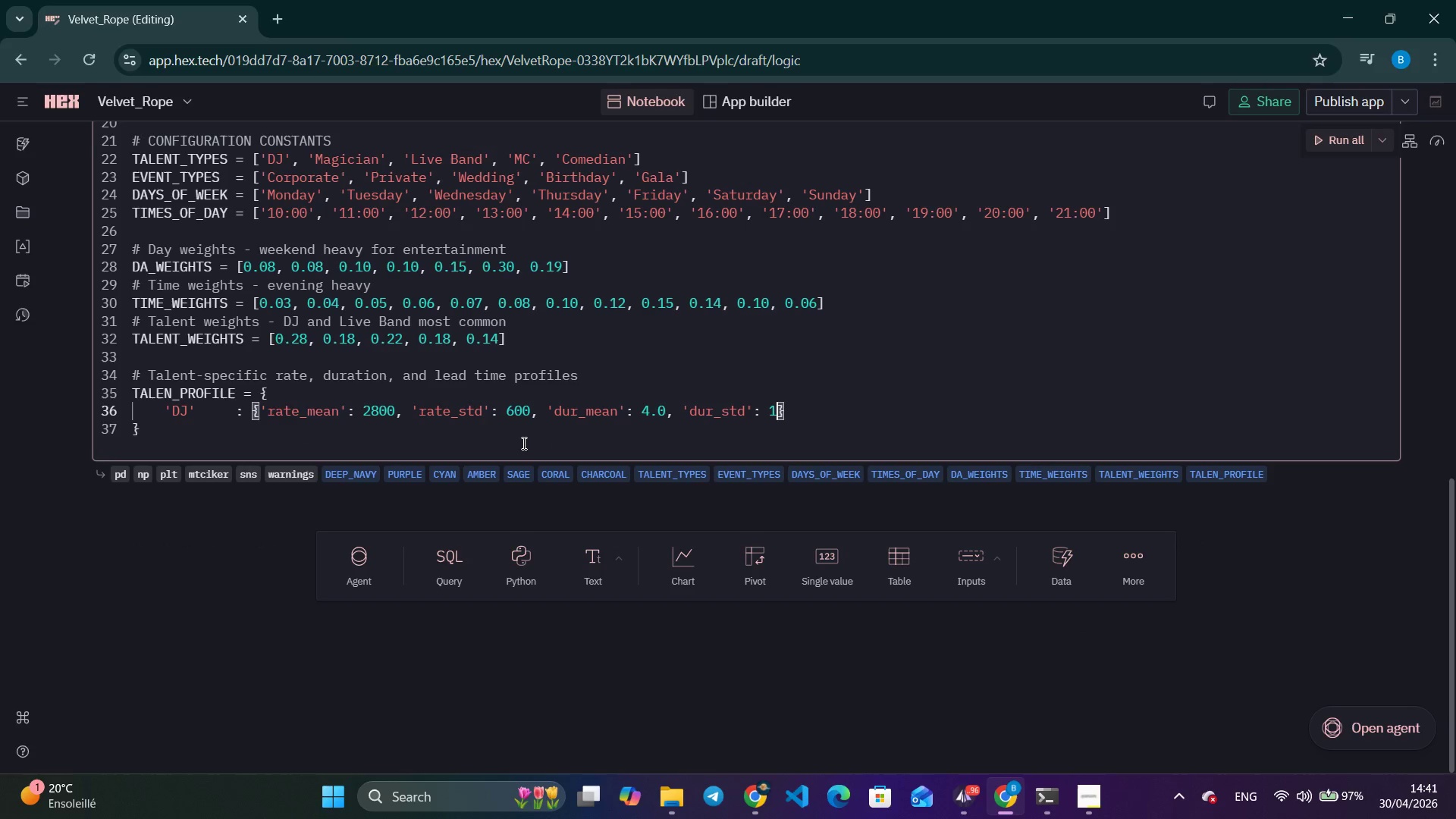 
key(Period)
 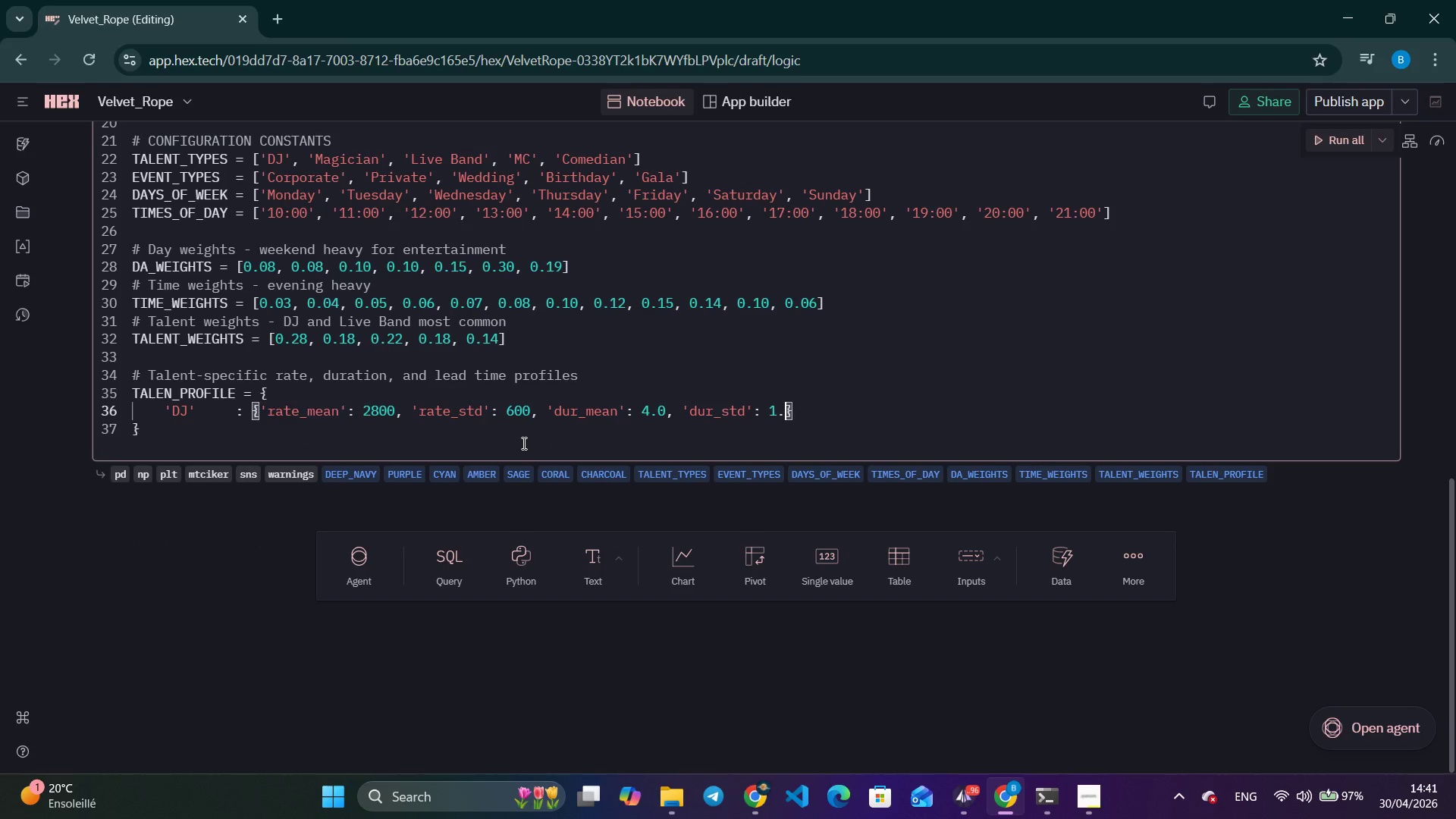 
key(0)
 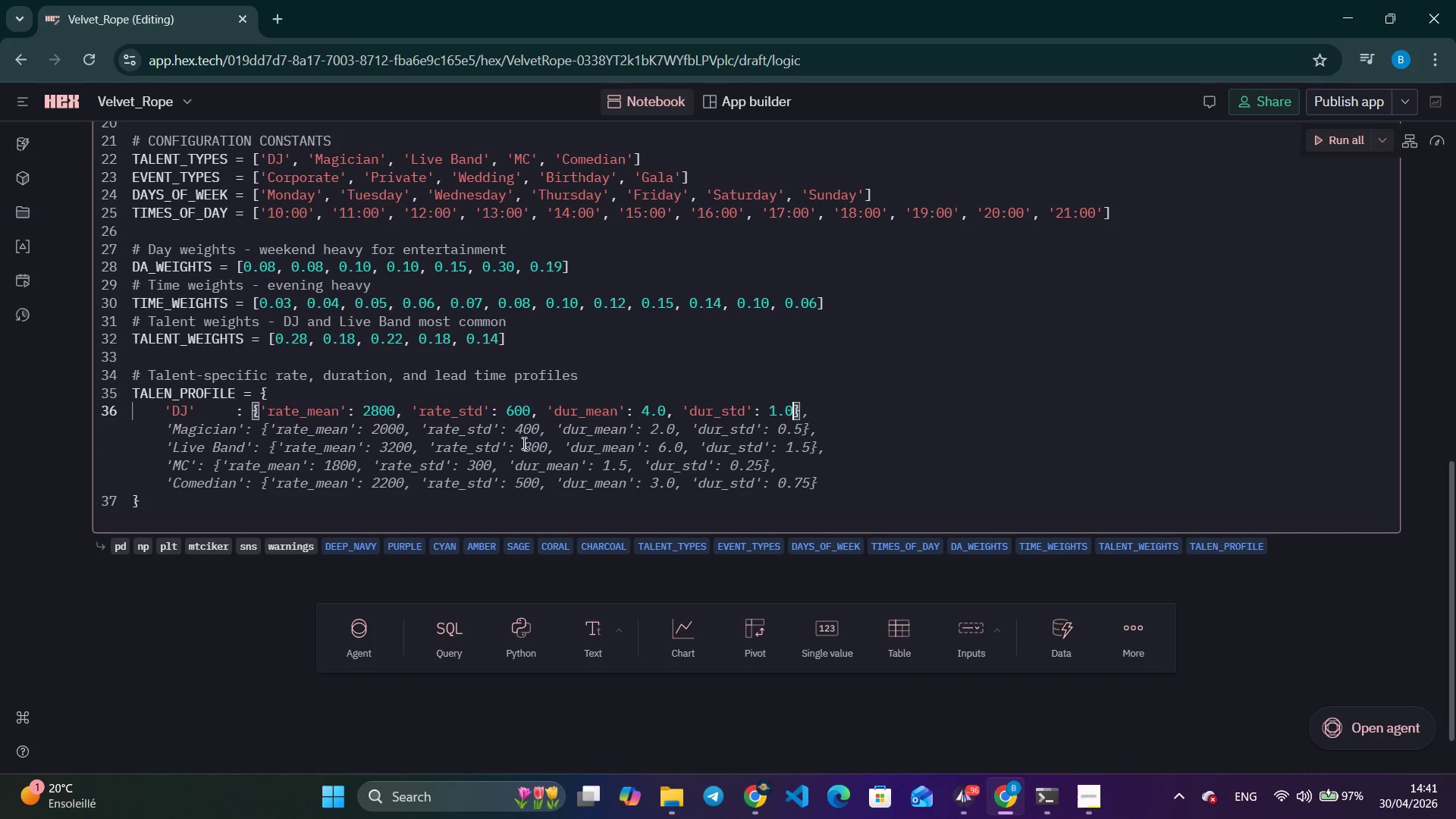 
key(ArrowRight)
 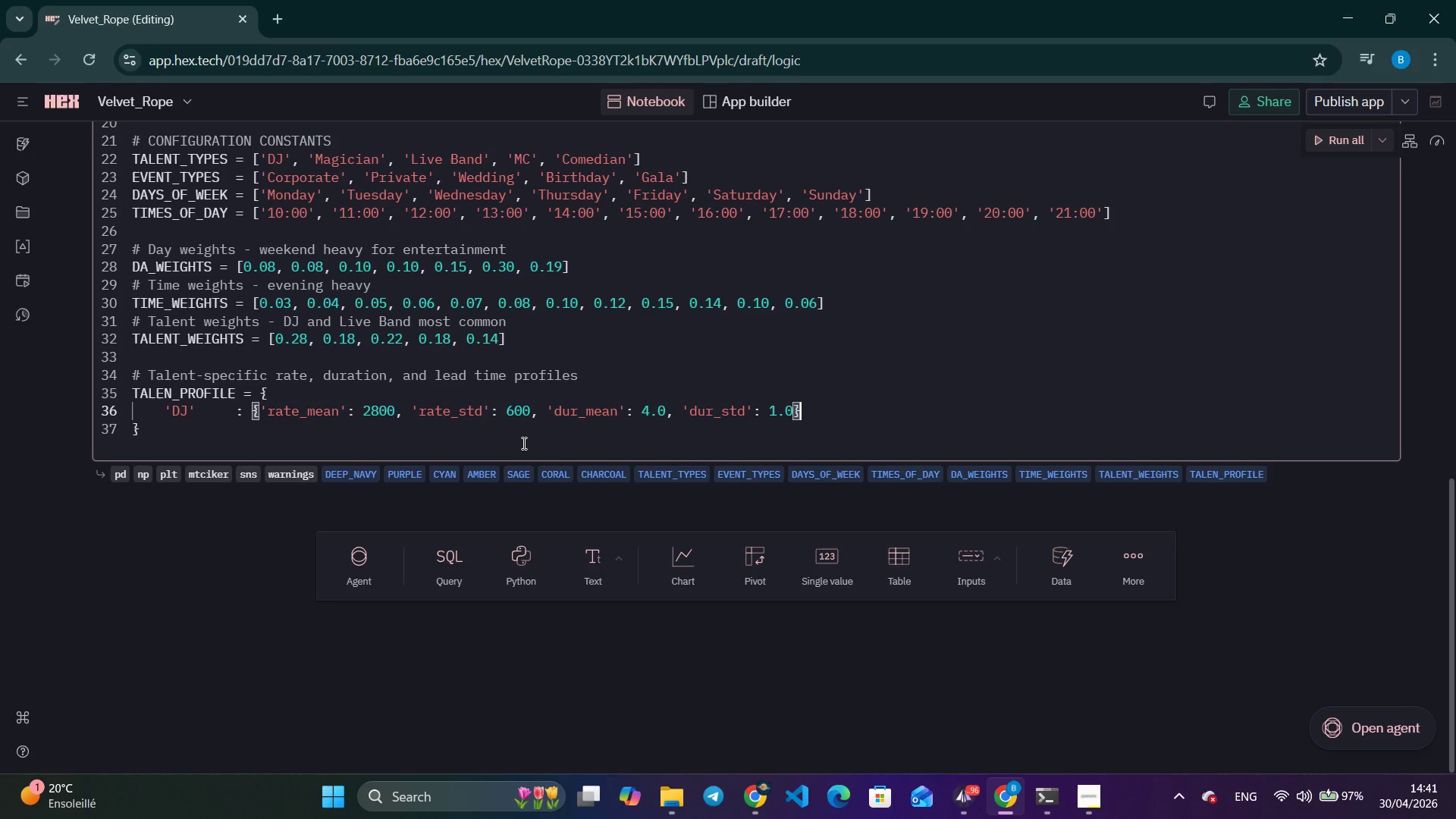 
key(Comma)
 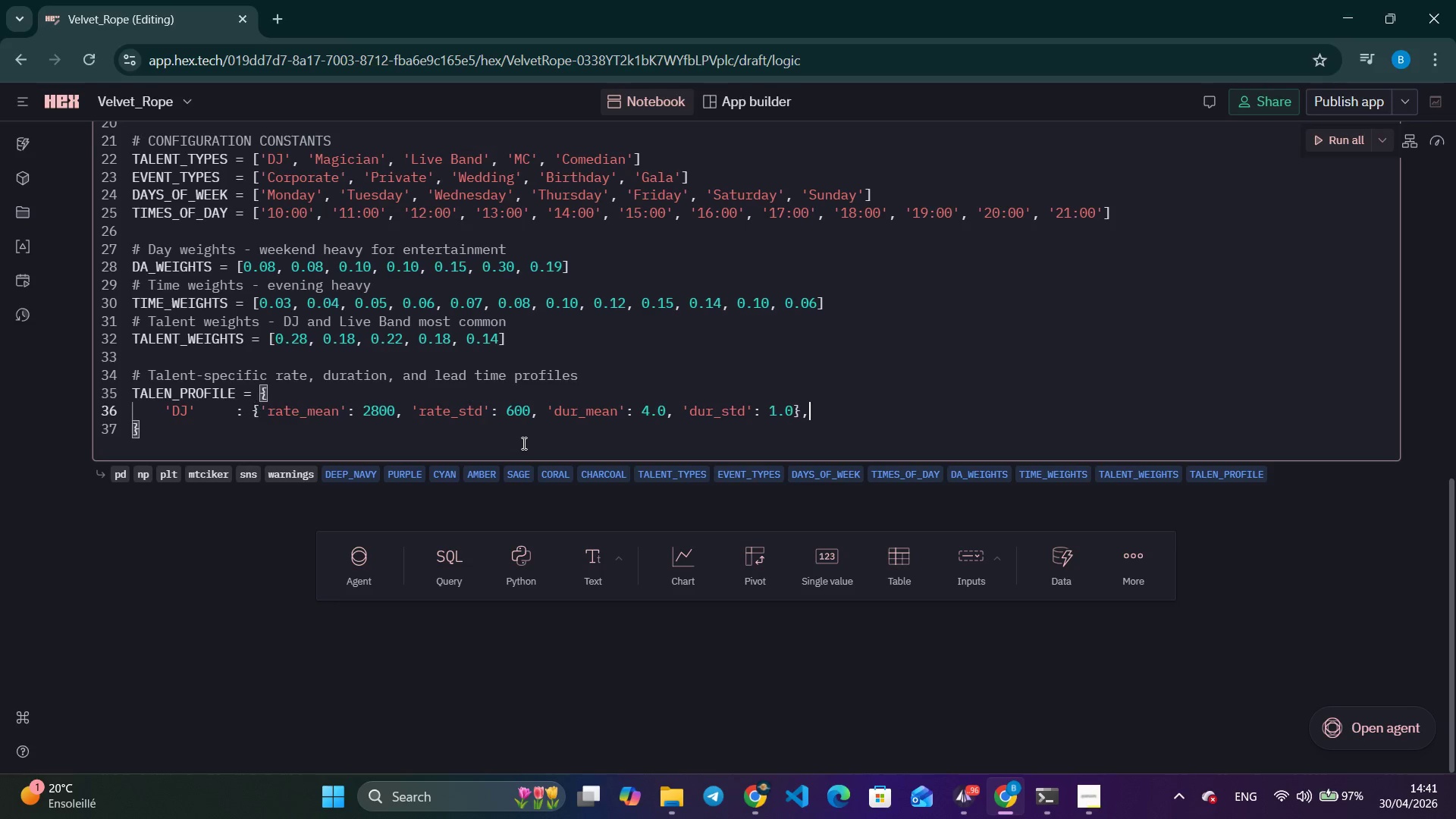 
key(Space)
 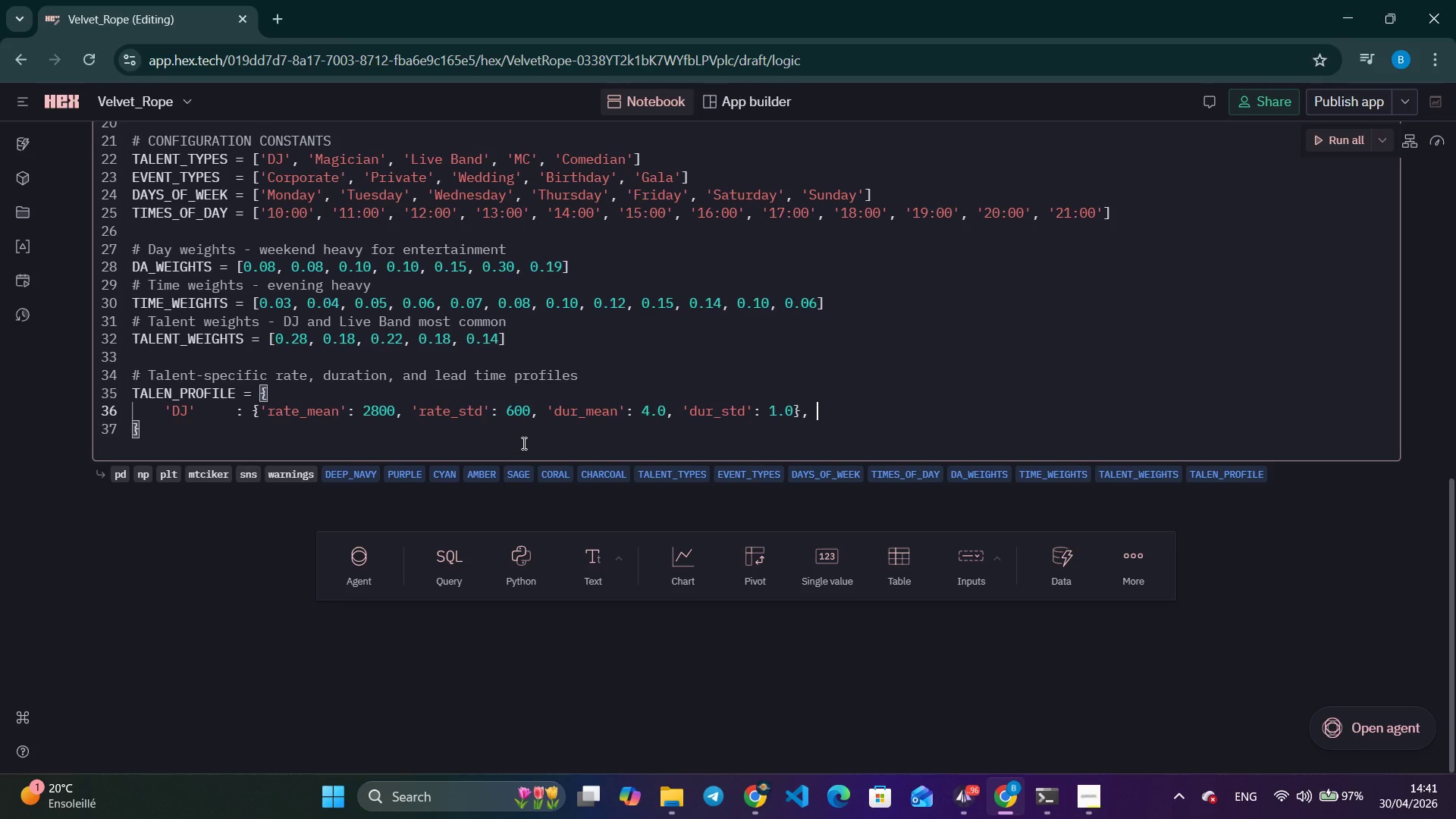 
key(Quote)
 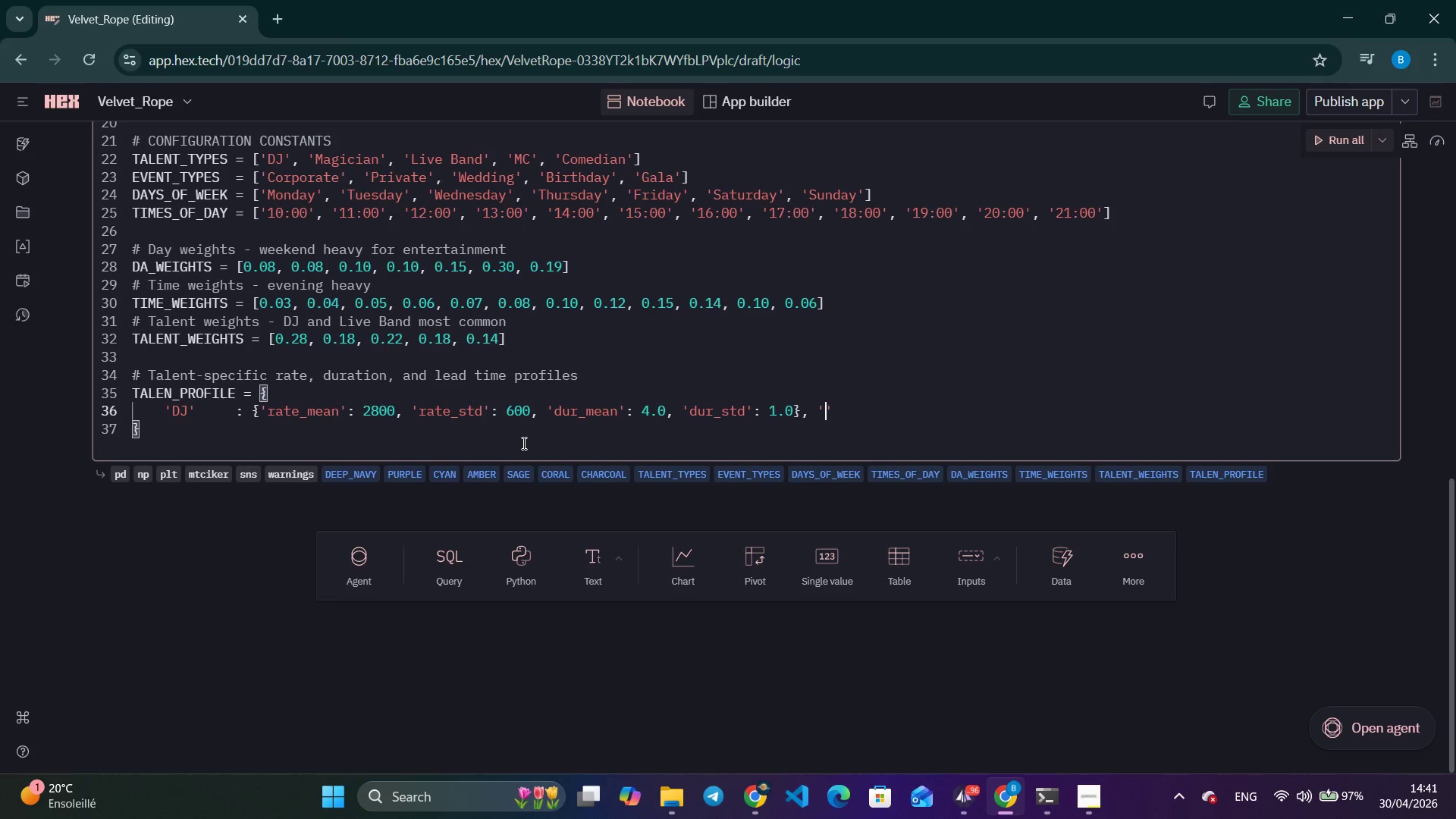 
key(Backspace)
 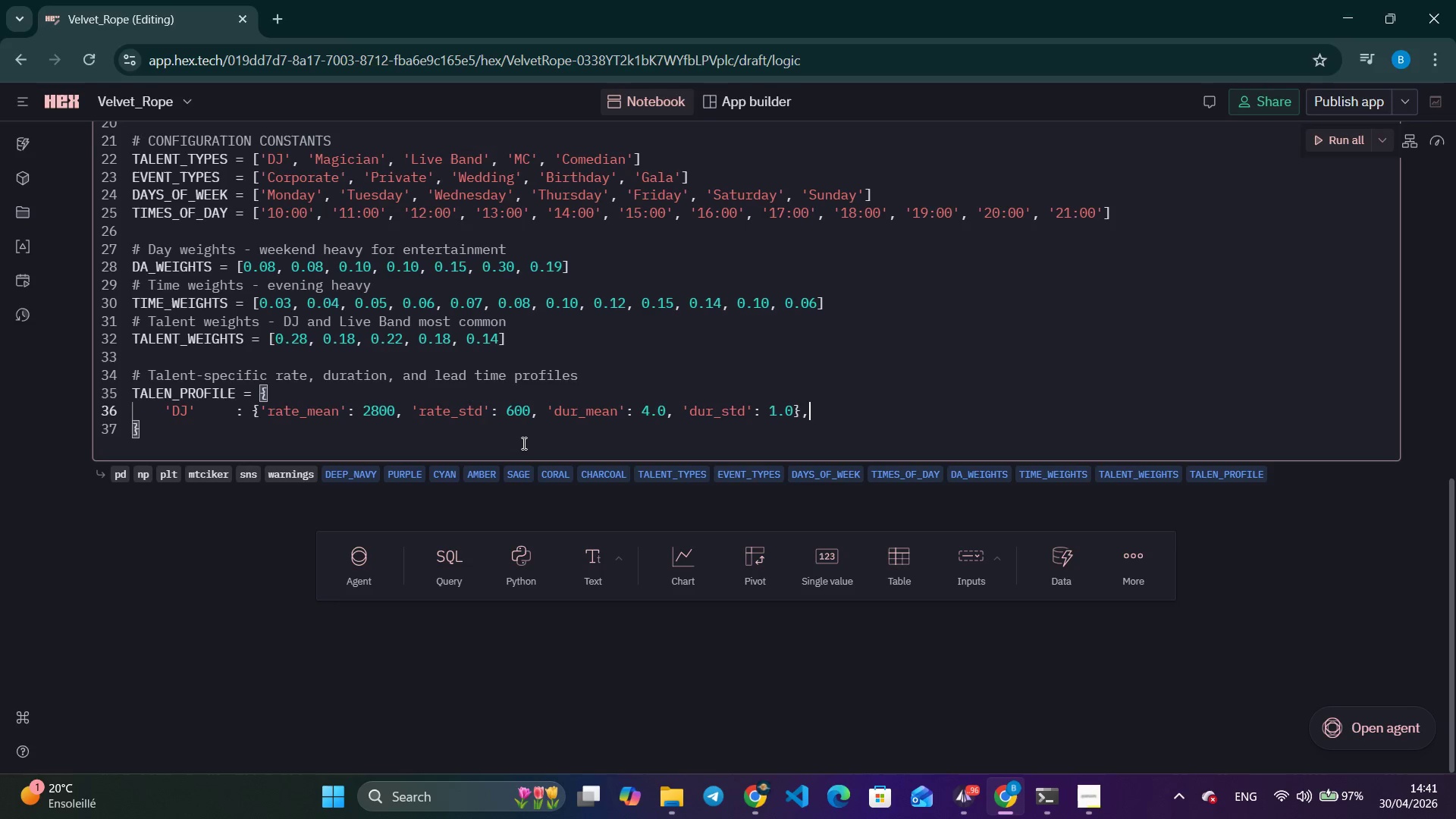 
key(Backspace)
 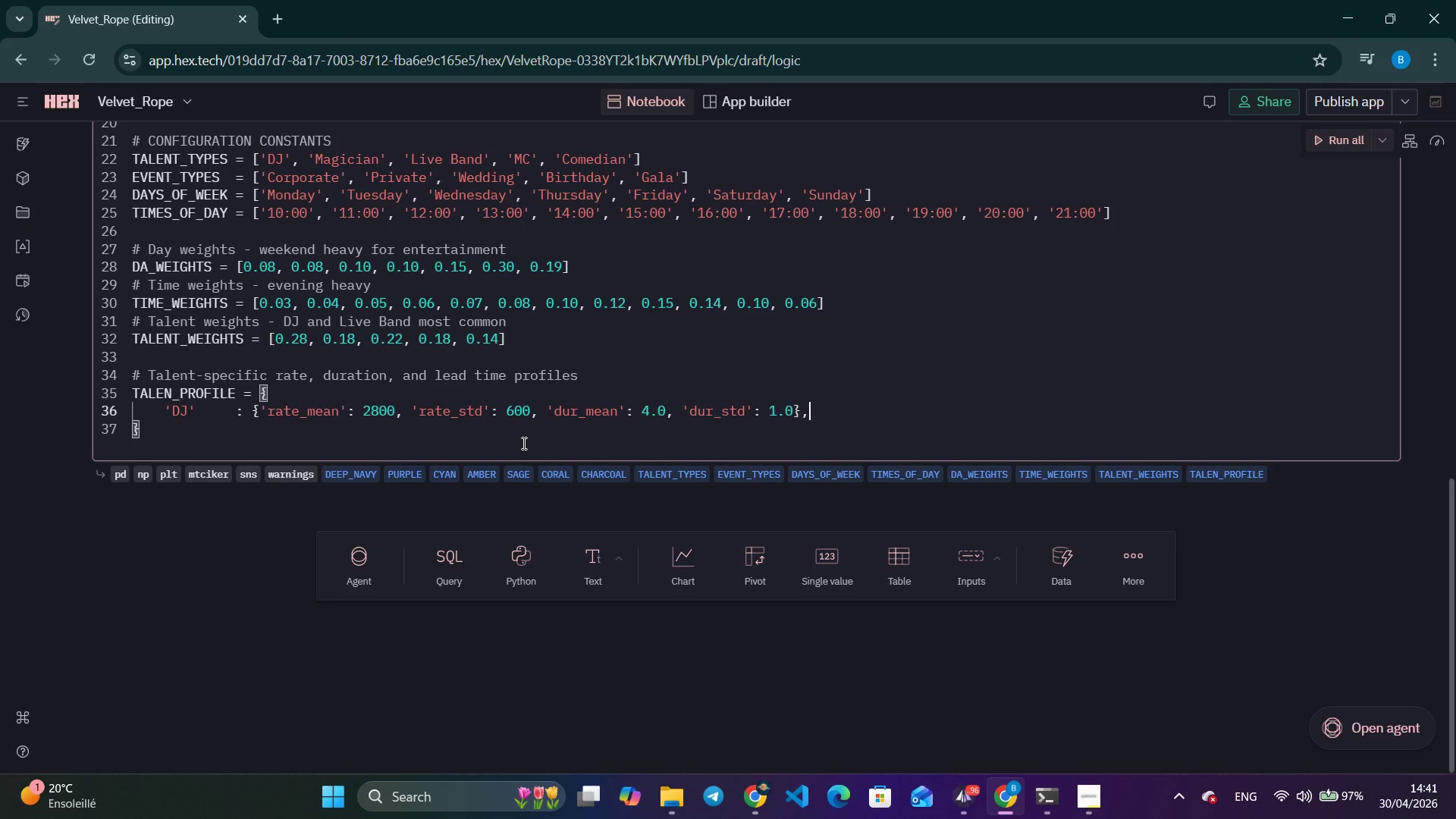 
key(Backspace)
 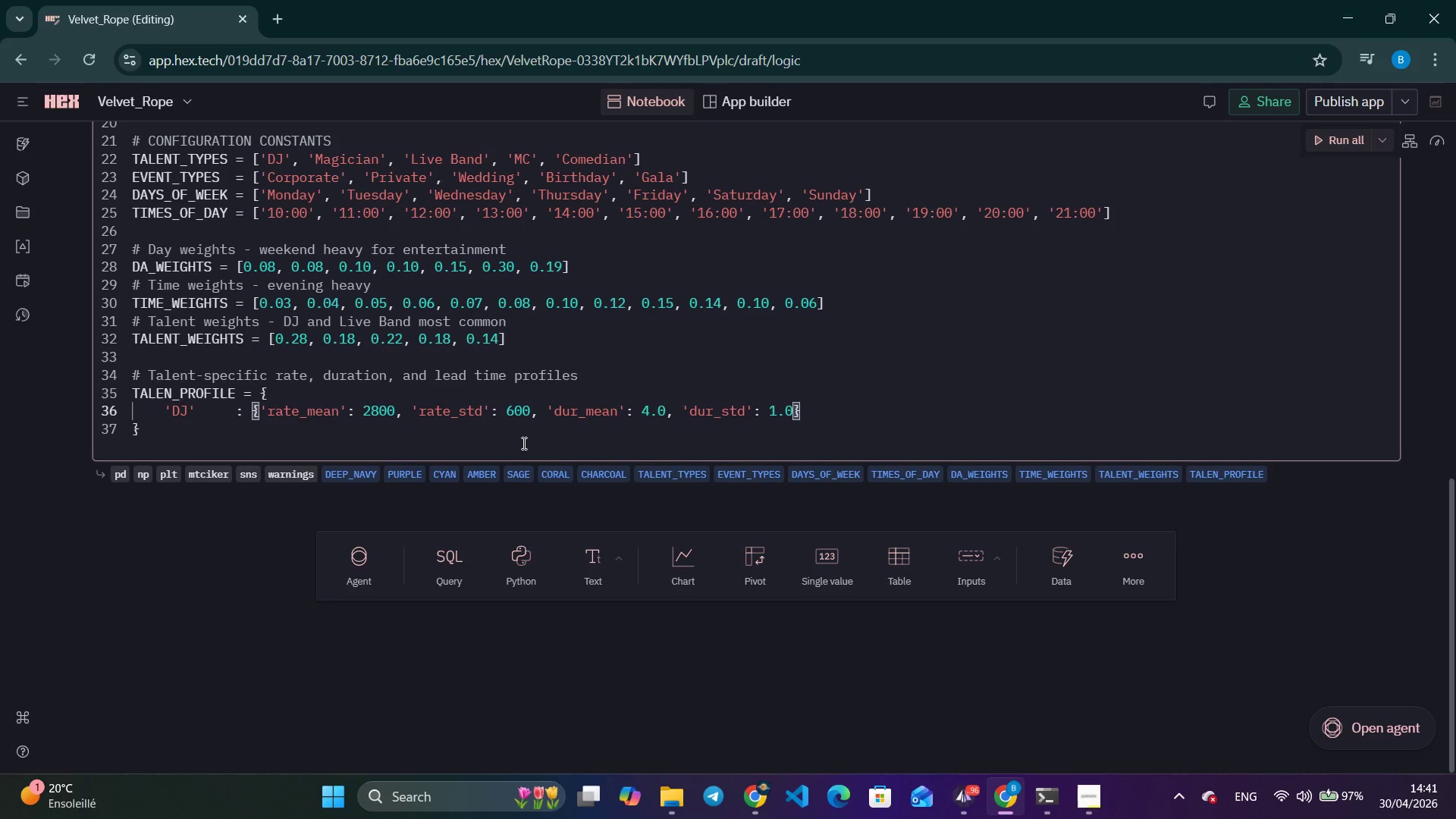 
key(ArrowLeft)
 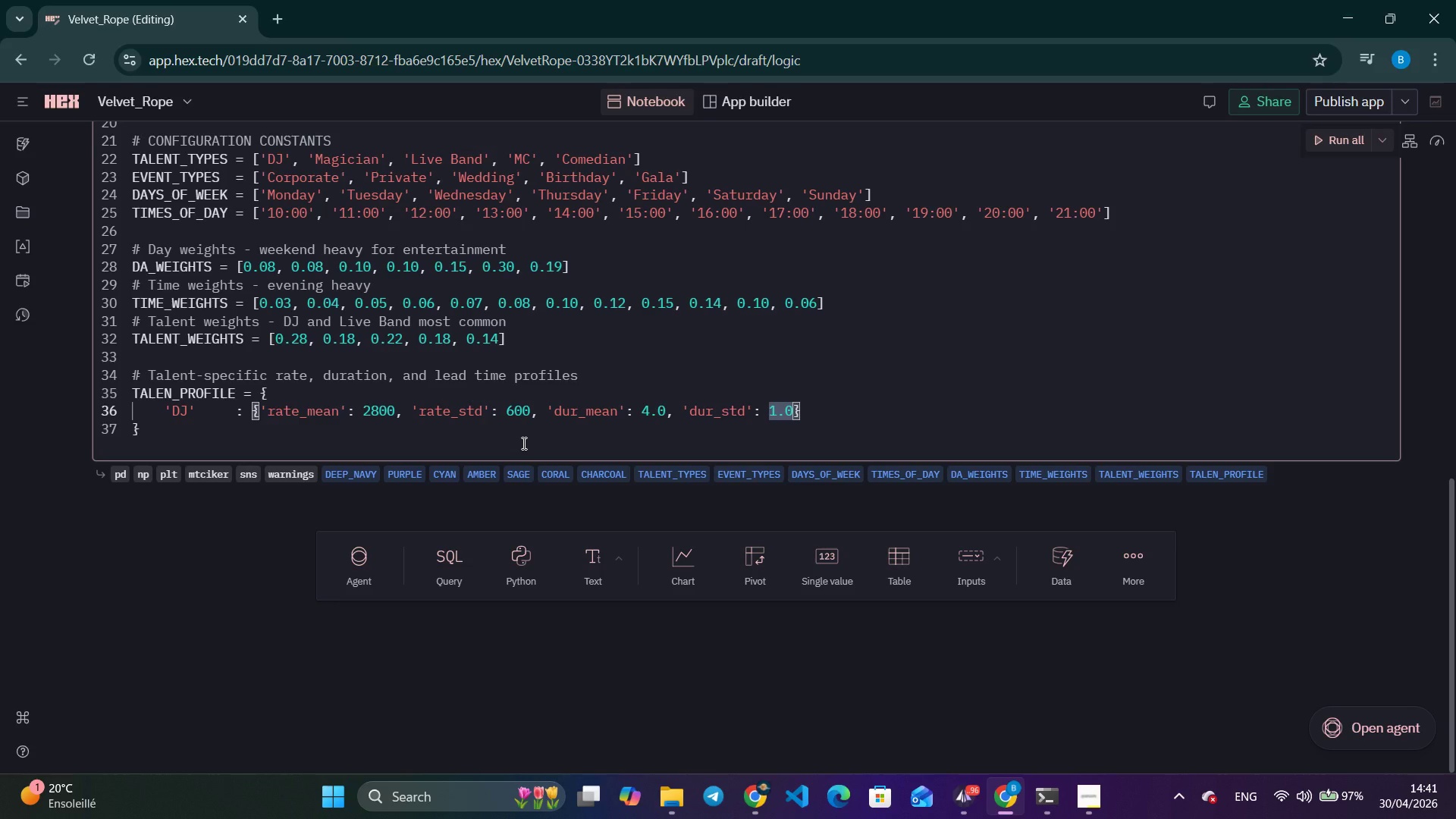 
type(, 'lead_mean)
 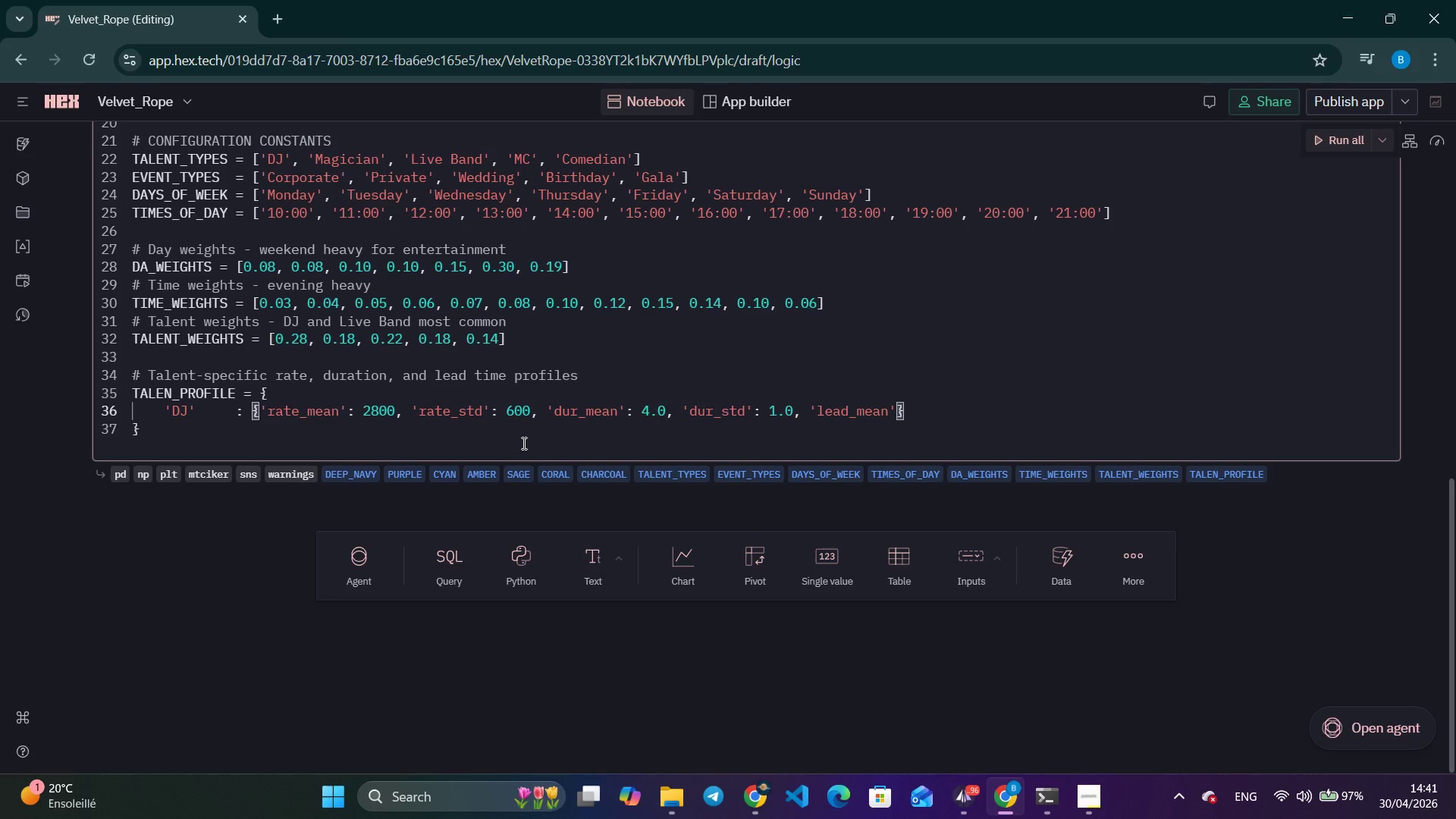 
key(ArrowRight)
 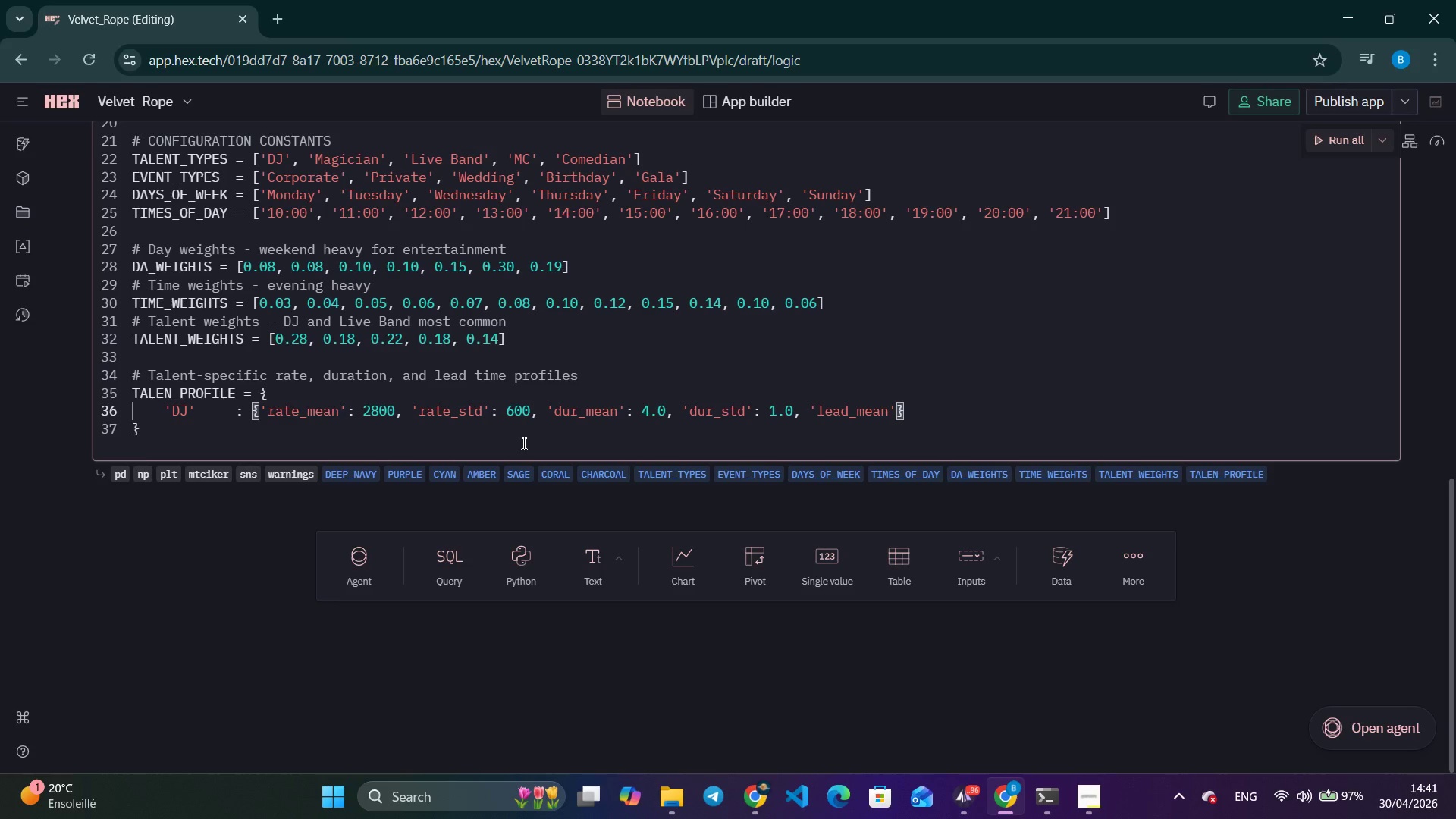 
type(: 25, 'lead_std)
 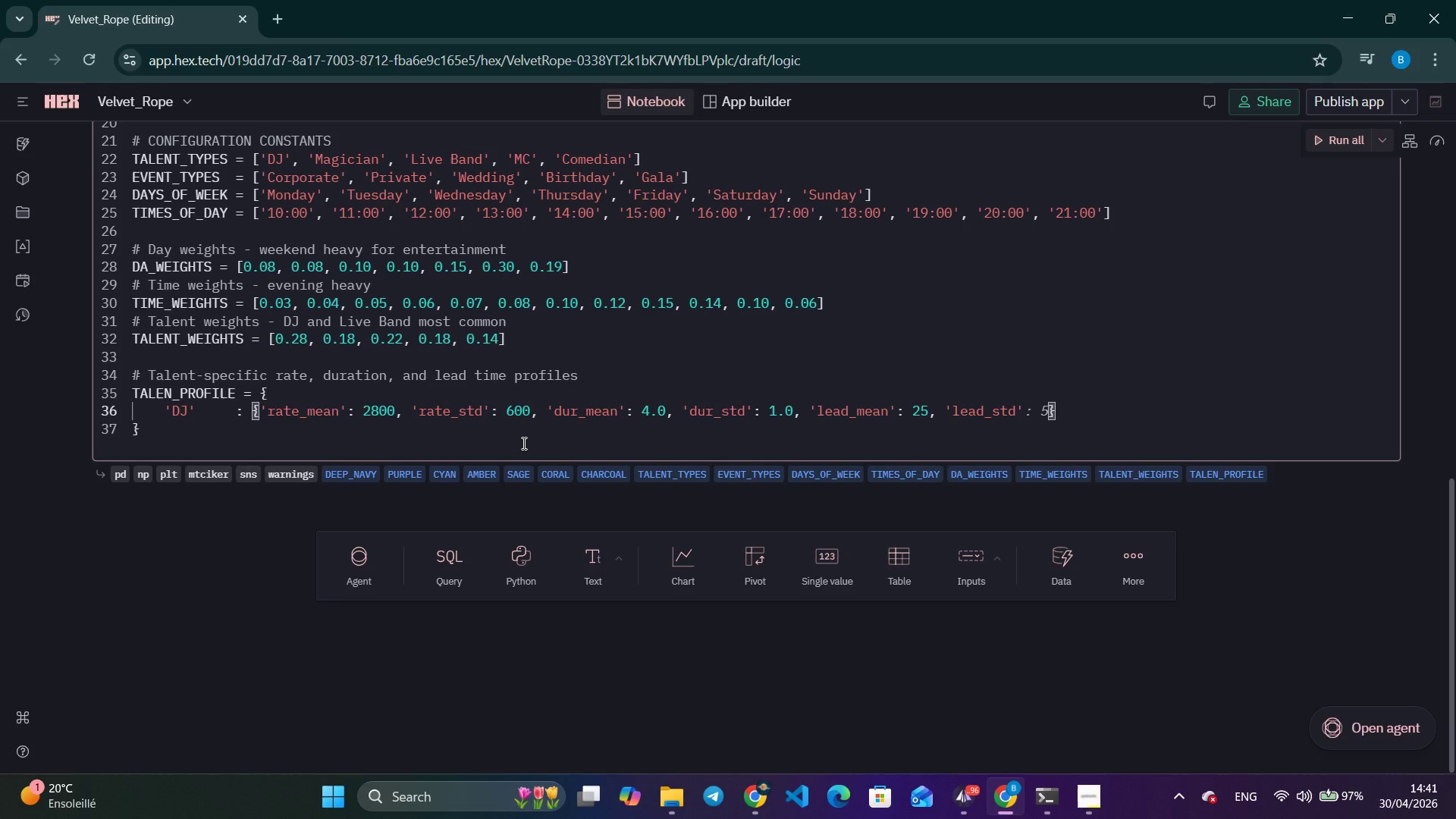 
key(ArrowRight)
 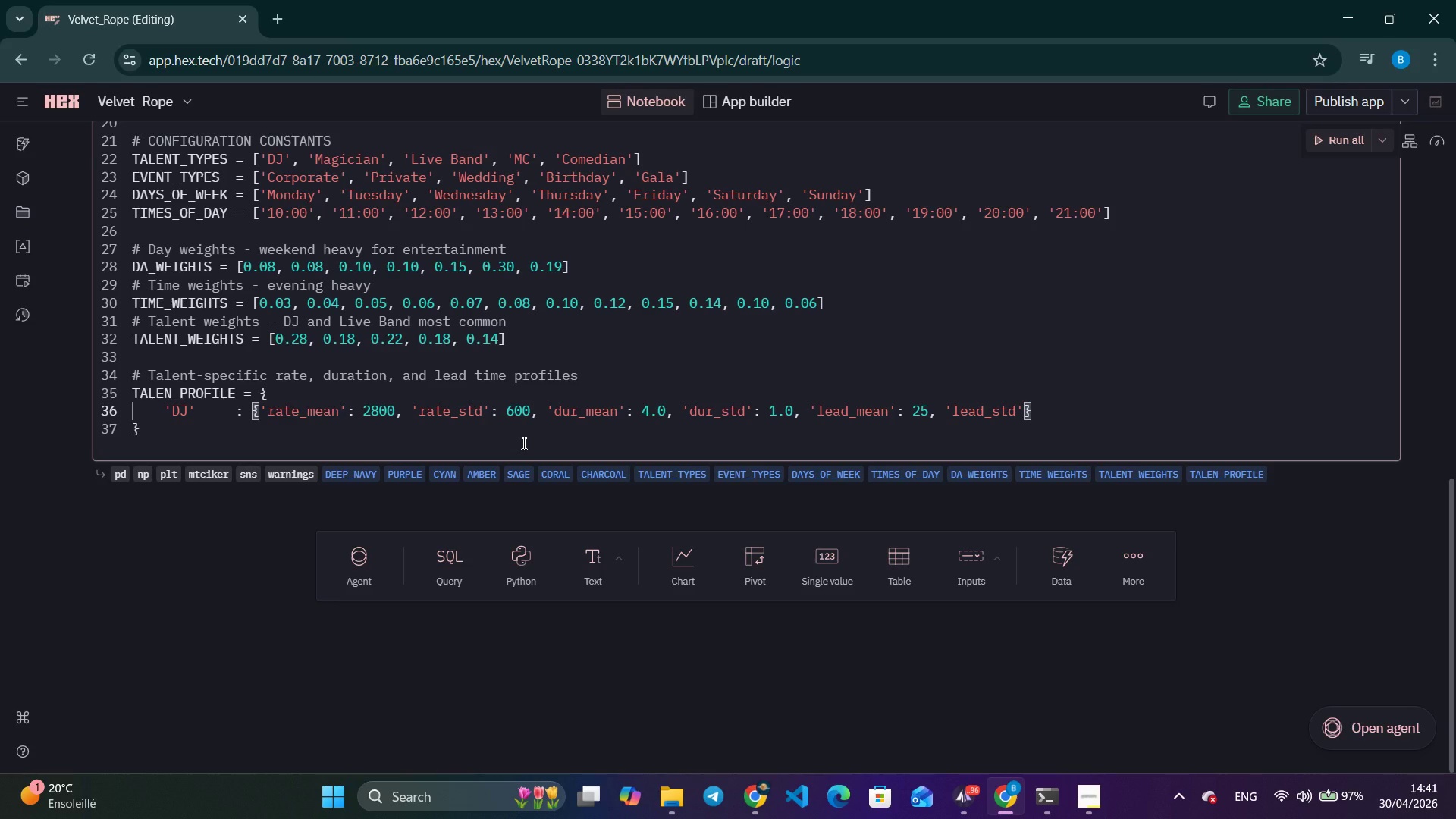 
type(: 20)
 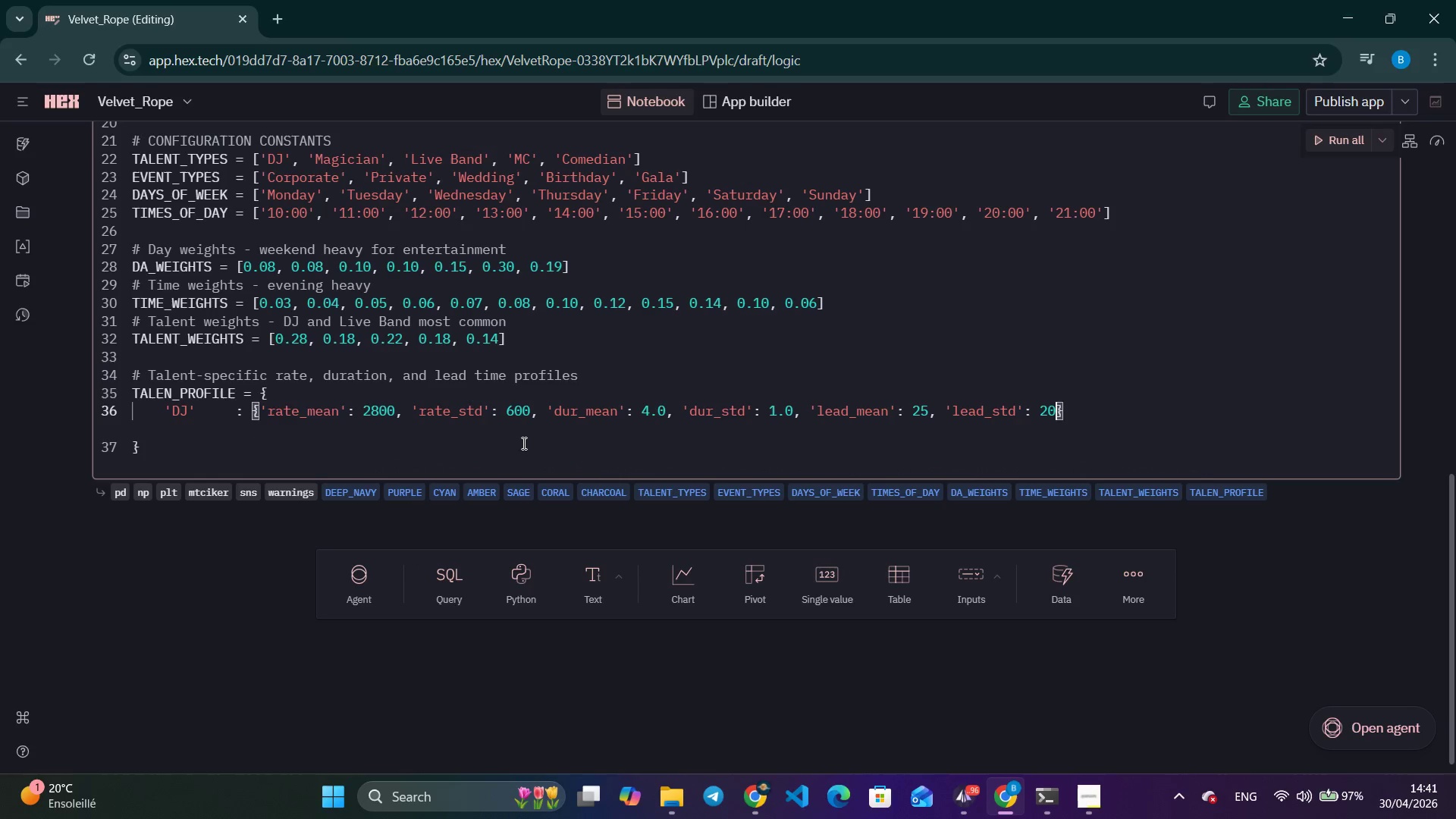 
key(ArrowRight)
 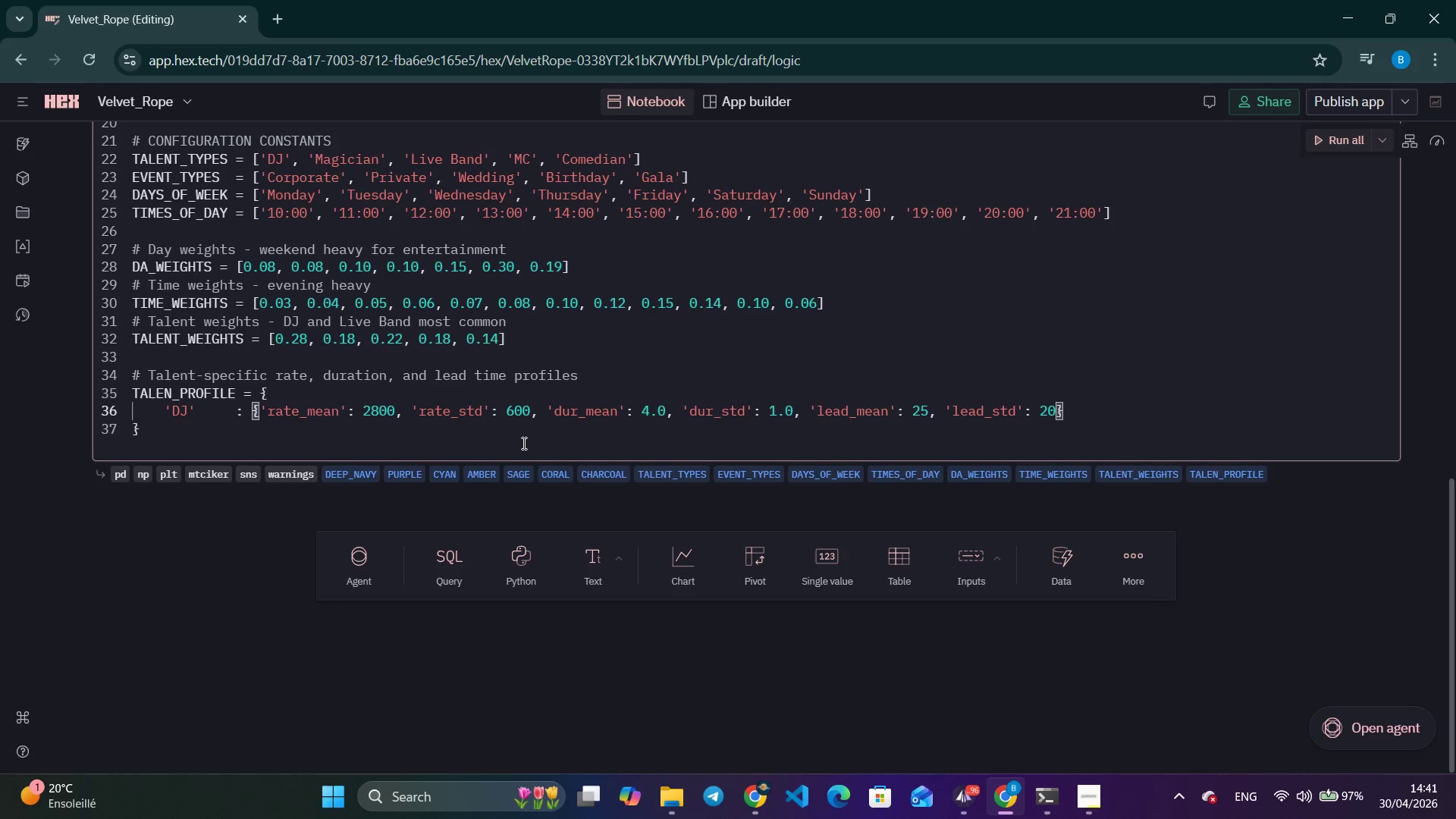 
key(Comma)
 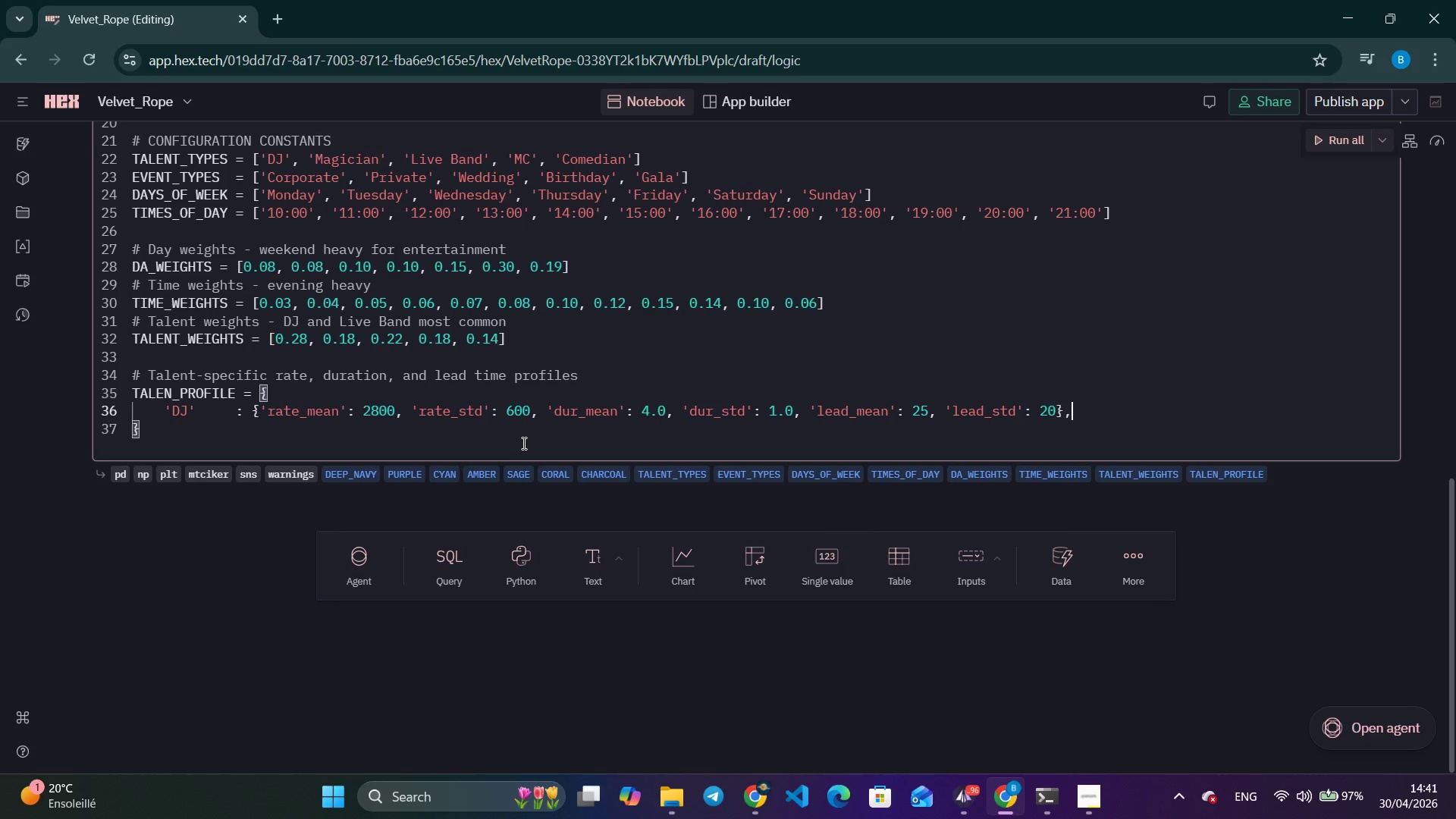 
key(Enter)
 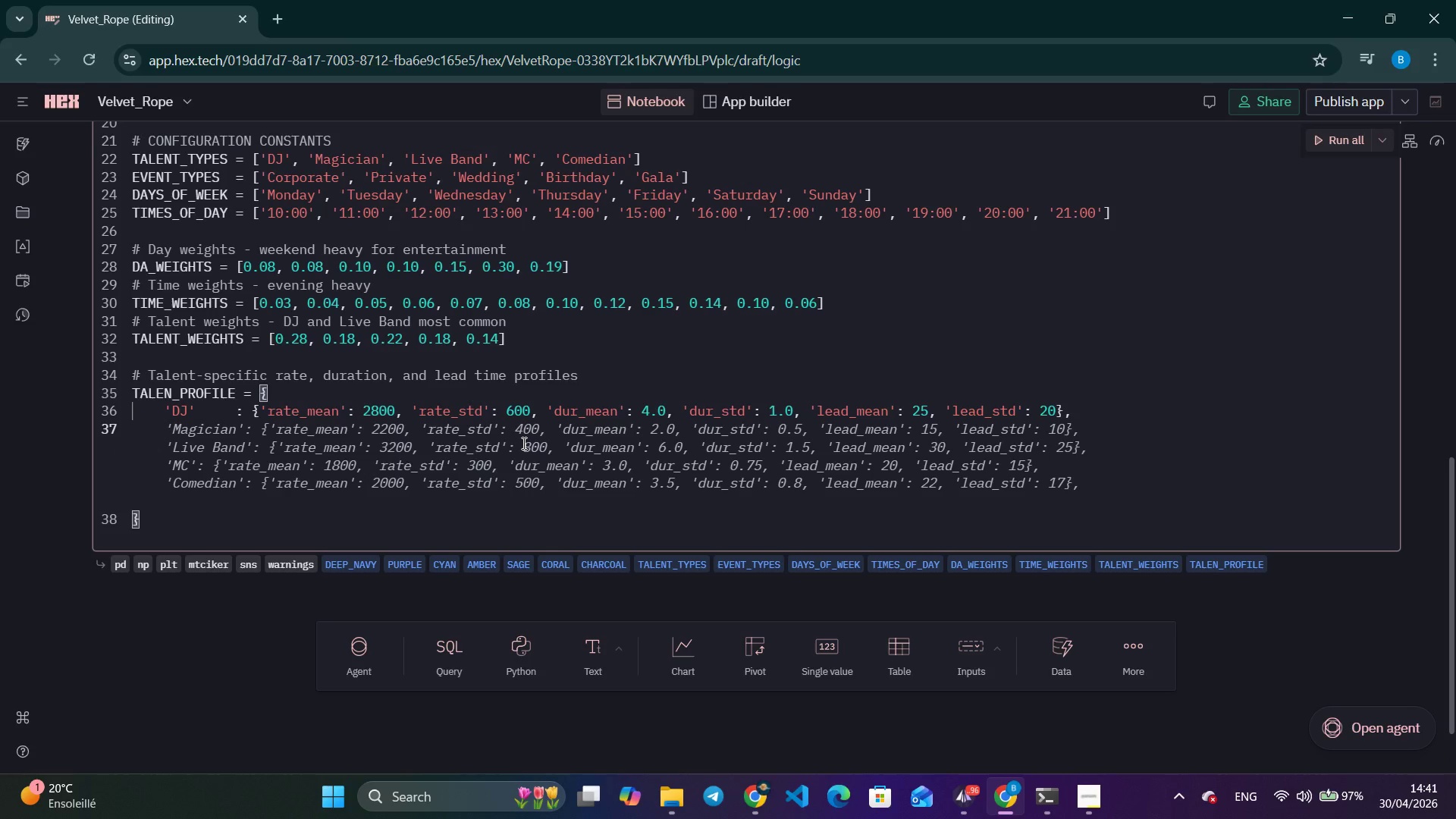 
wait(5.66)
 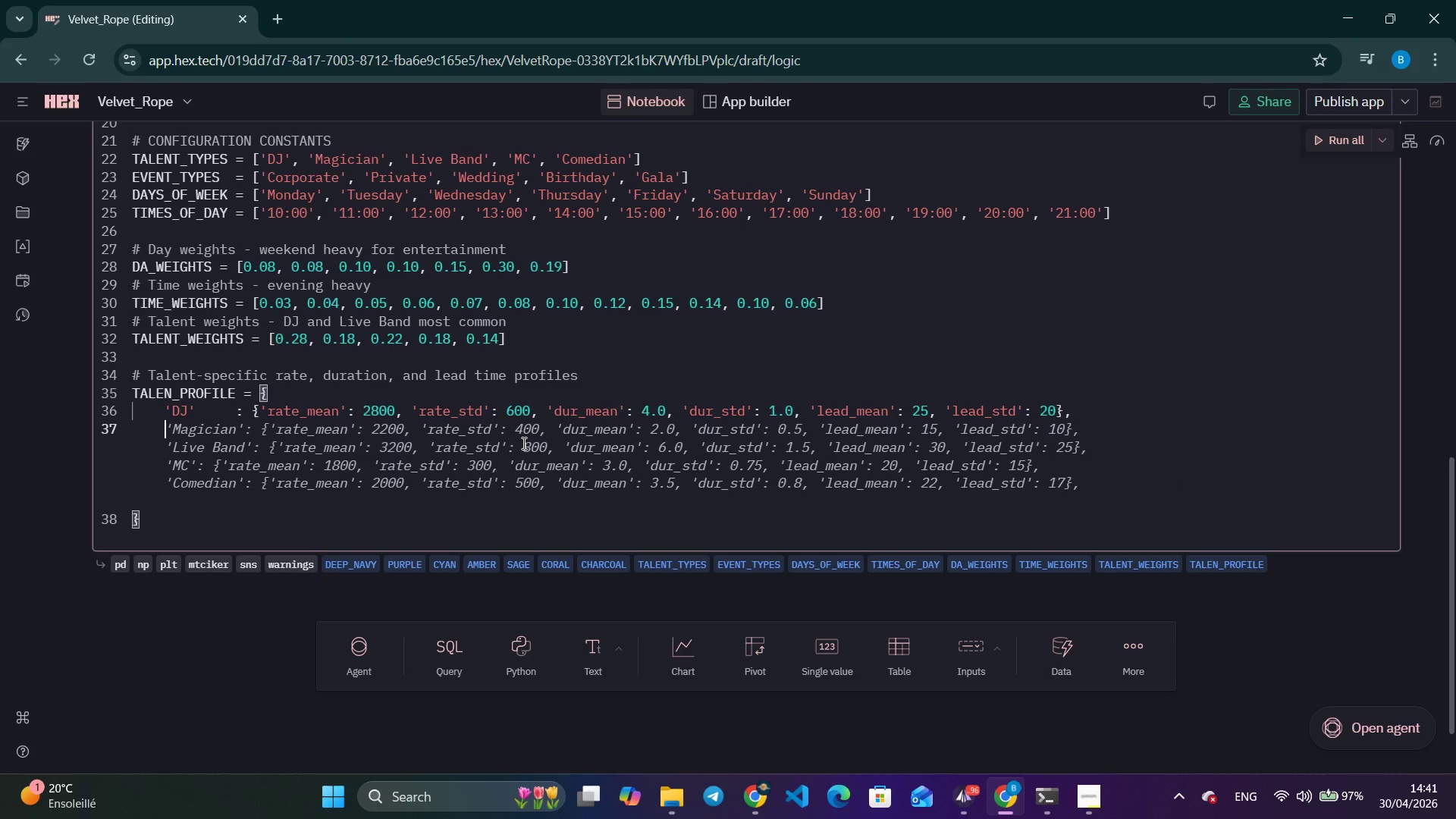 
key(Alt+Tab)
 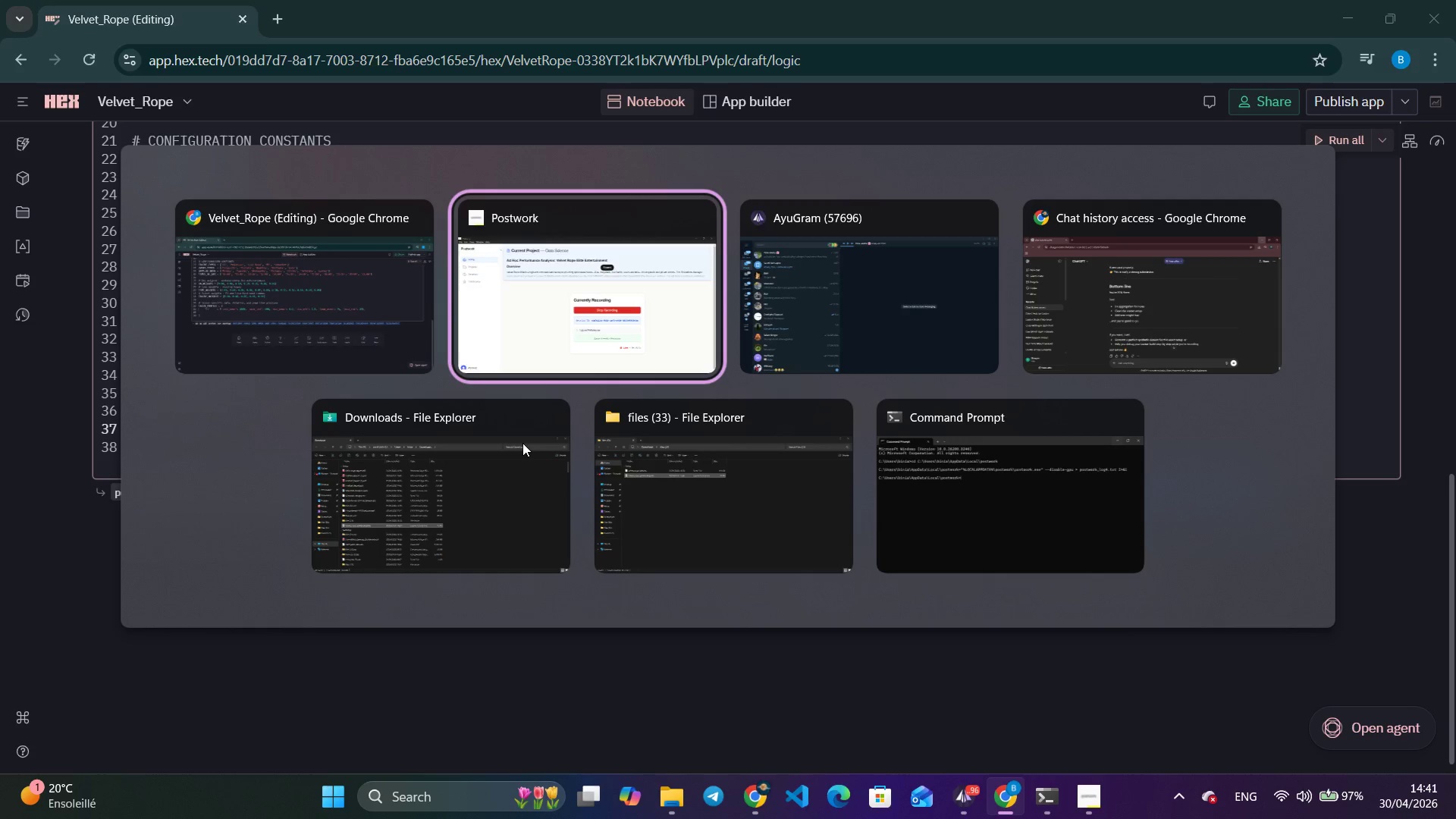 
key(Alt+Tab)
 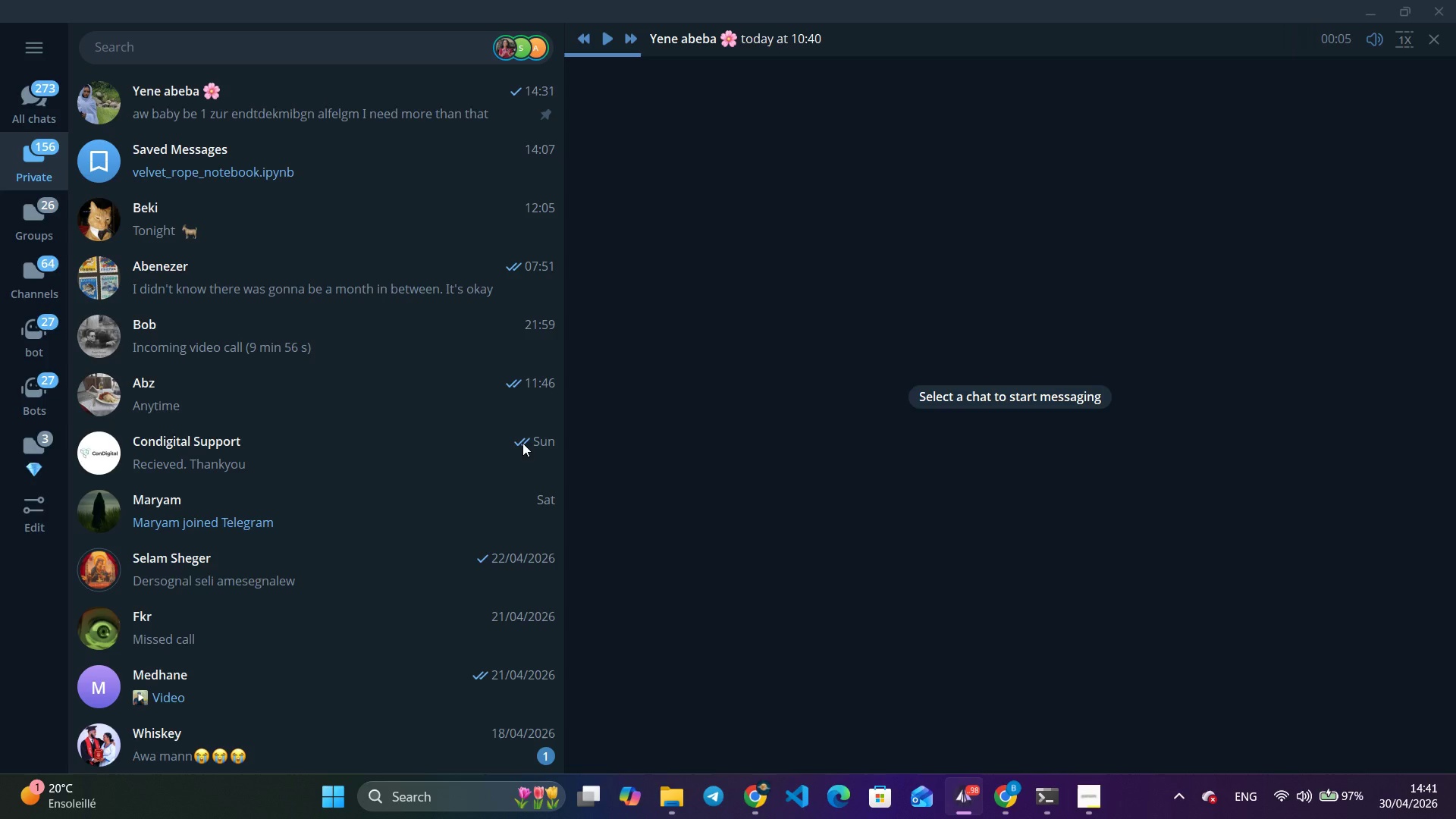 
key(Alt+Tab)
 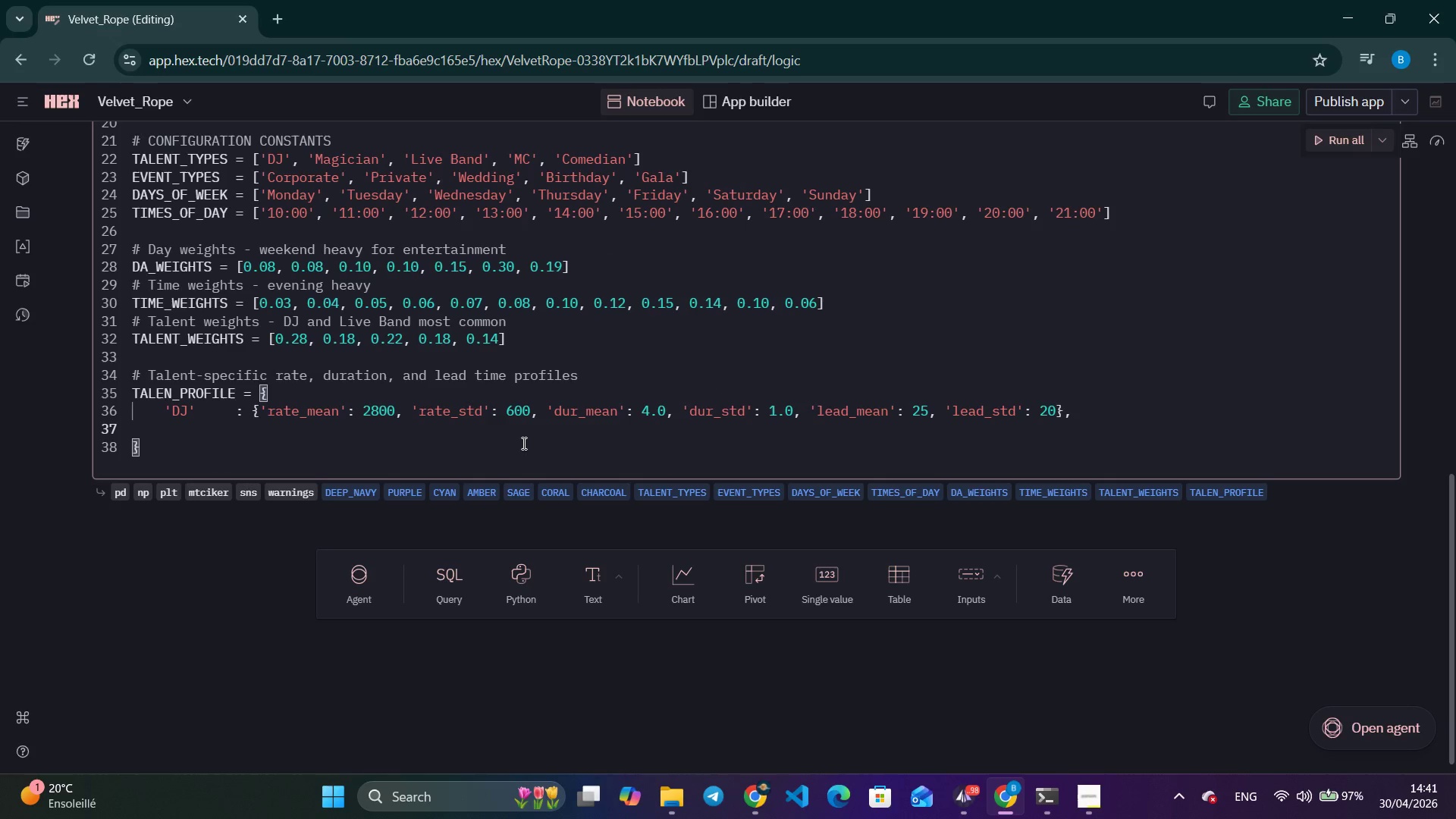 
wait(5.69)
 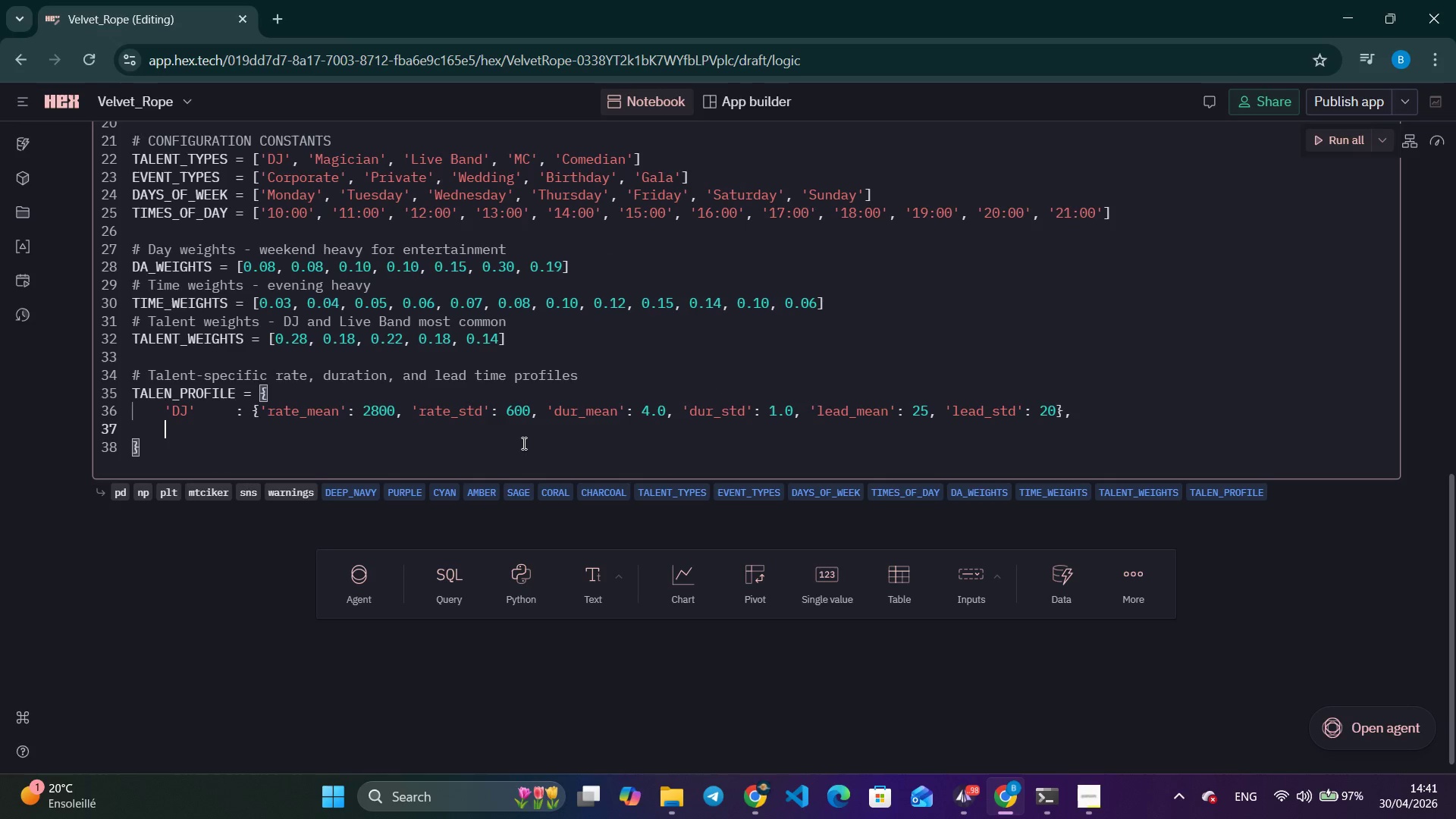 
key(Quote)
 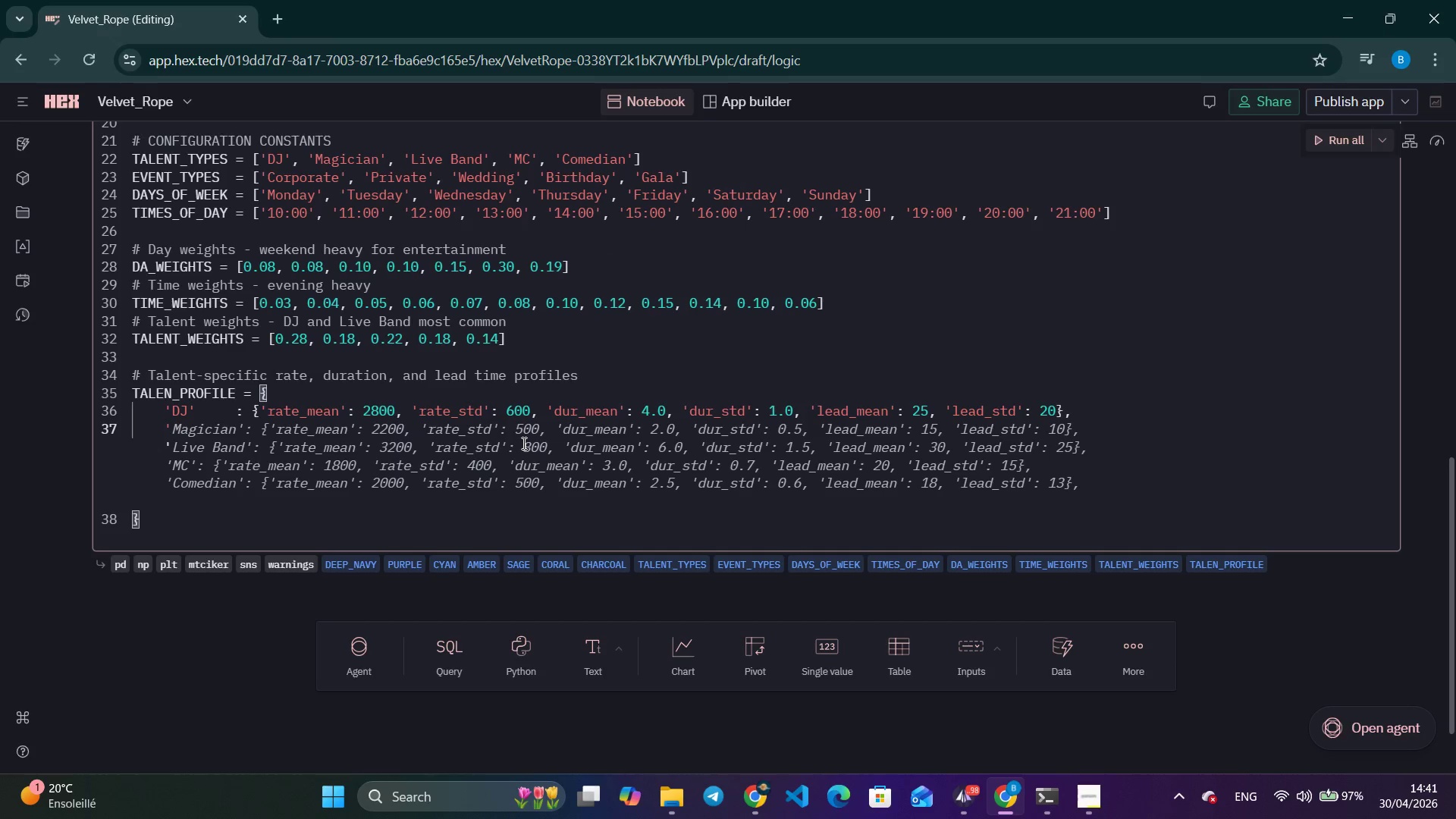 
wait(8.66)
 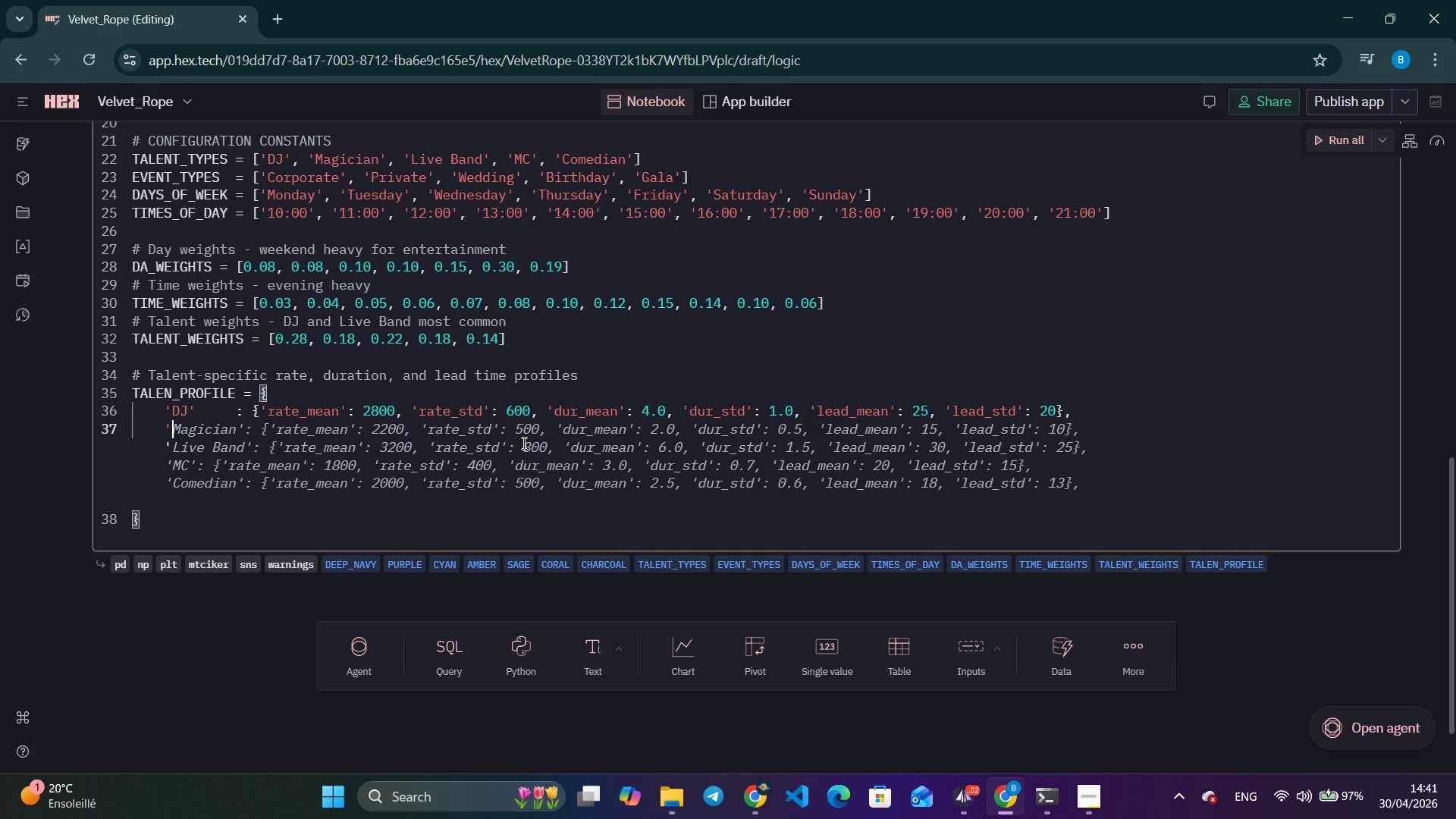 
key(Control+ArrowRight)
 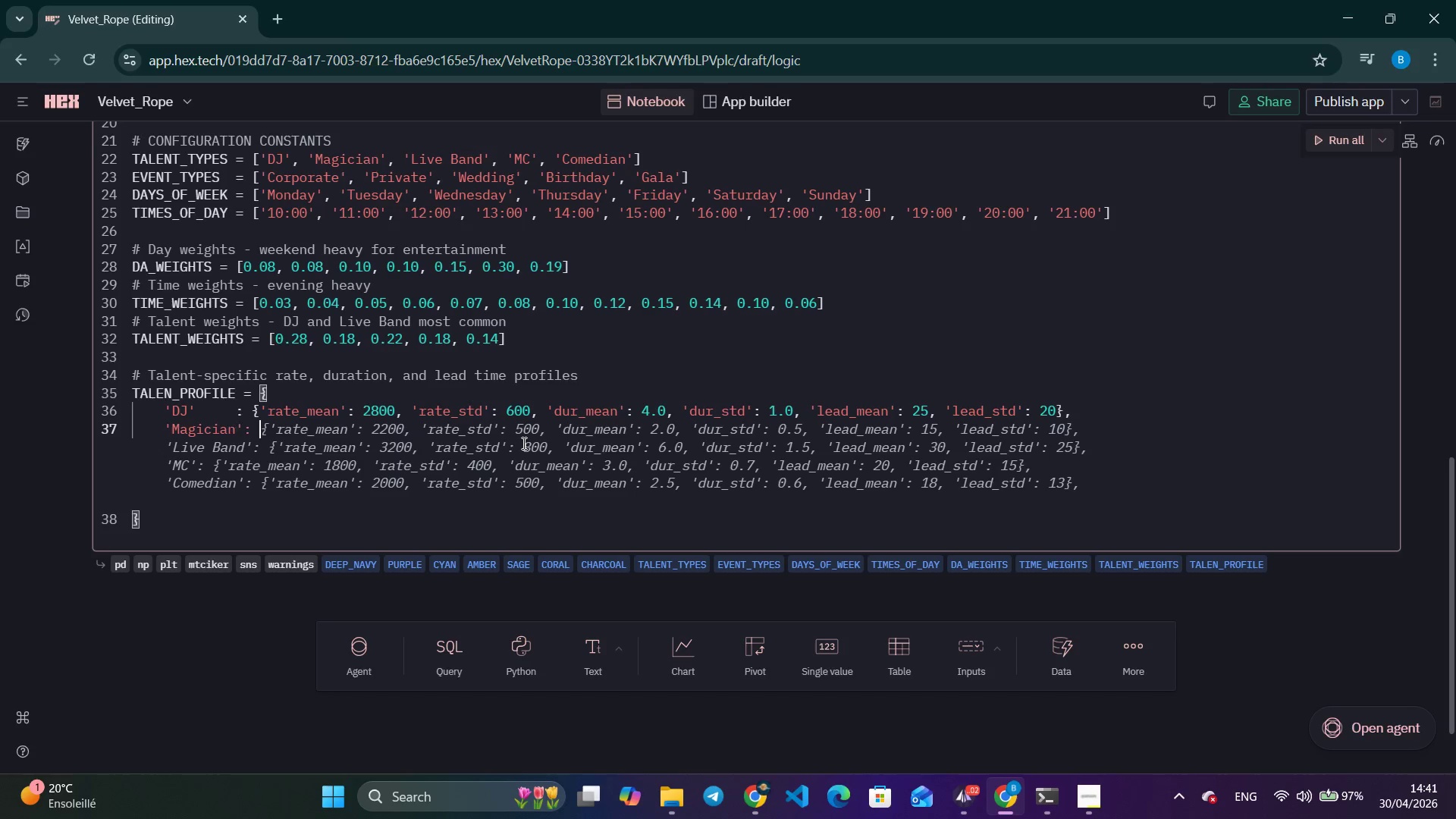 
key(Control+ArrowRight)
 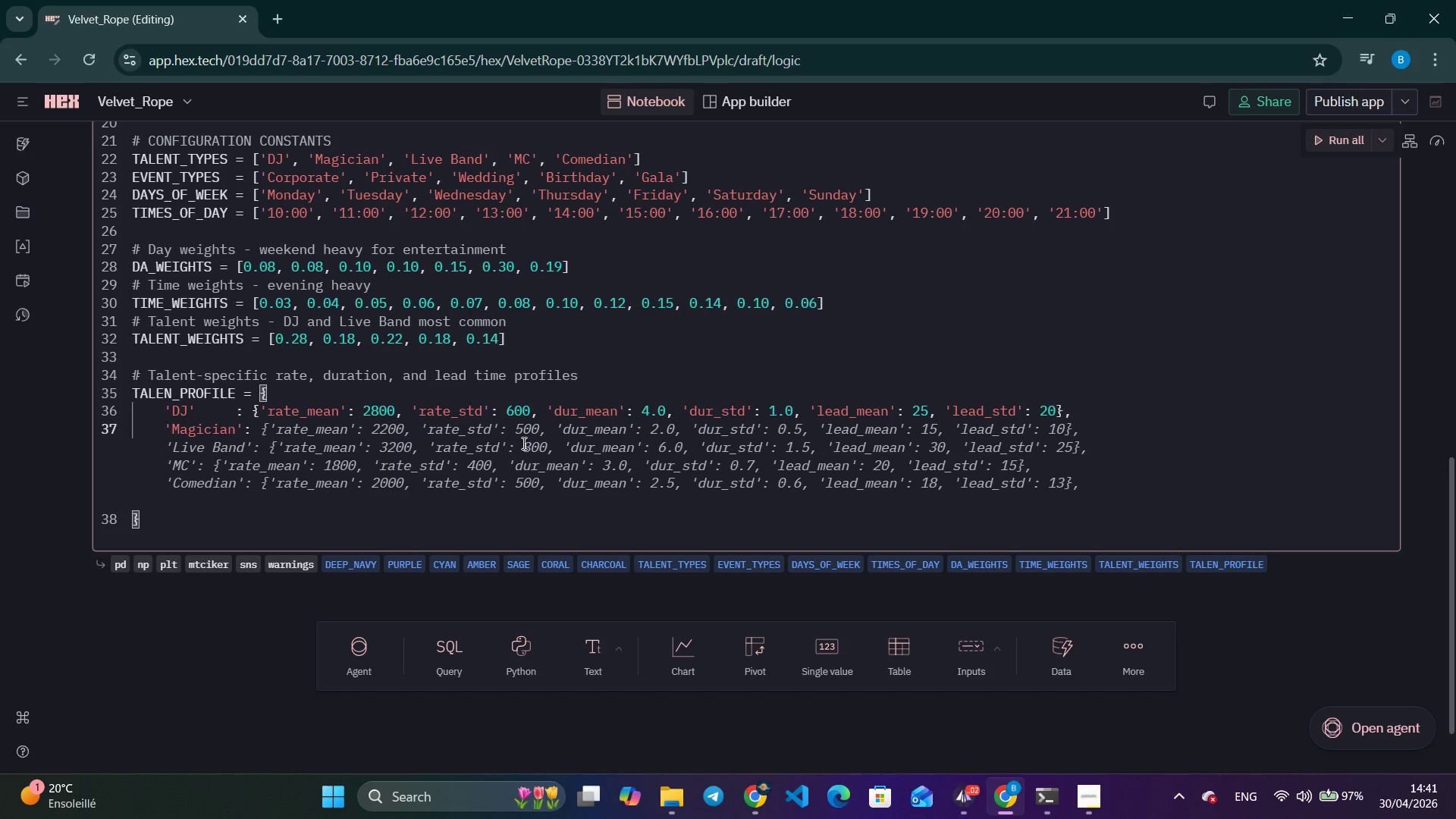 
key(Control+ArrowRight)
 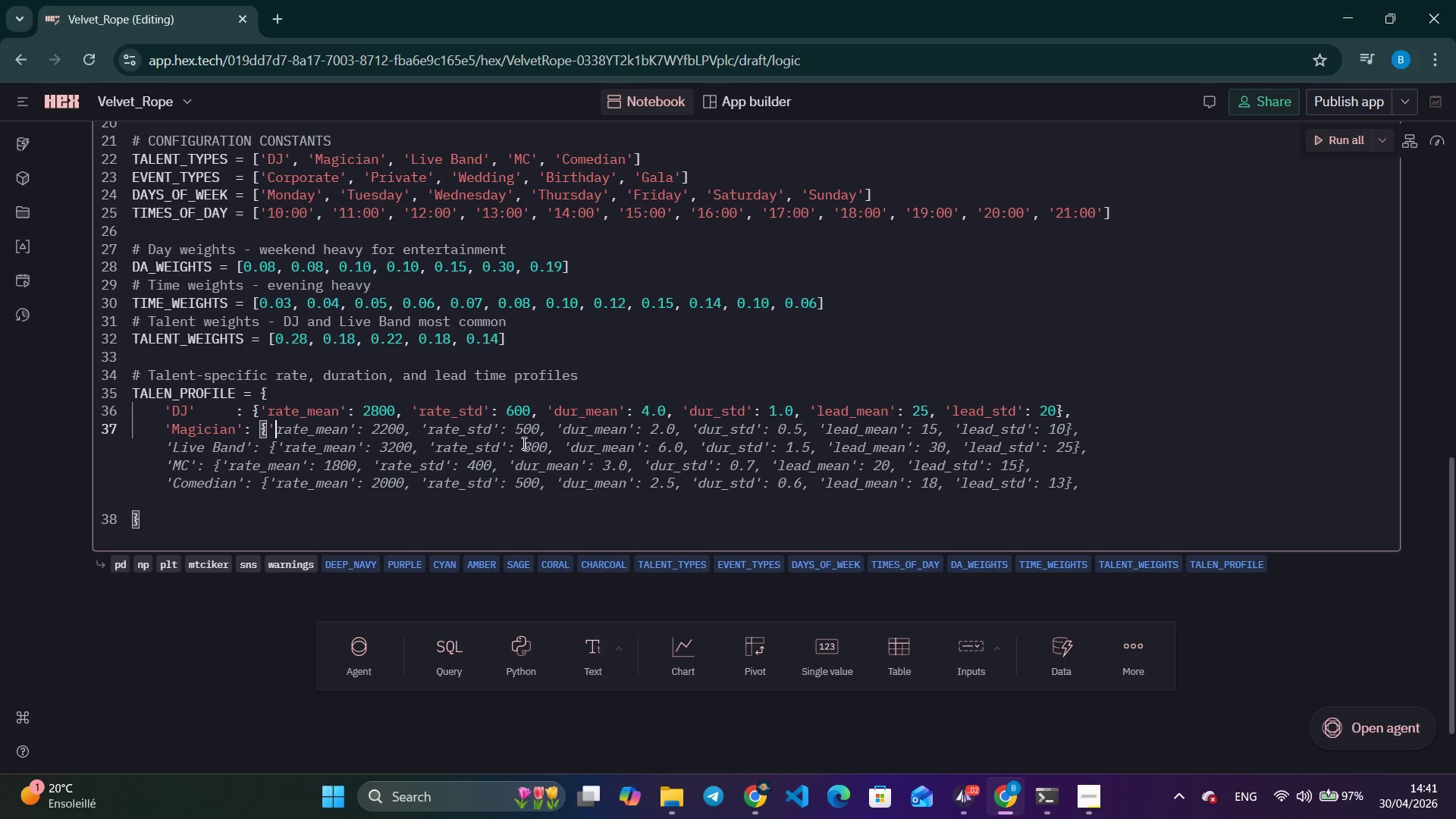 
key(Control+ArrowRight)
 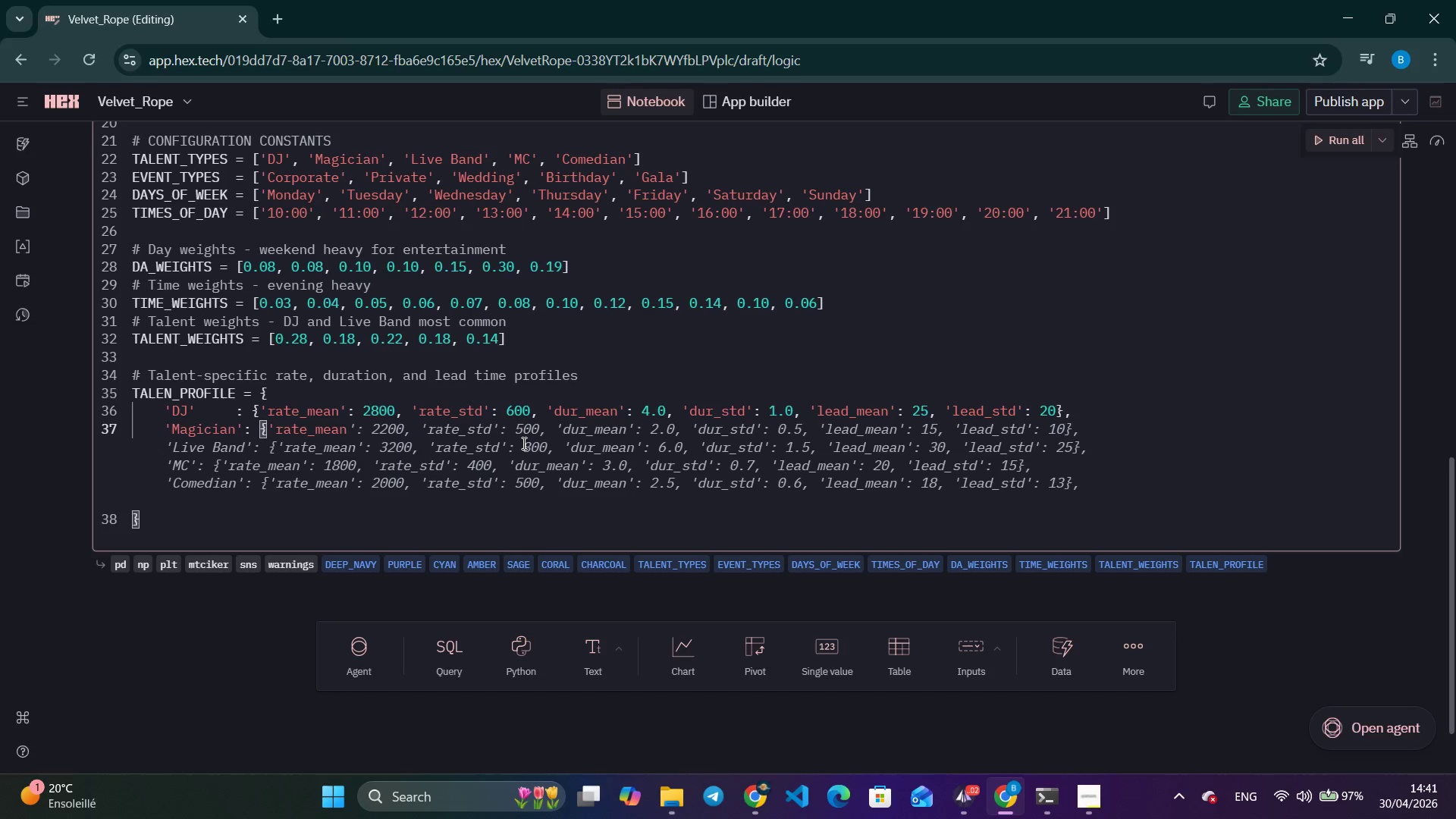 
key(Control+ArrowRight)
 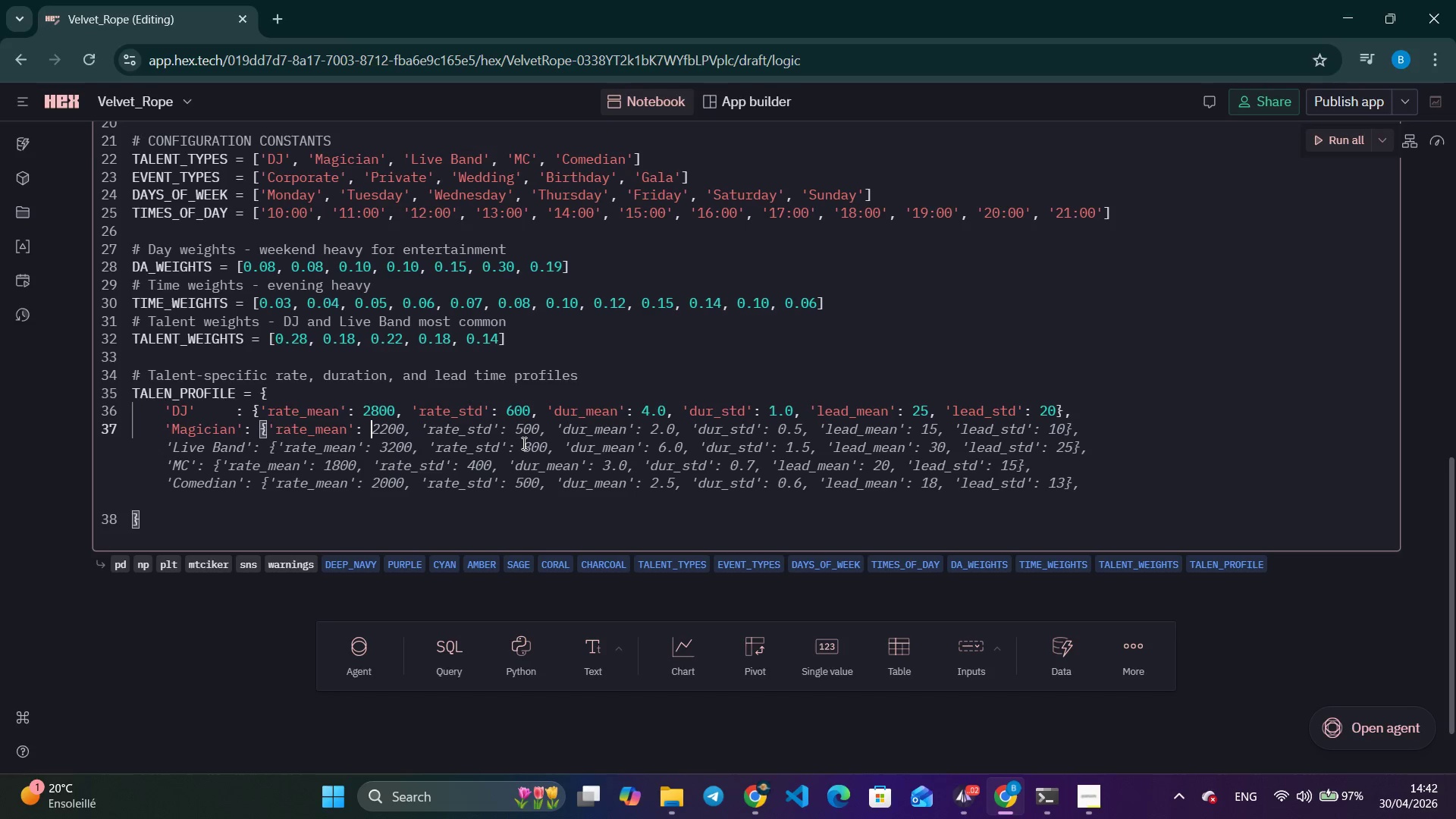 
type(1800)
 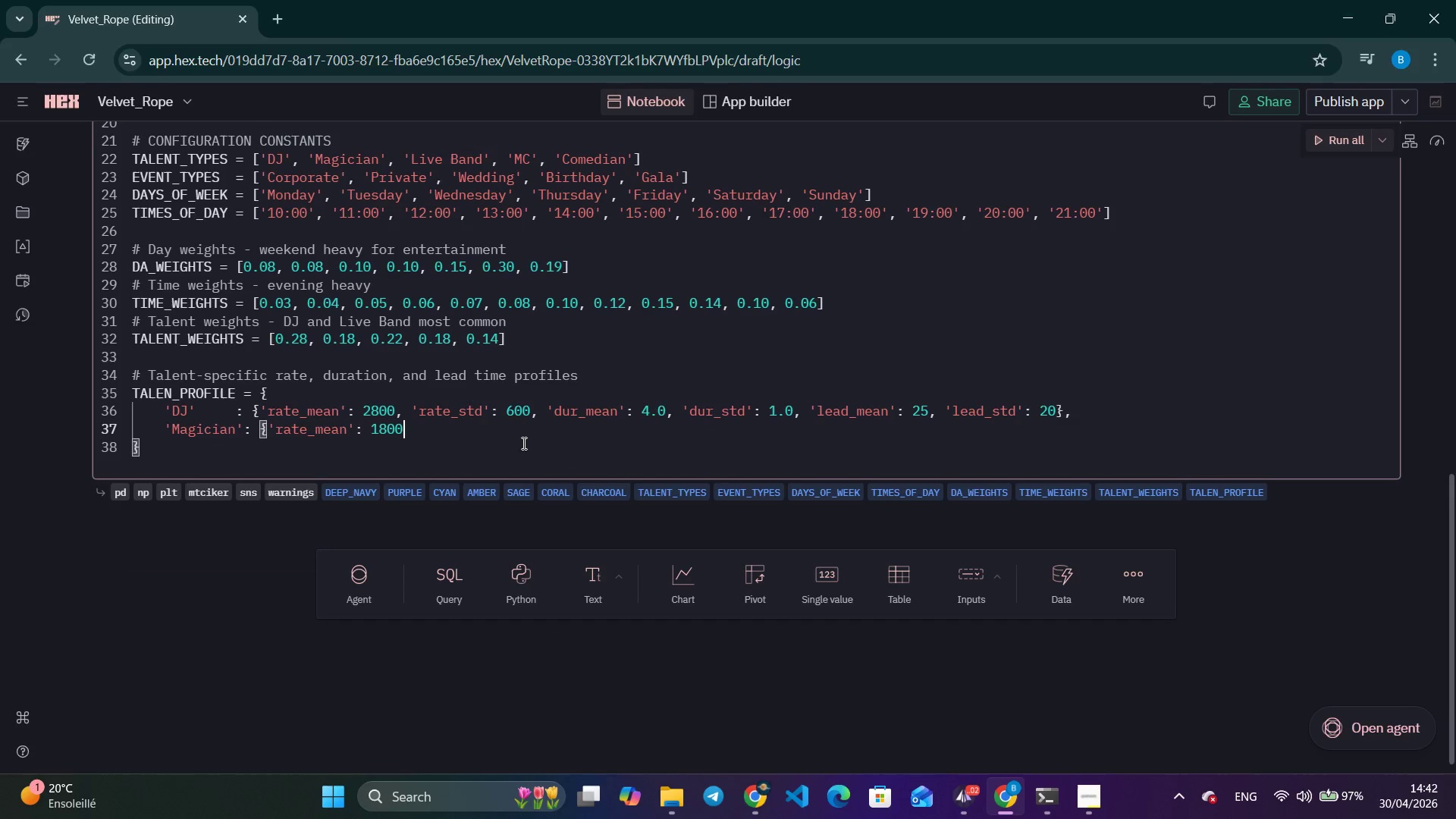 
hold_key(key=ControlLeft, duration=0.73)
 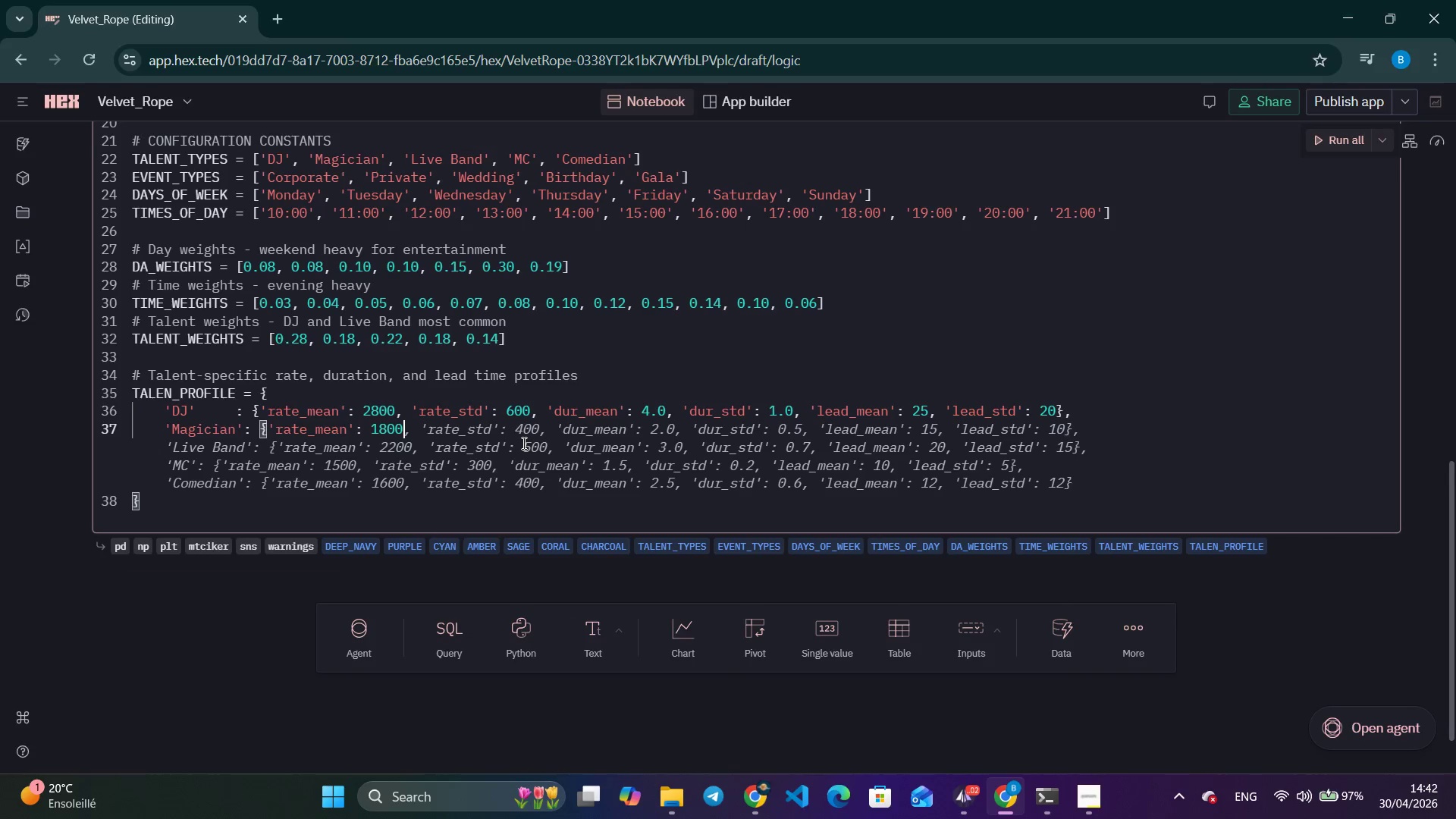 
key(Control+ArrowRight)
 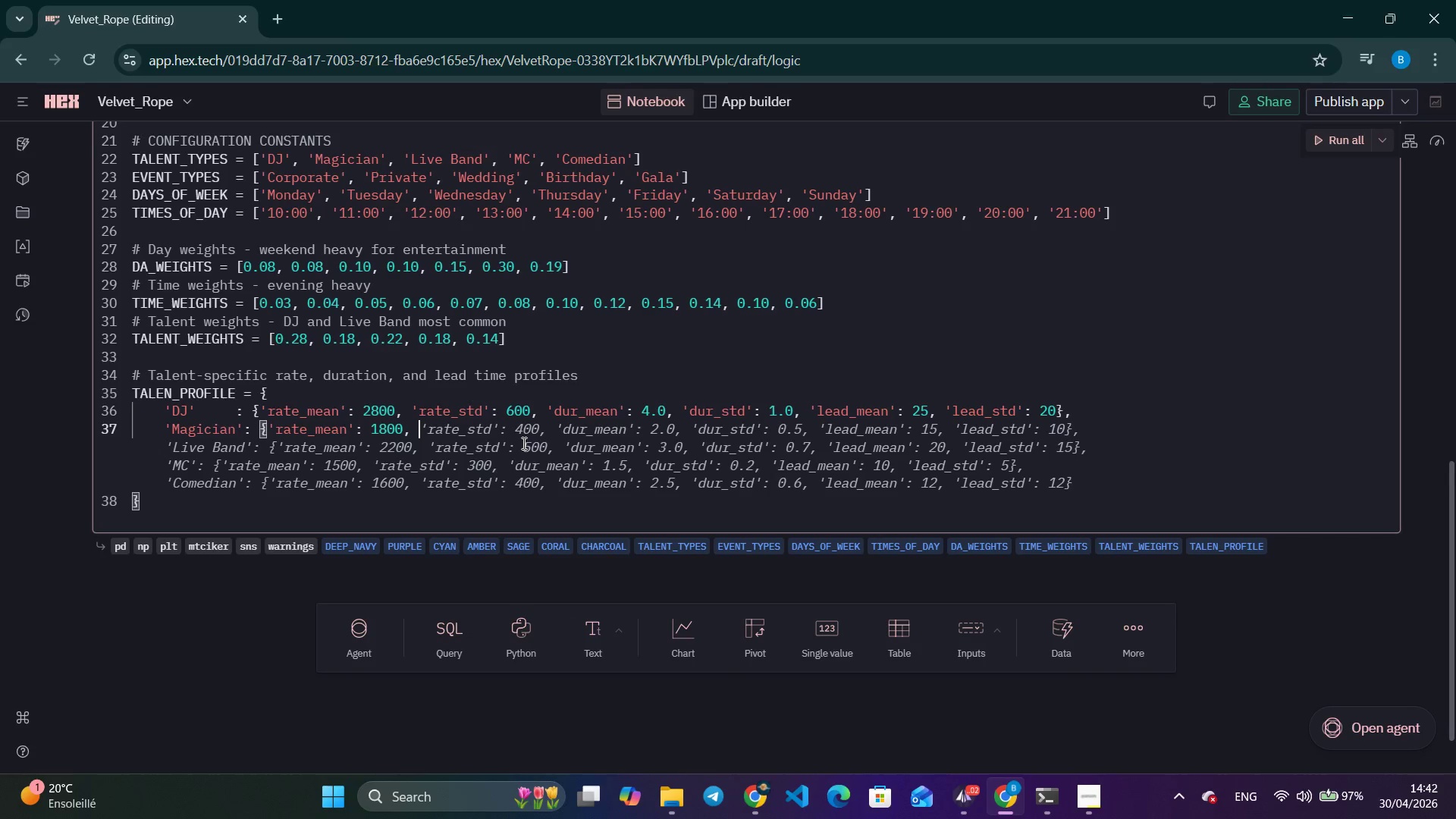 
key(Control+ArrowRight)
 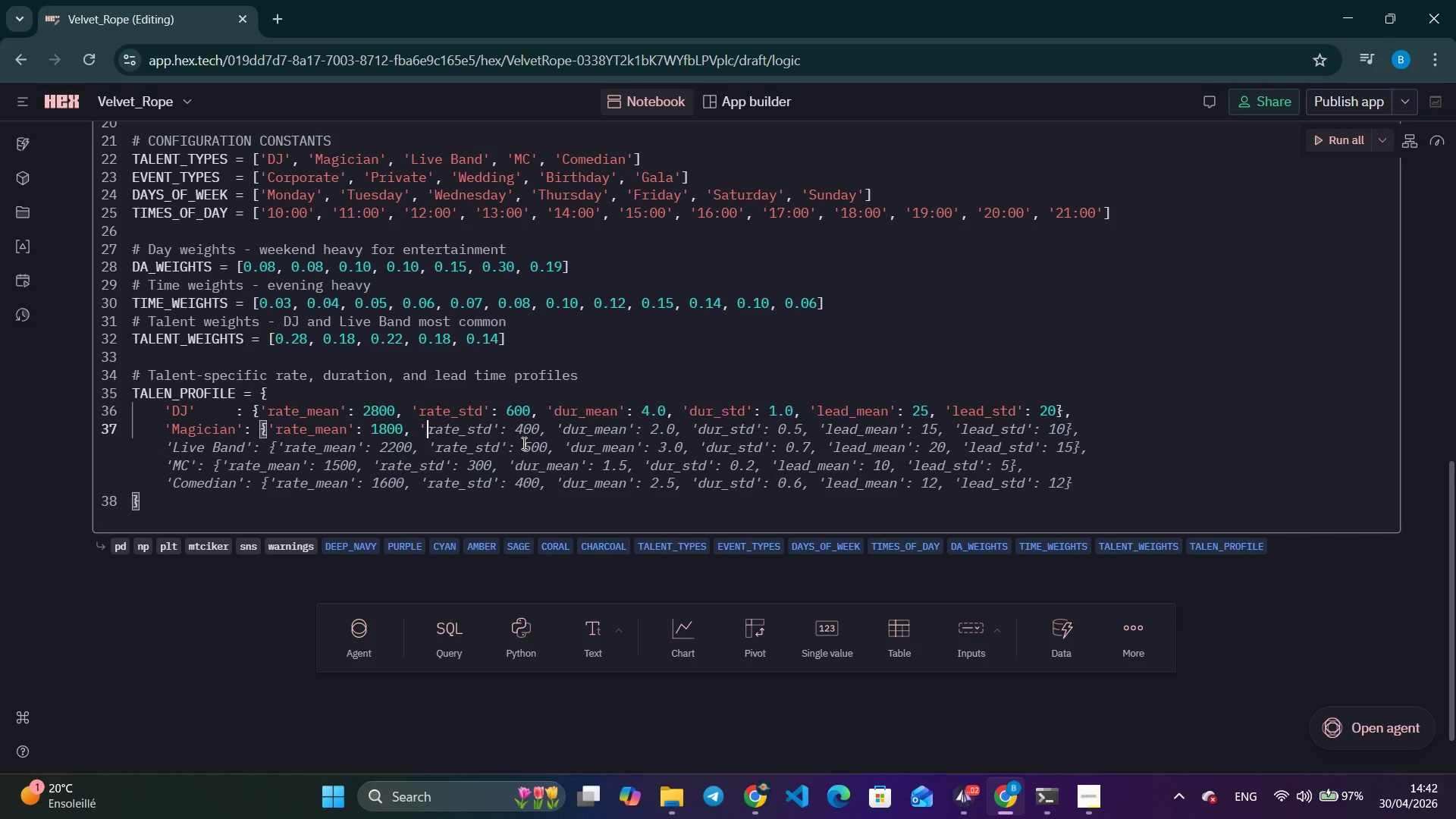 
key(Control+ArrowRight)
 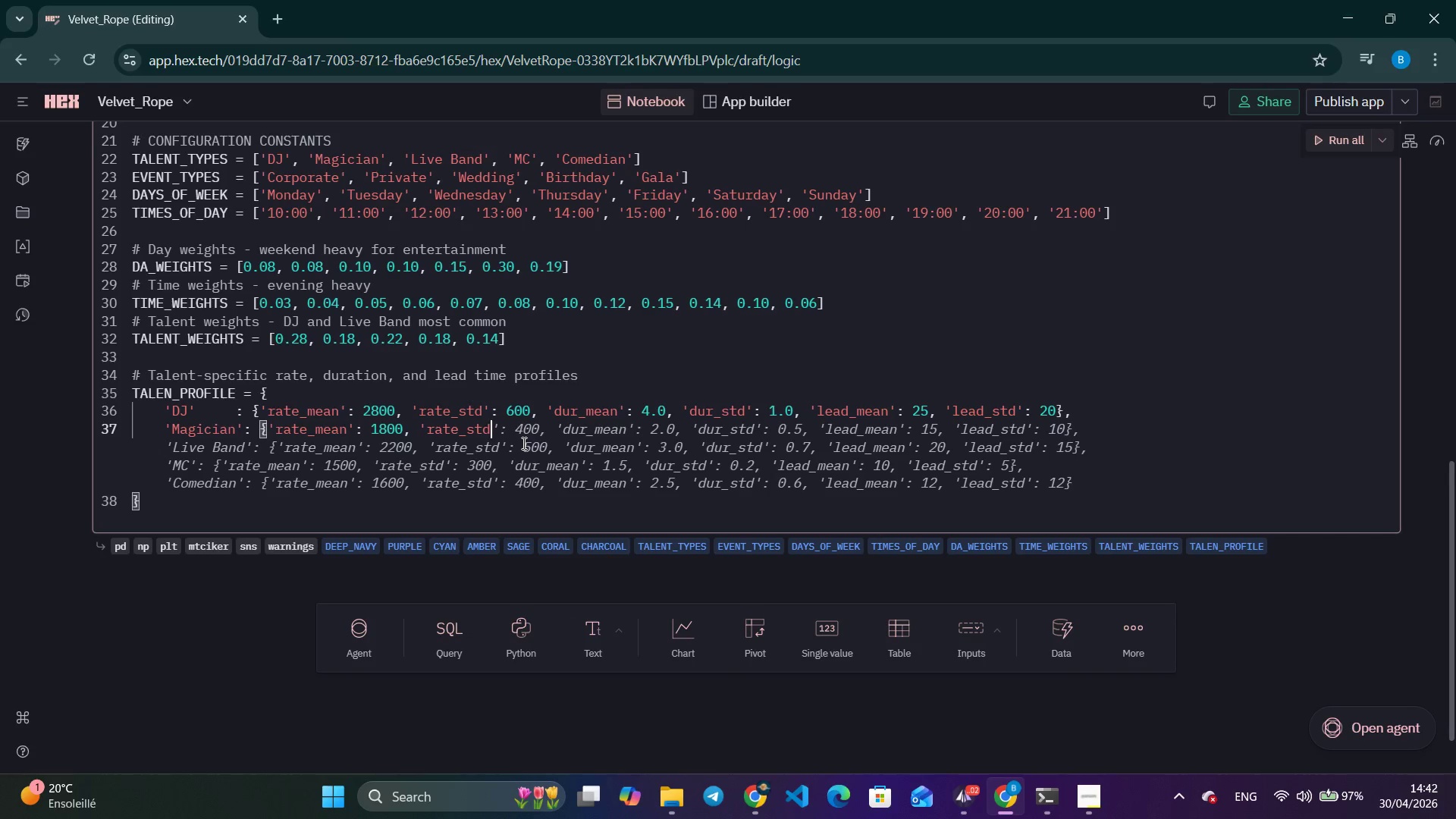 
key(Control+ArrowRight)
 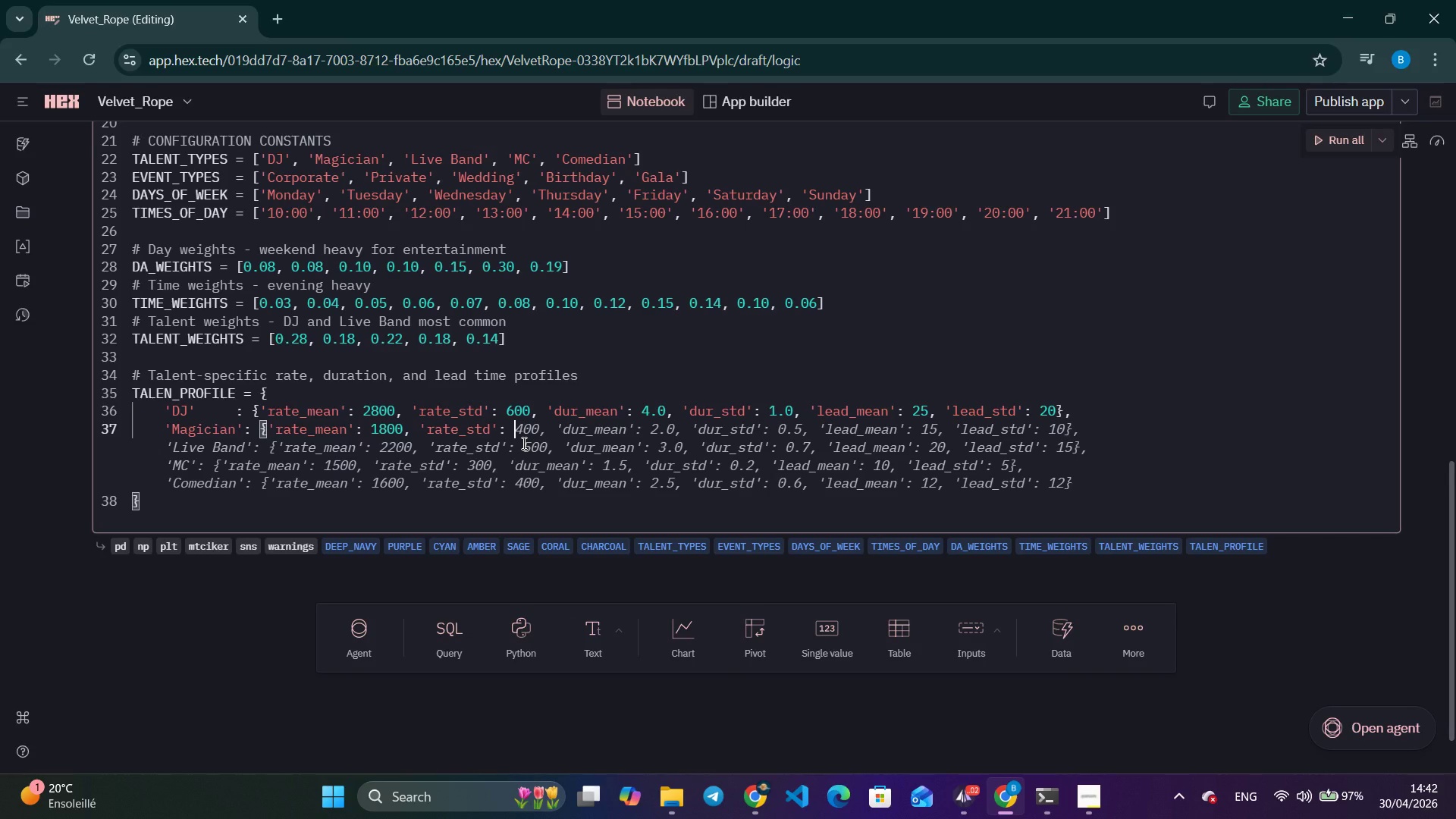 
key(Control+ArrowRight)
 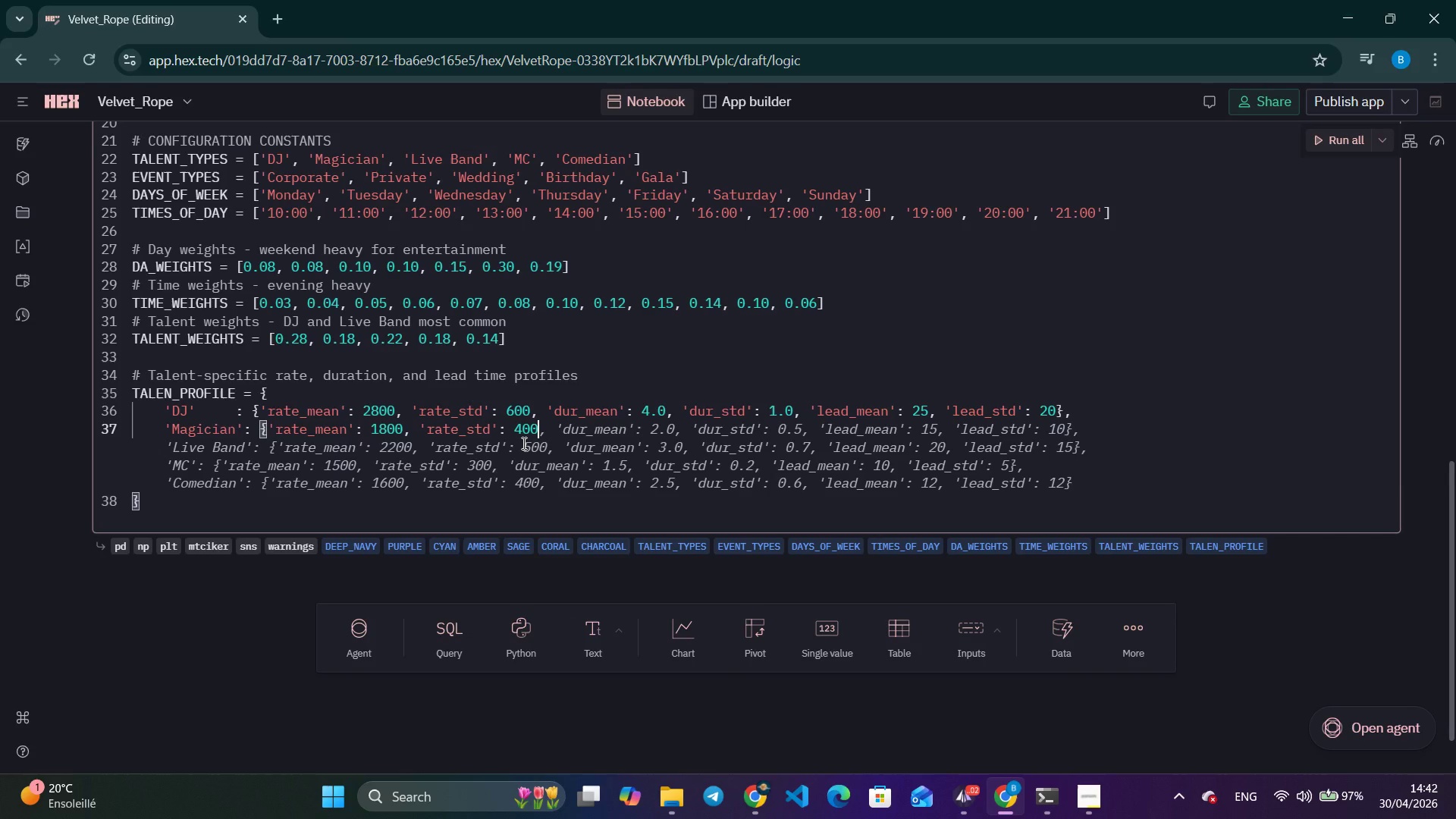 
key(Control+ArrowRight)
 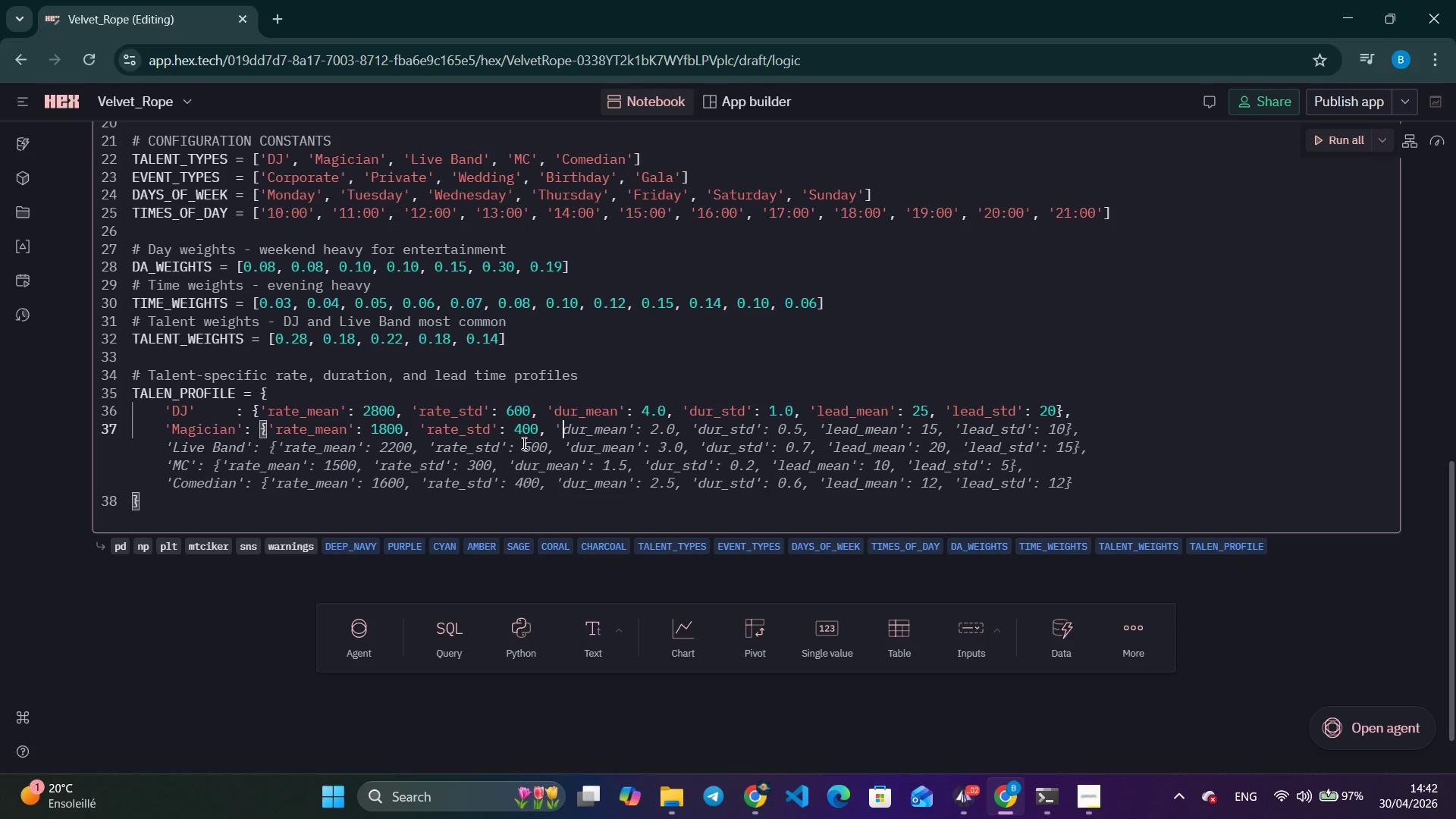 
key(Control+ArrowRight)
 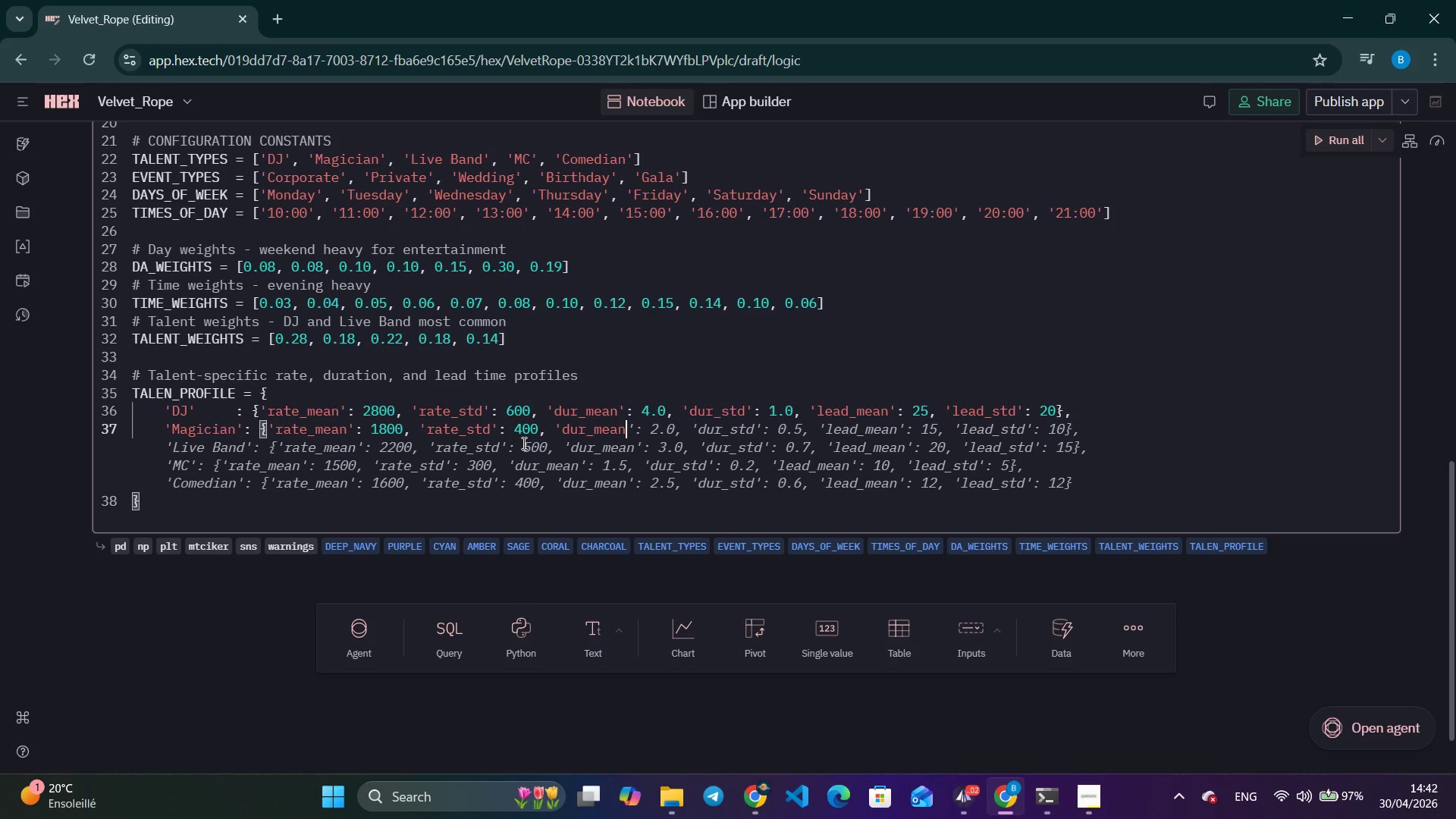 
key(Control+ArrowRight)
 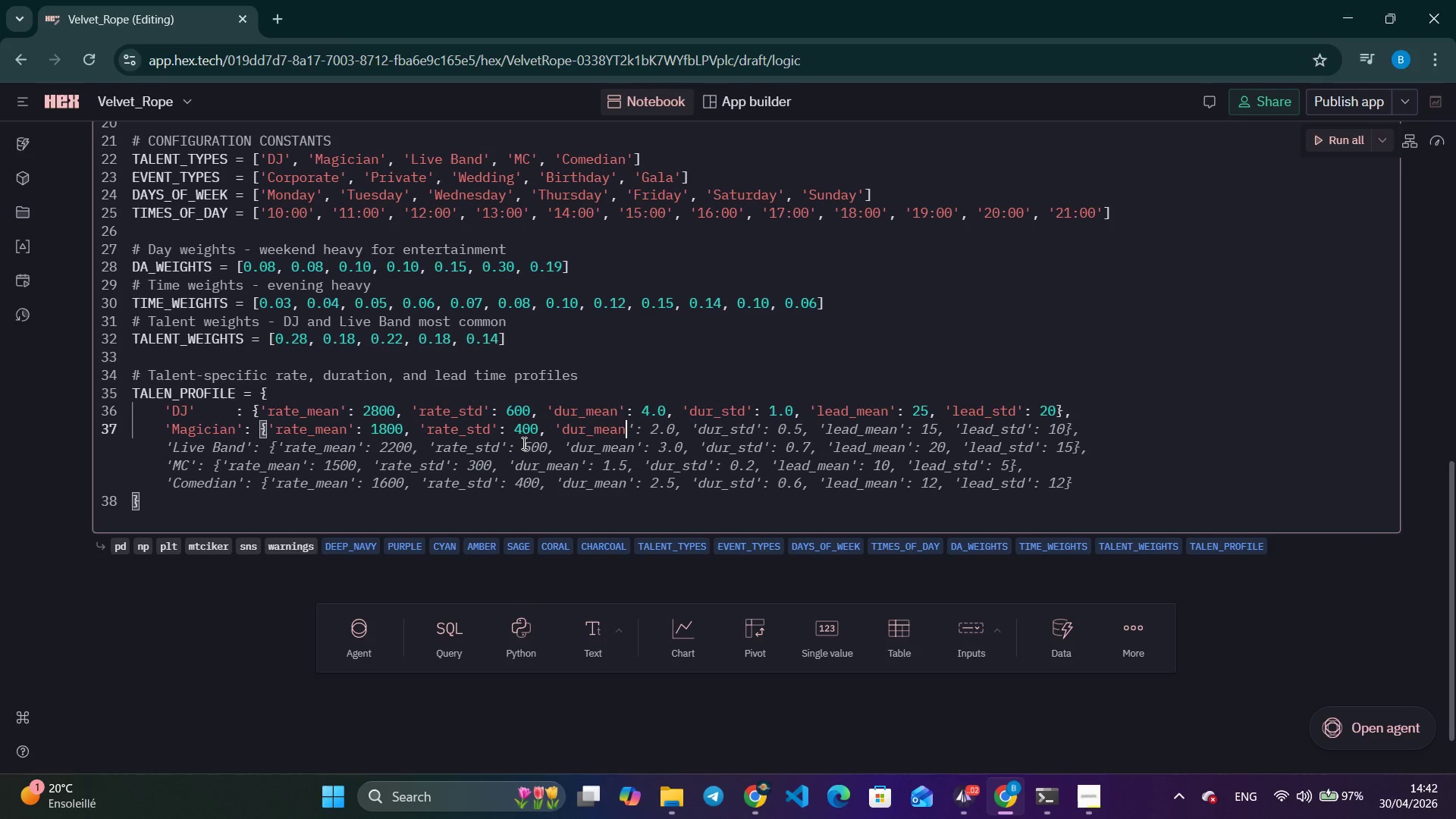 
key(Control+ArrowRight)
 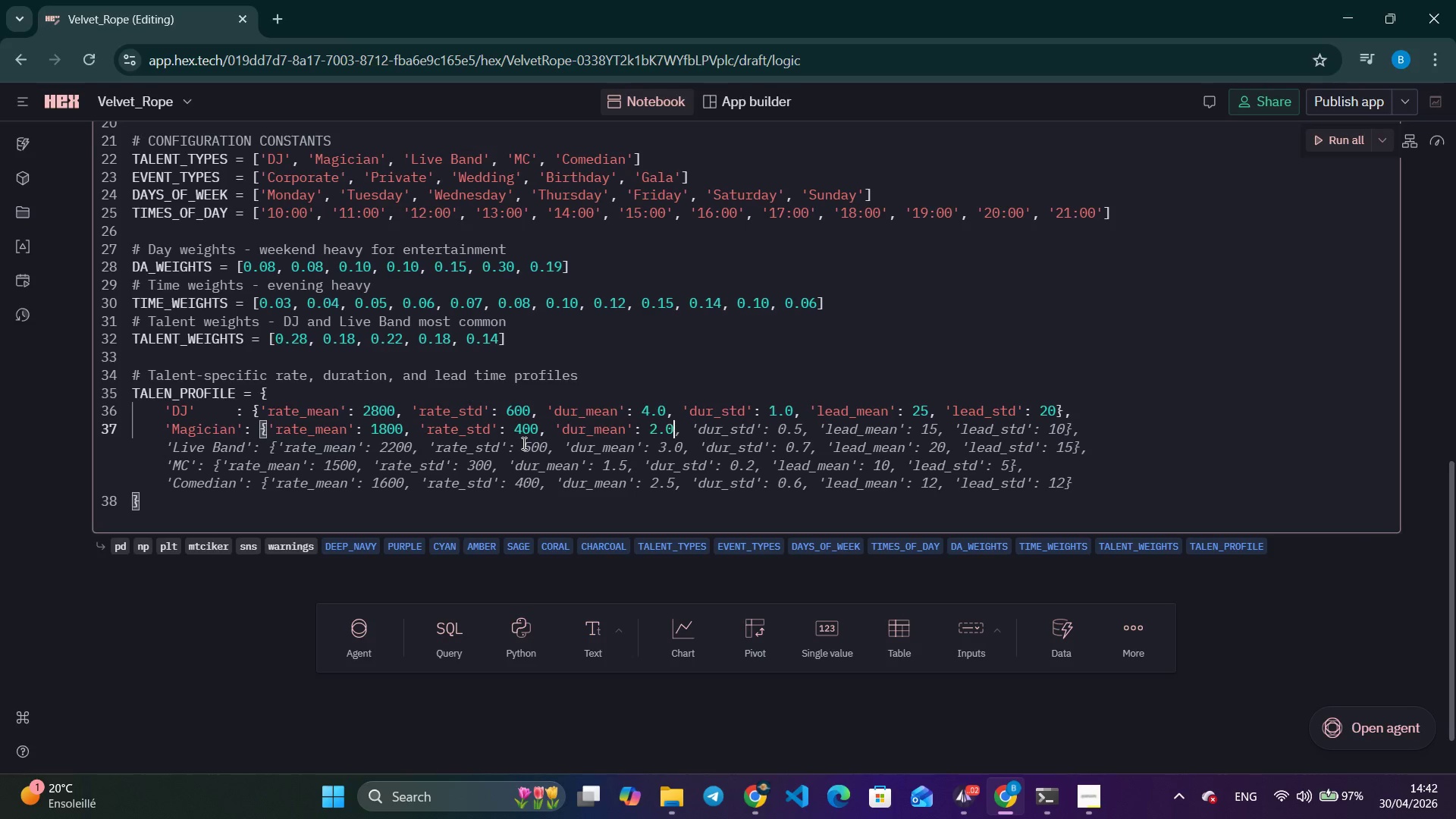 
key(Control+ArrowRight)
 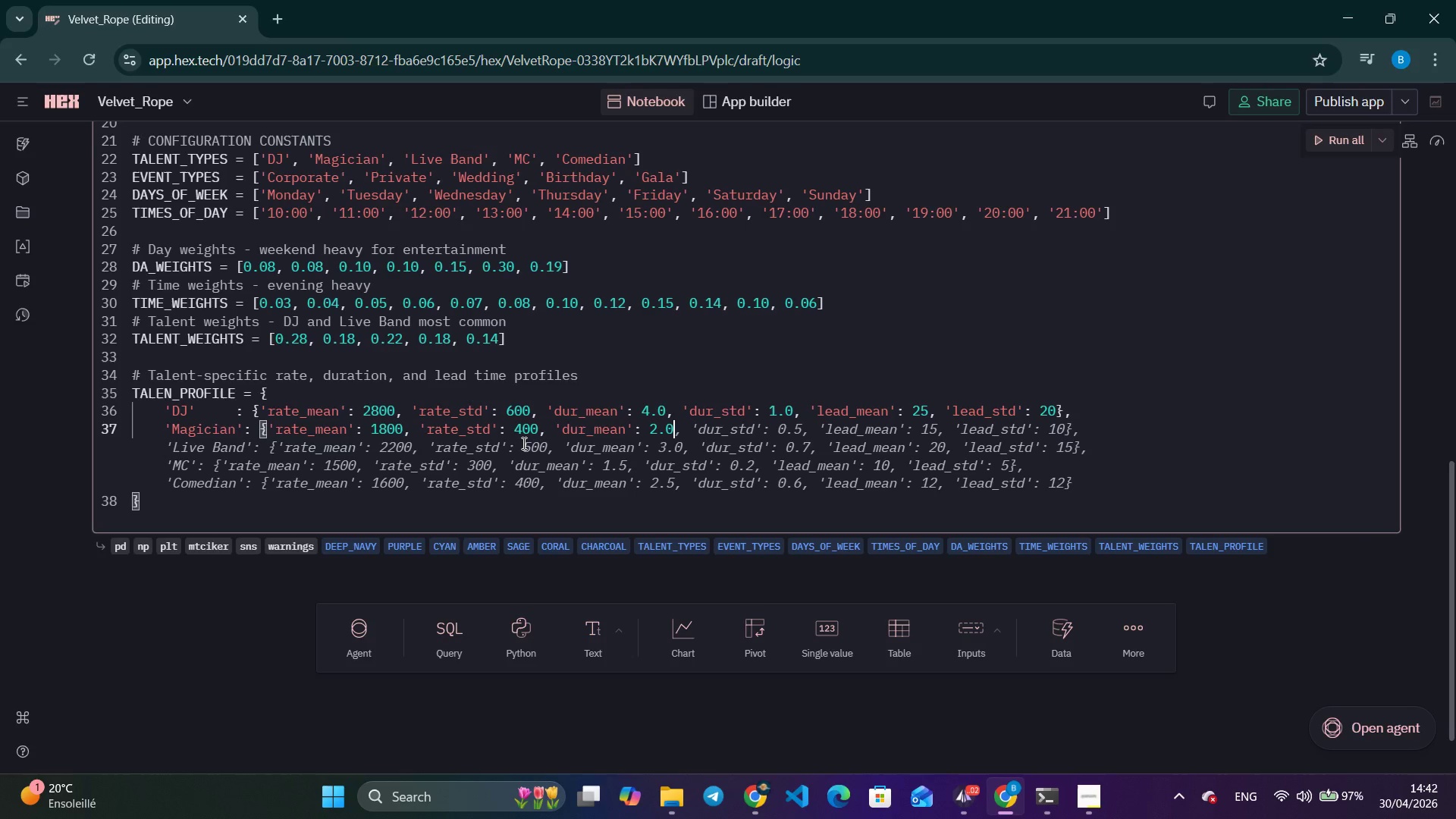 
key(Control+ArrowRight)
 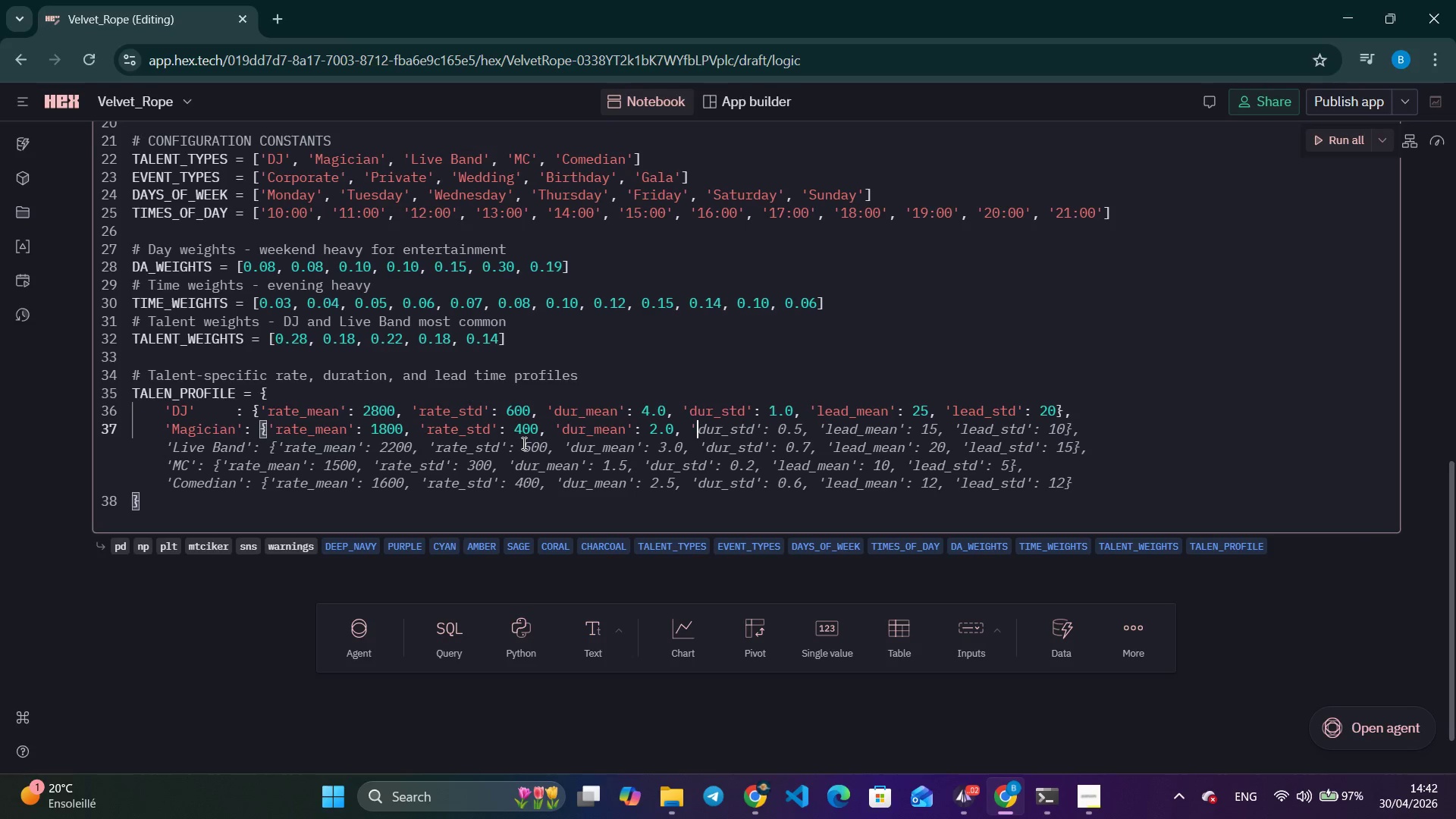 
key(Control+ArrowRight)
 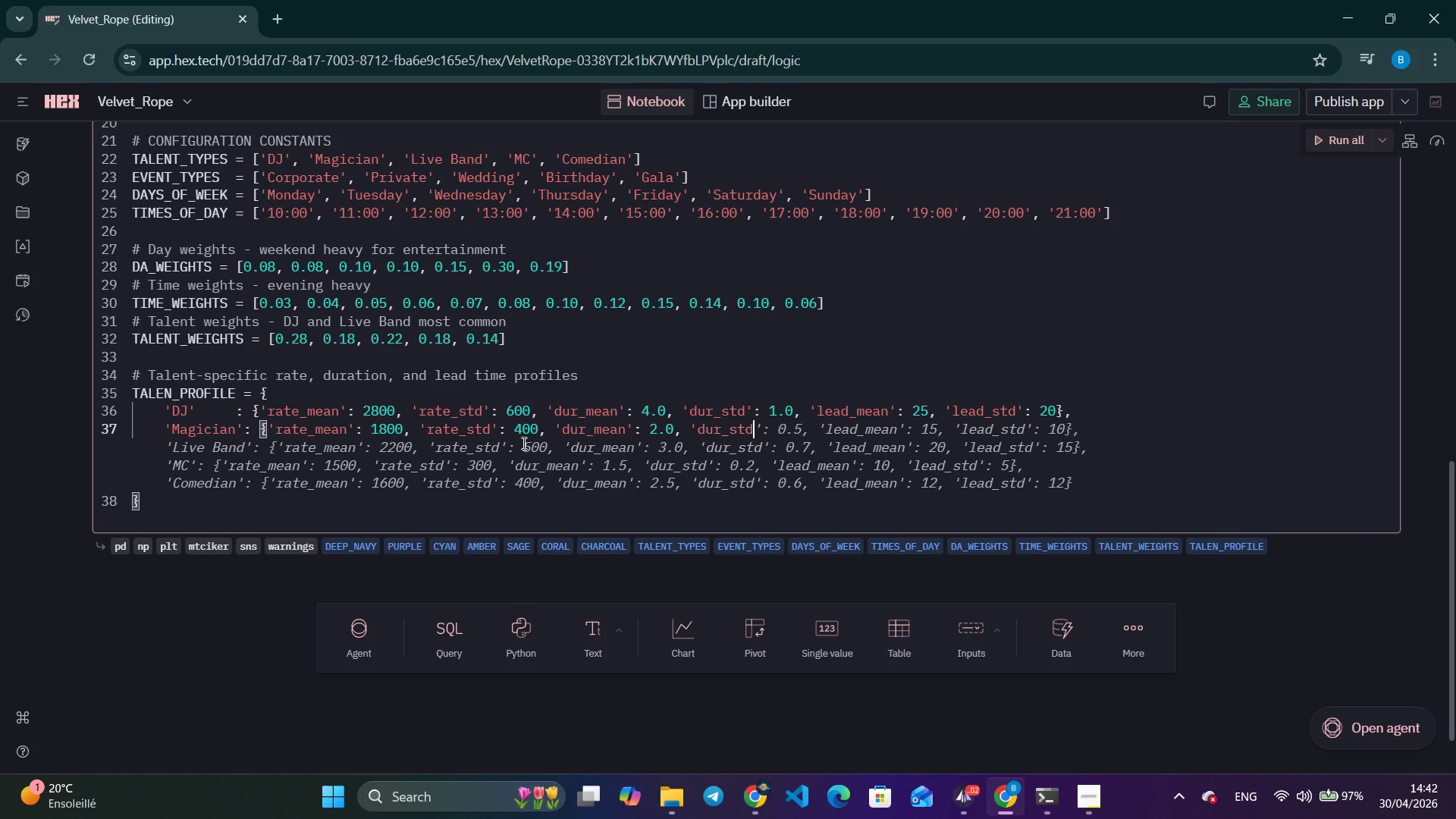 
key(Control+ArrowRight)
 